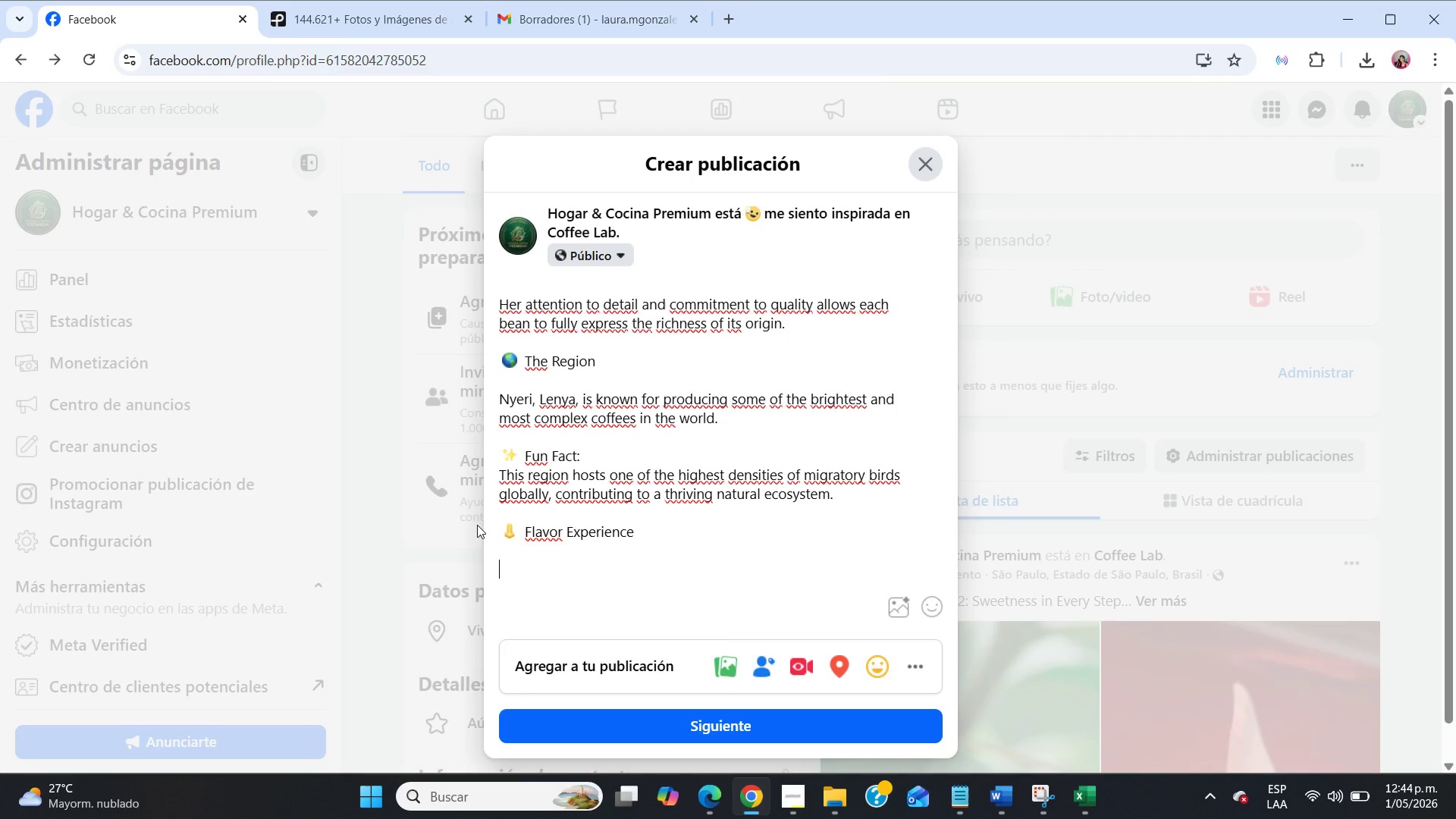 
key(Backspace)
 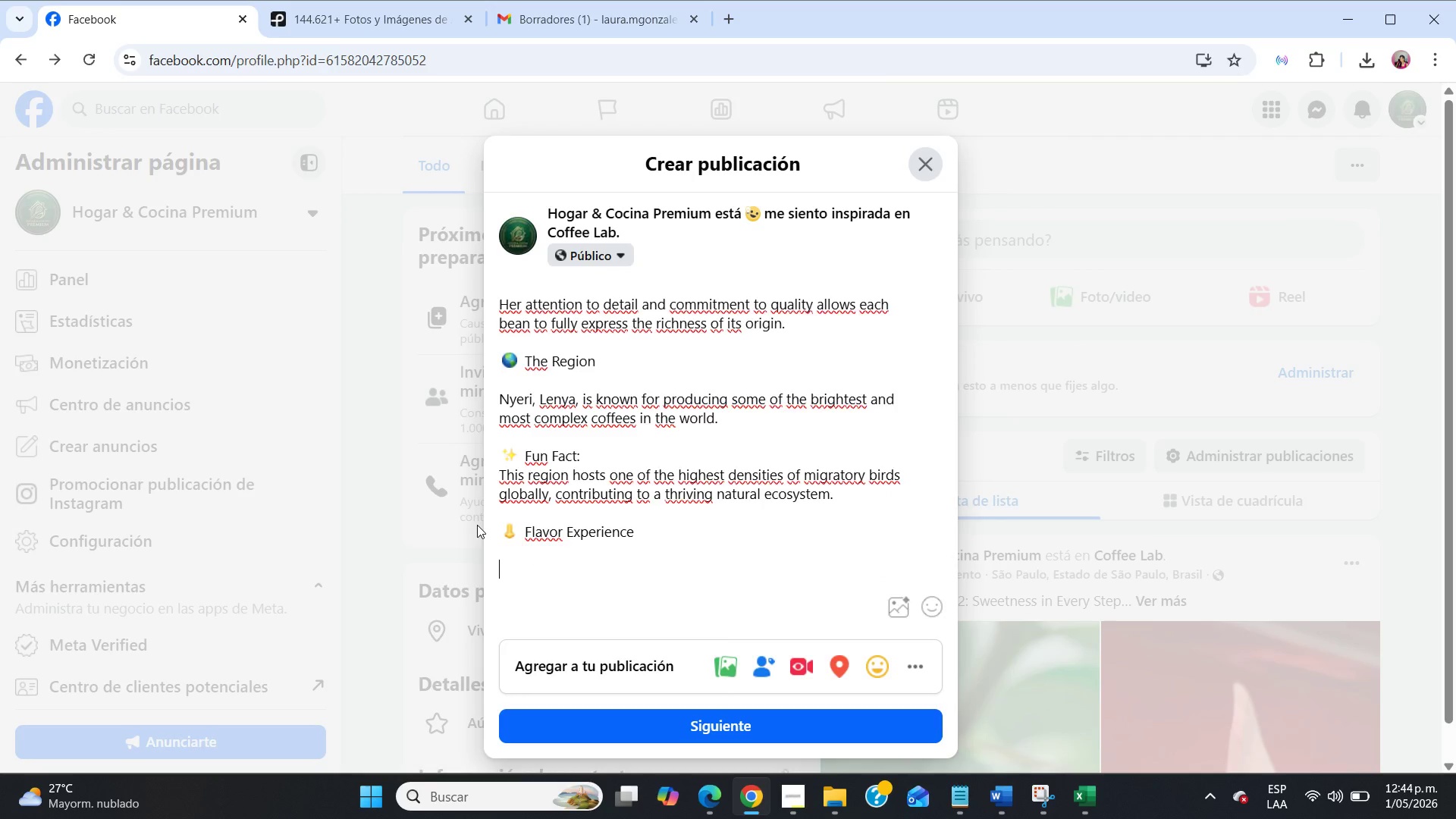 
key(Control+V)
 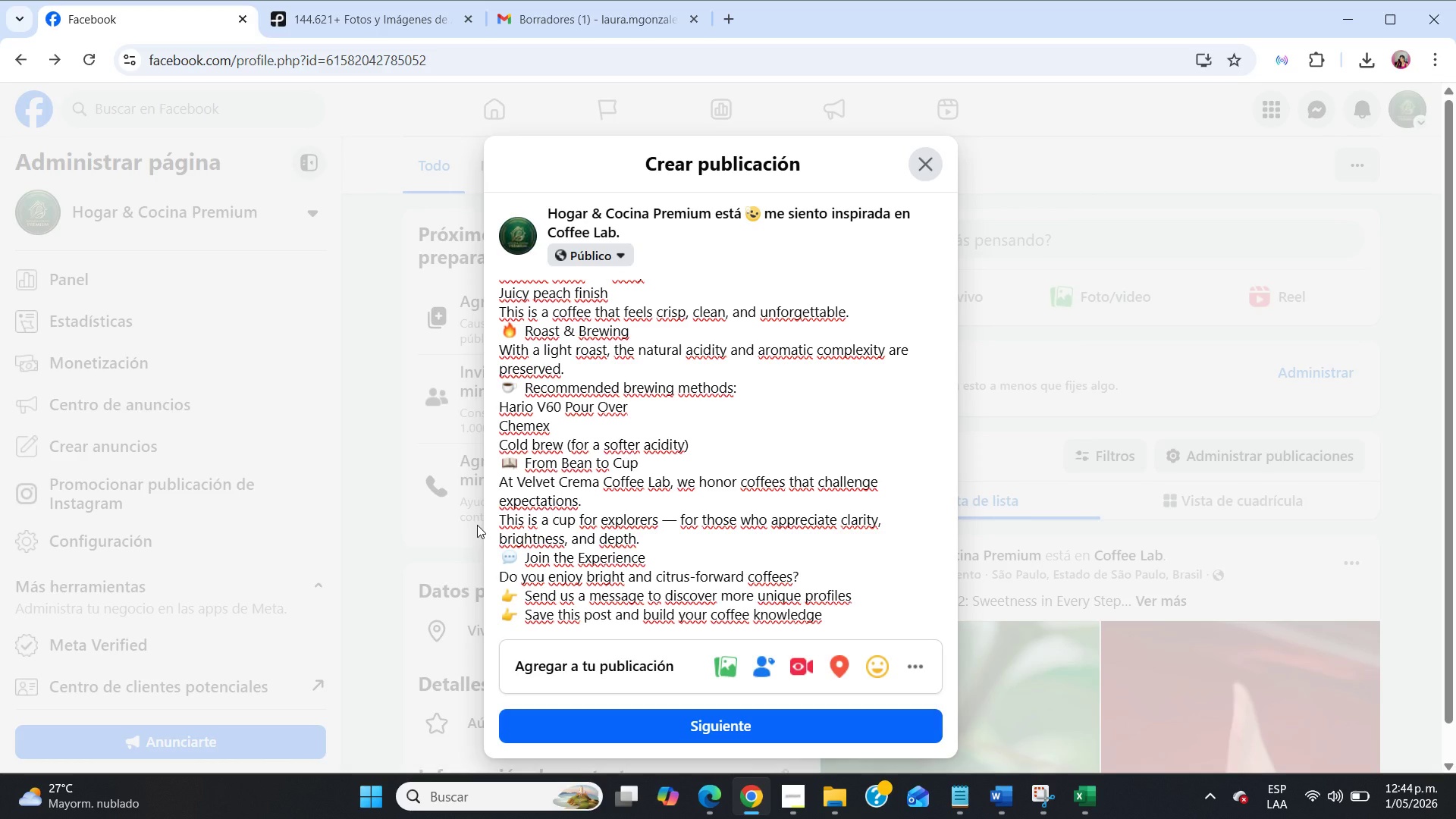 
wait(8.78)
 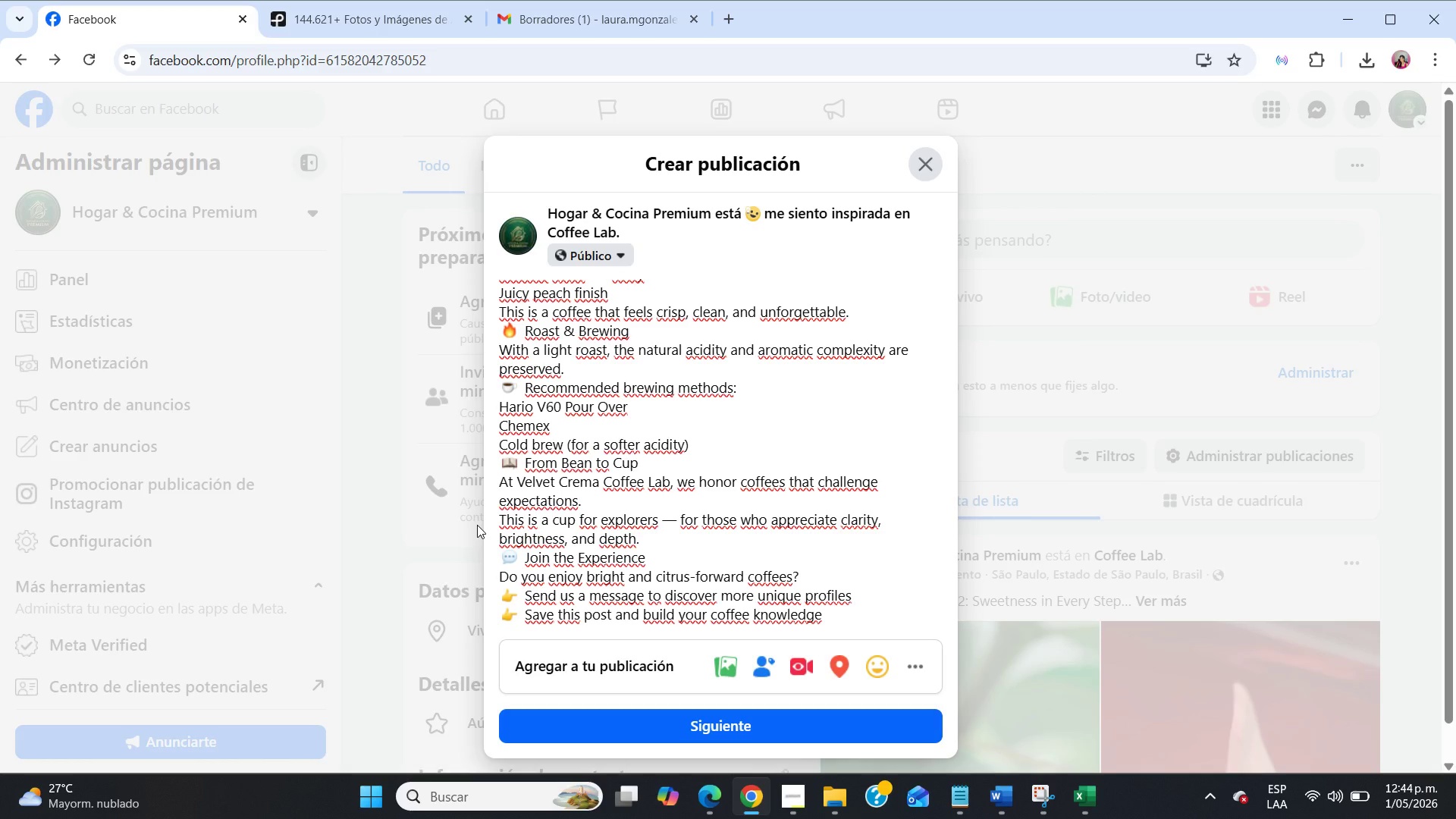 
scroll: coordinate [526, 492], scroll_direction: up, amount: 4.0
 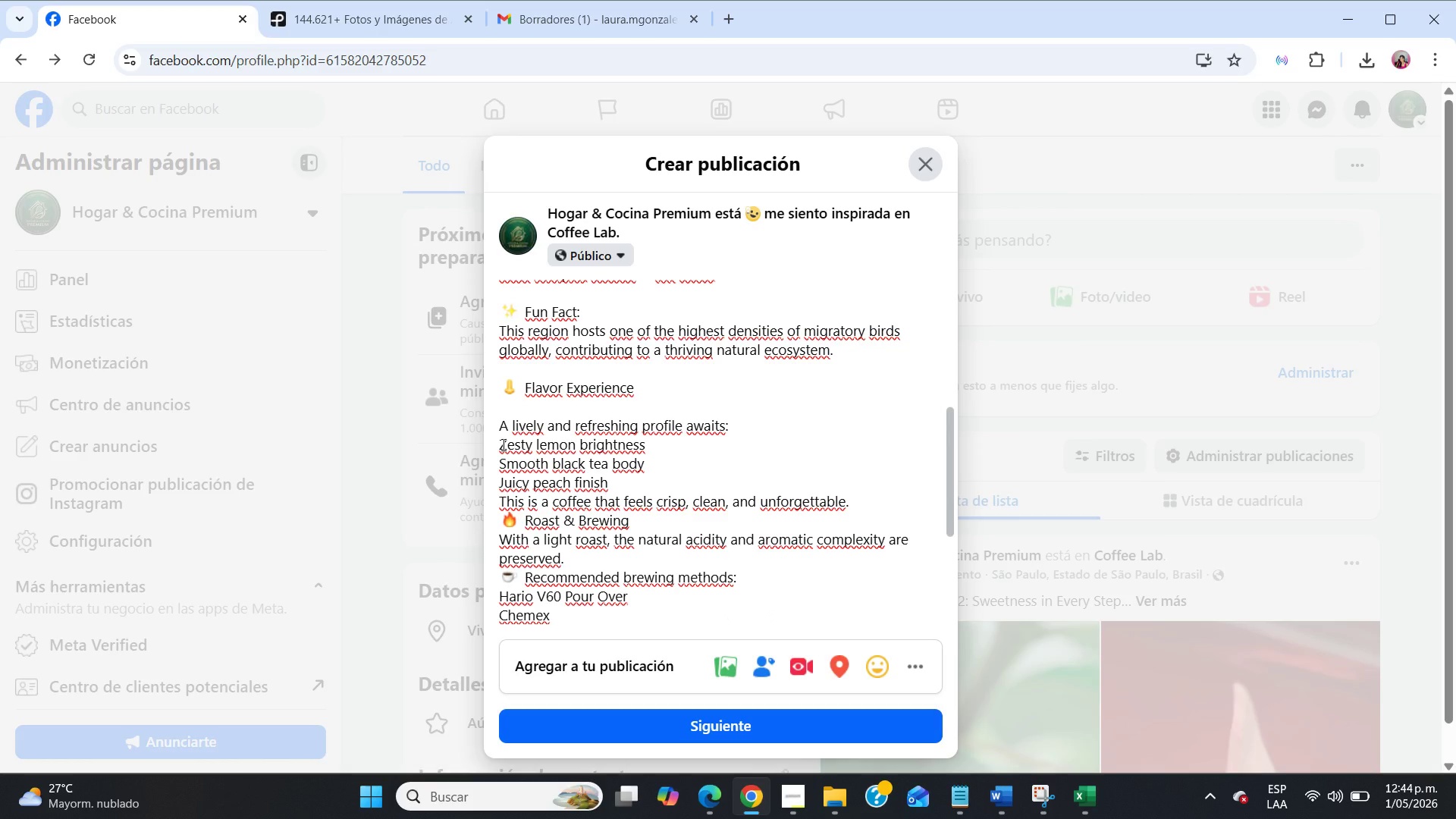 
wait(8.0)
 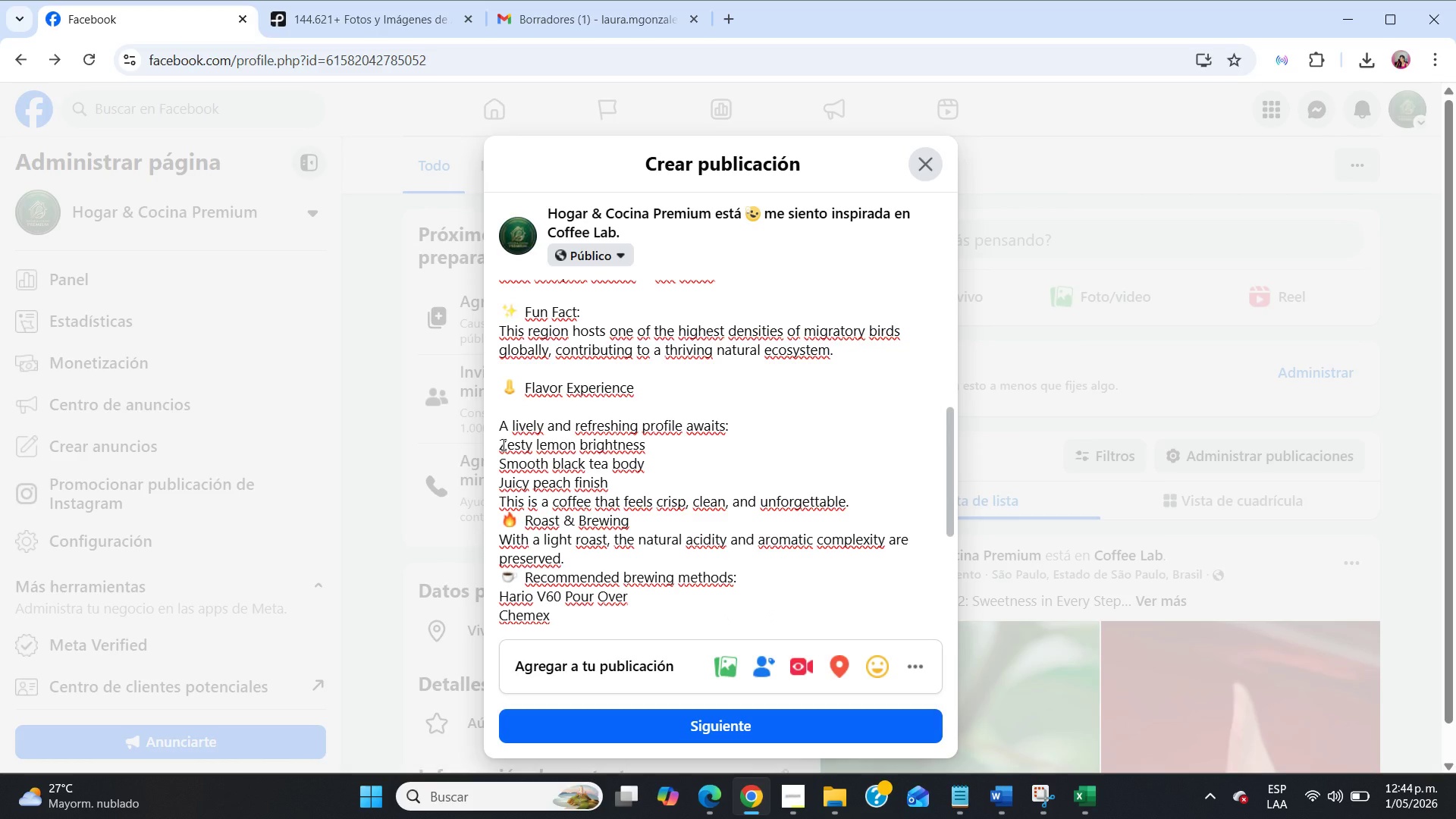 
left_click([502, 445])
 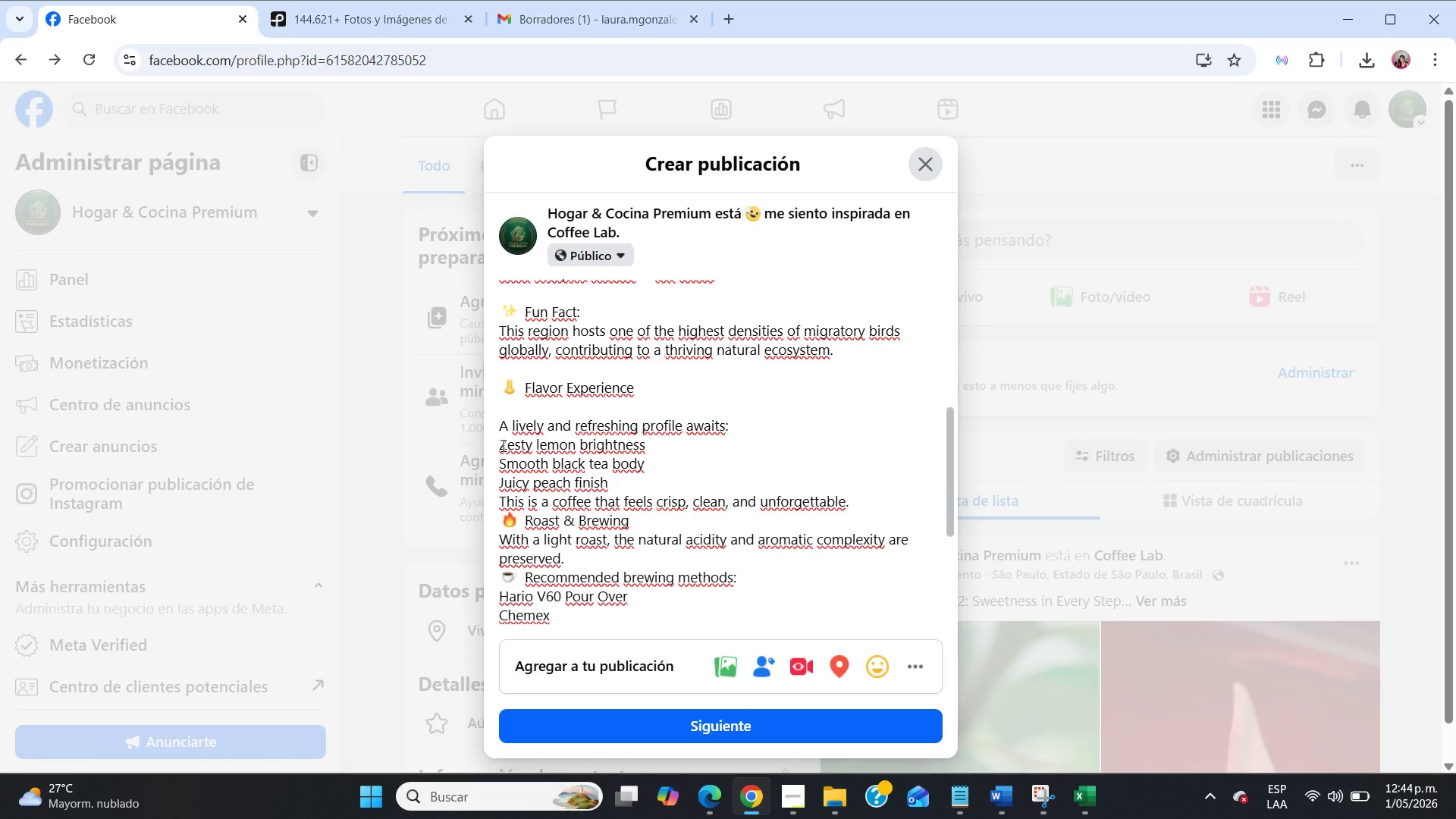 
key(Enter)
 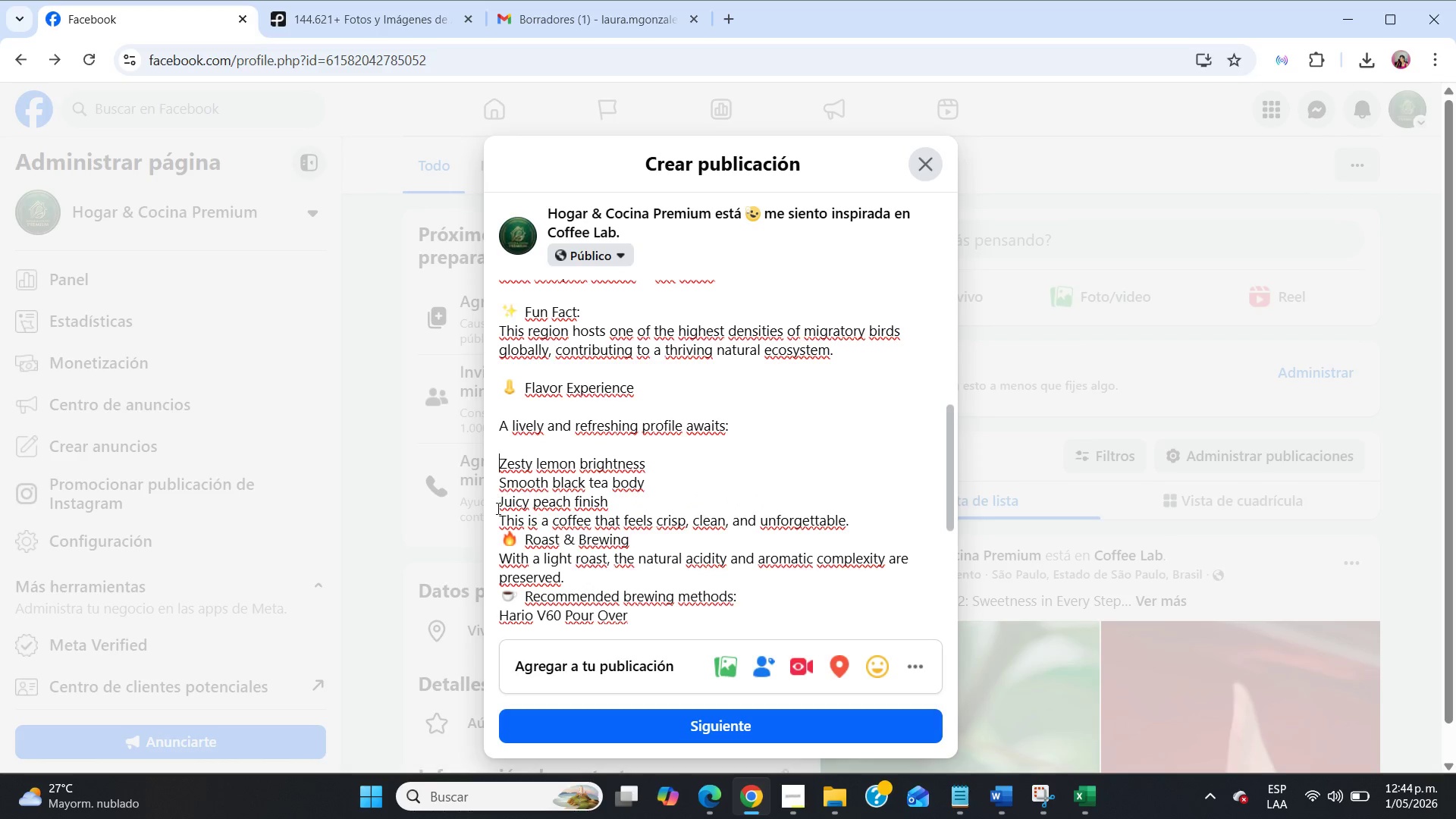 
left_click([498, 515])
 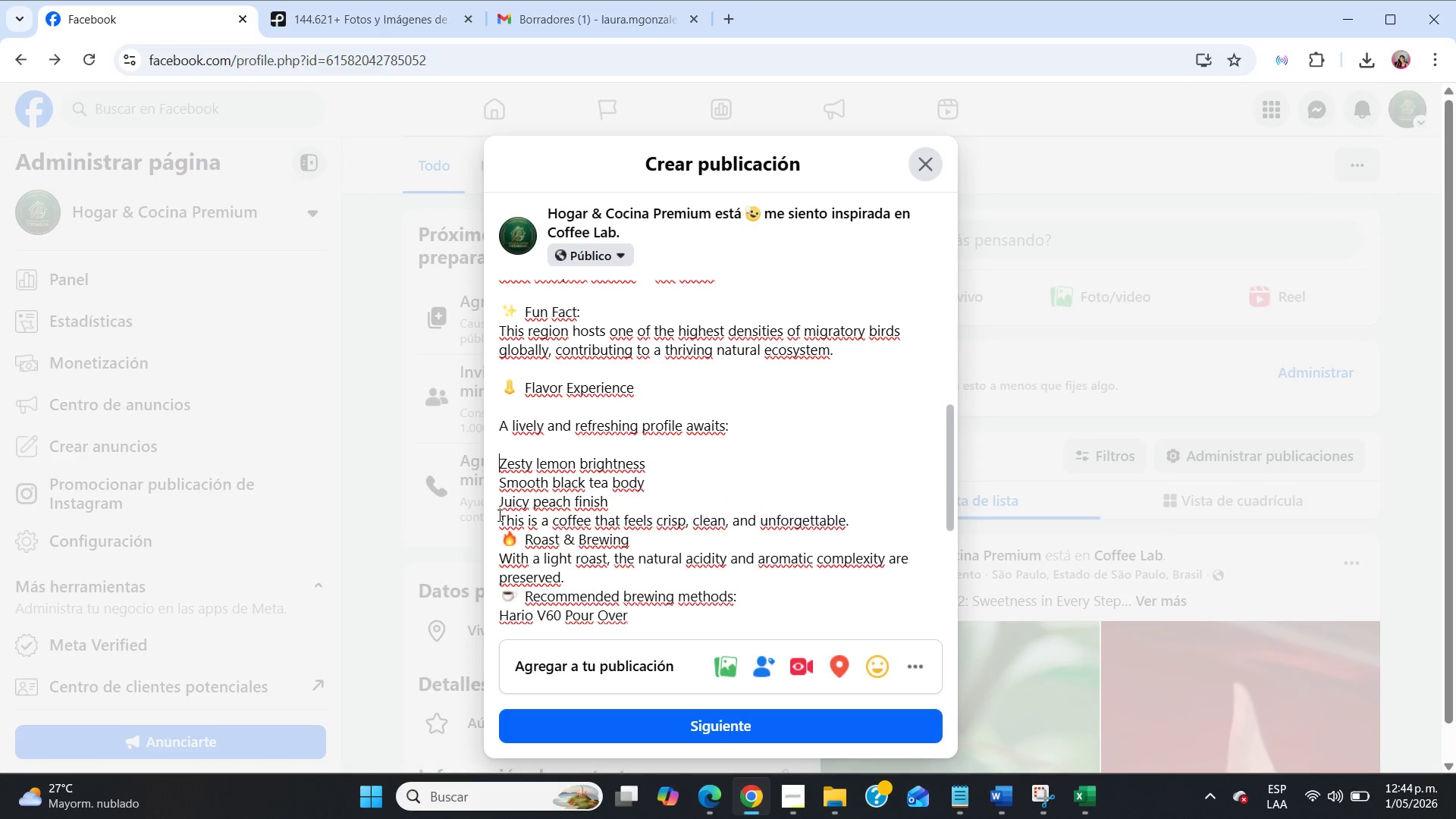 
key(Enter)
 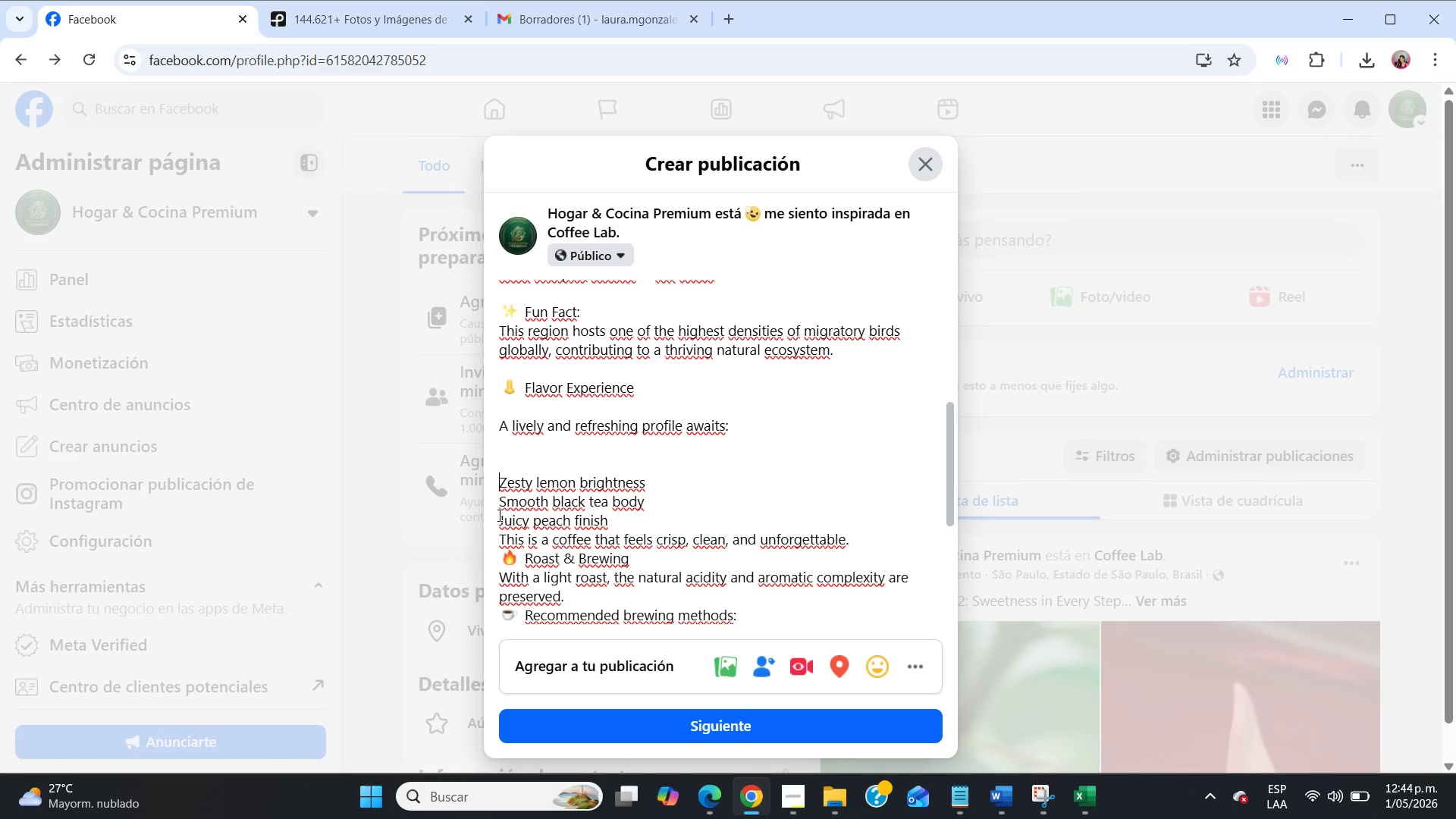 
key(Backspace)
 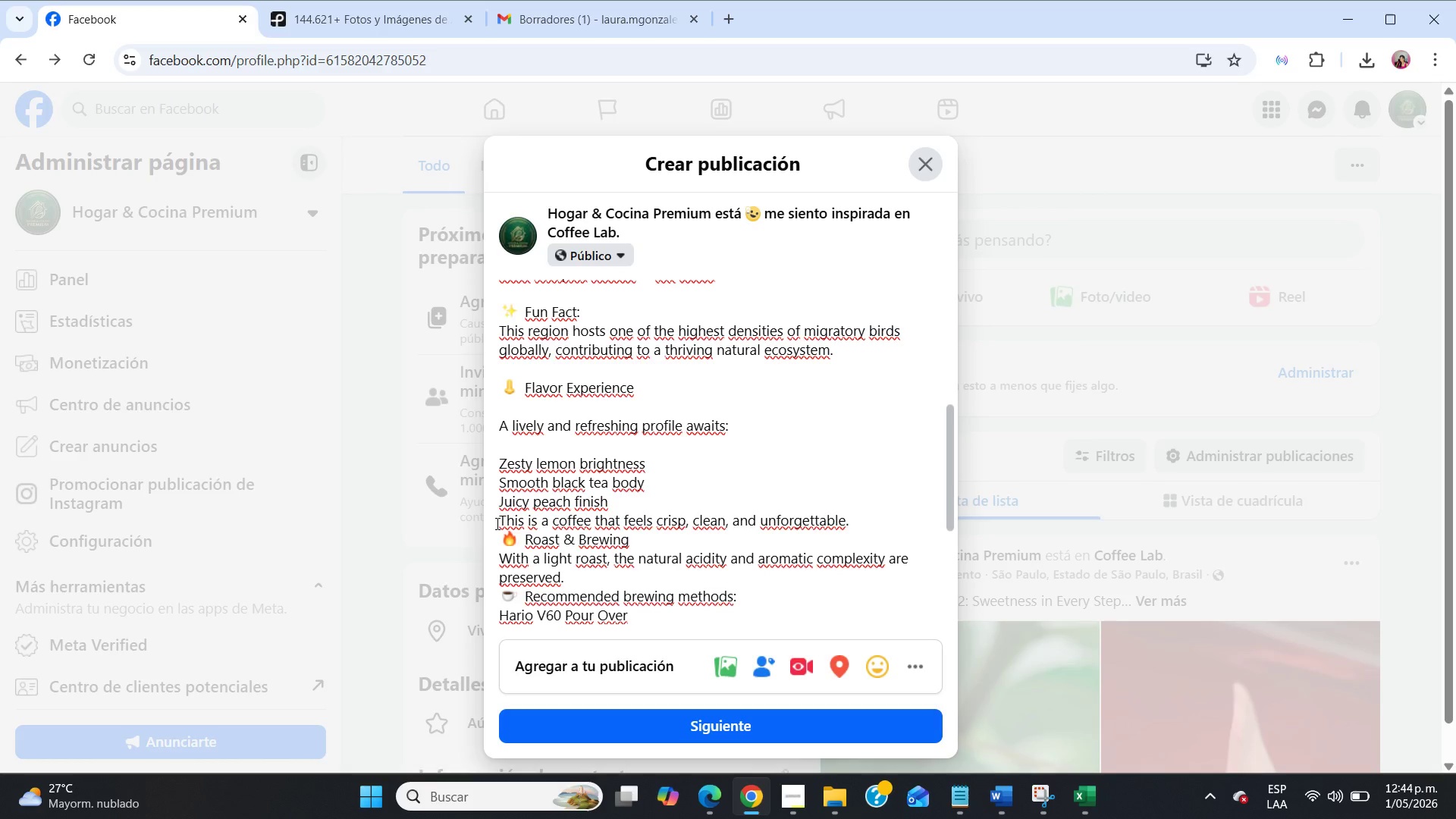 
left_click([497, 522])
 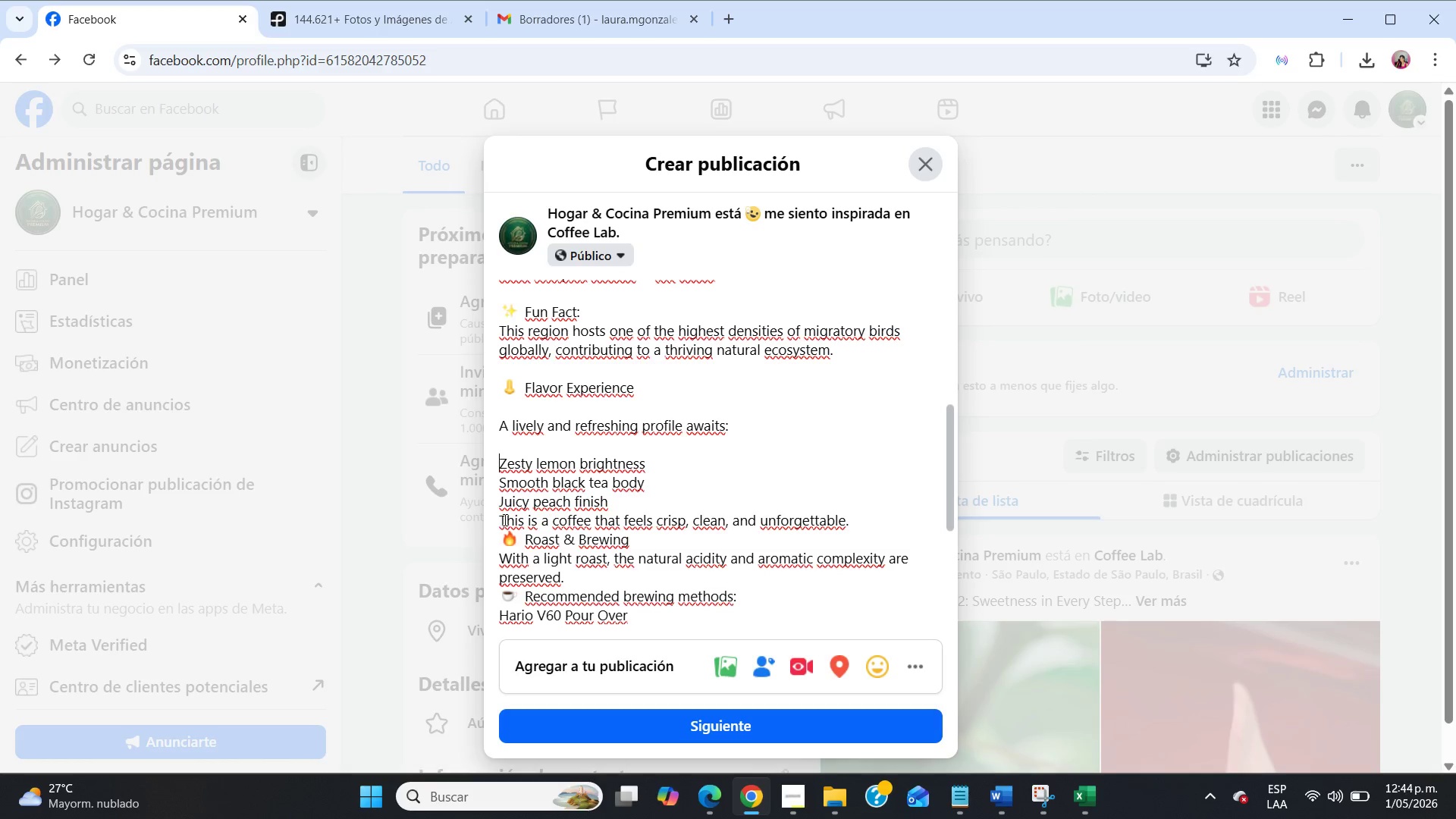 
left_click([504, 519])
 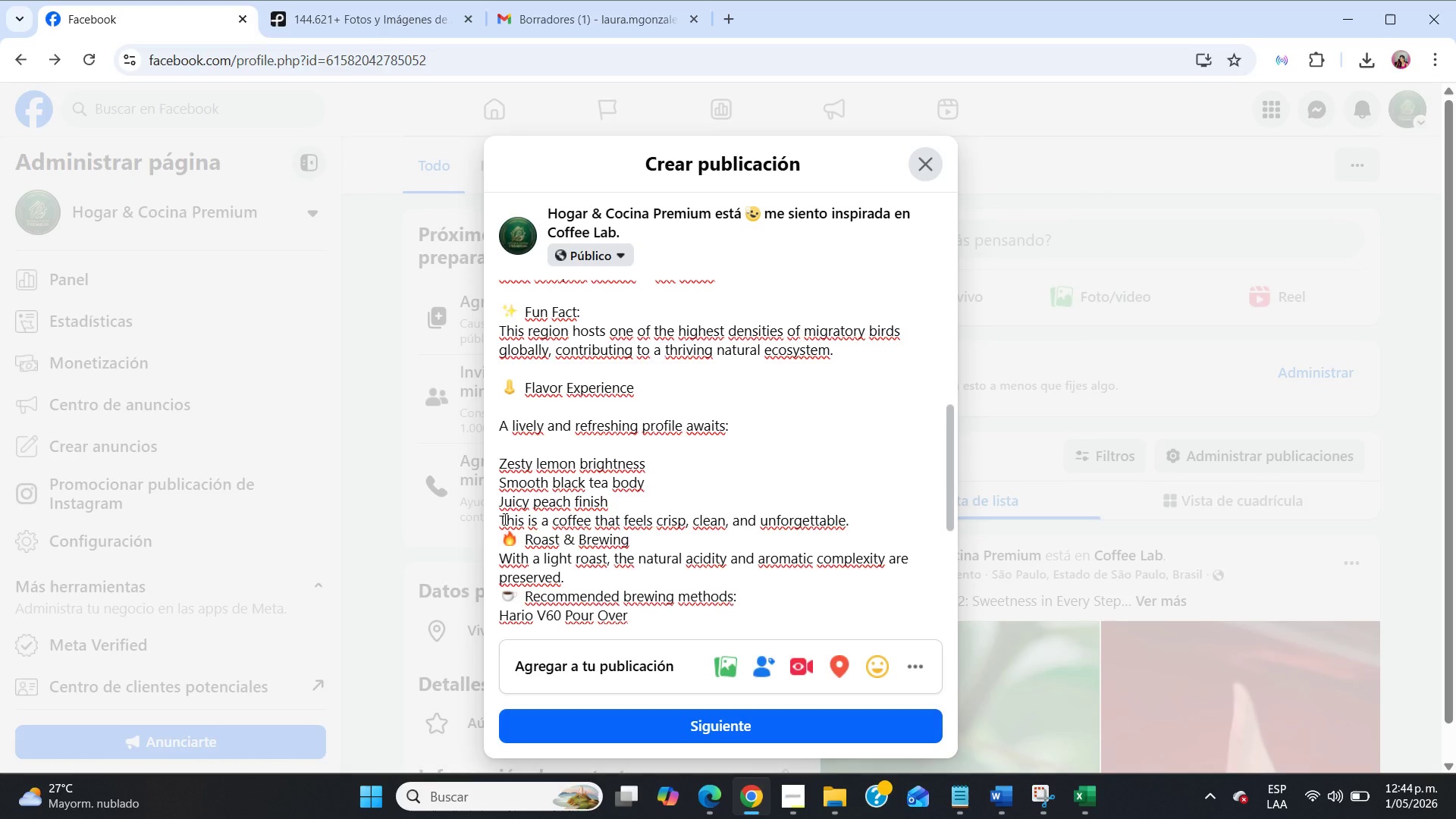 
key(ArrowLeft)
 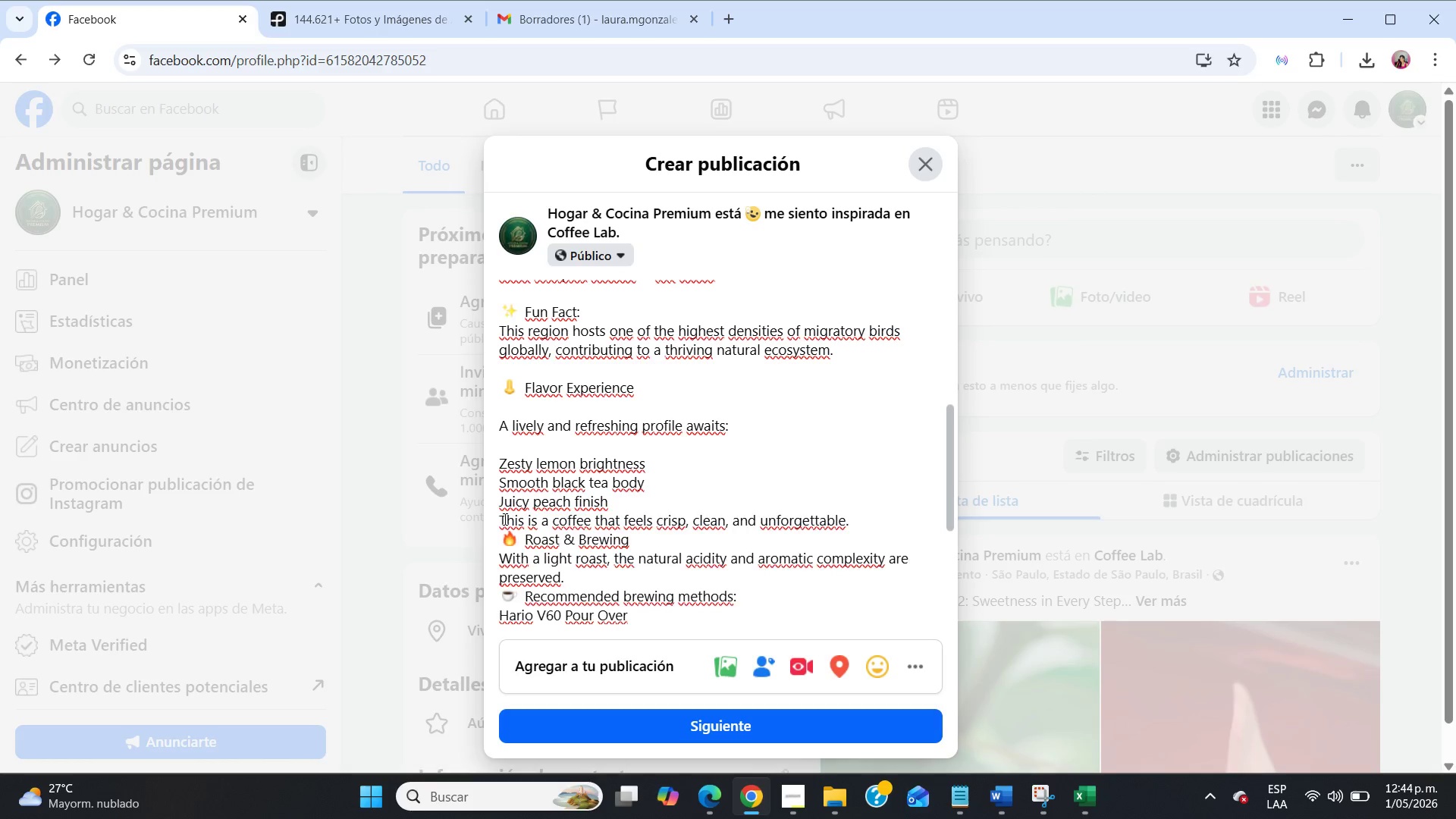 
key(Enter)
 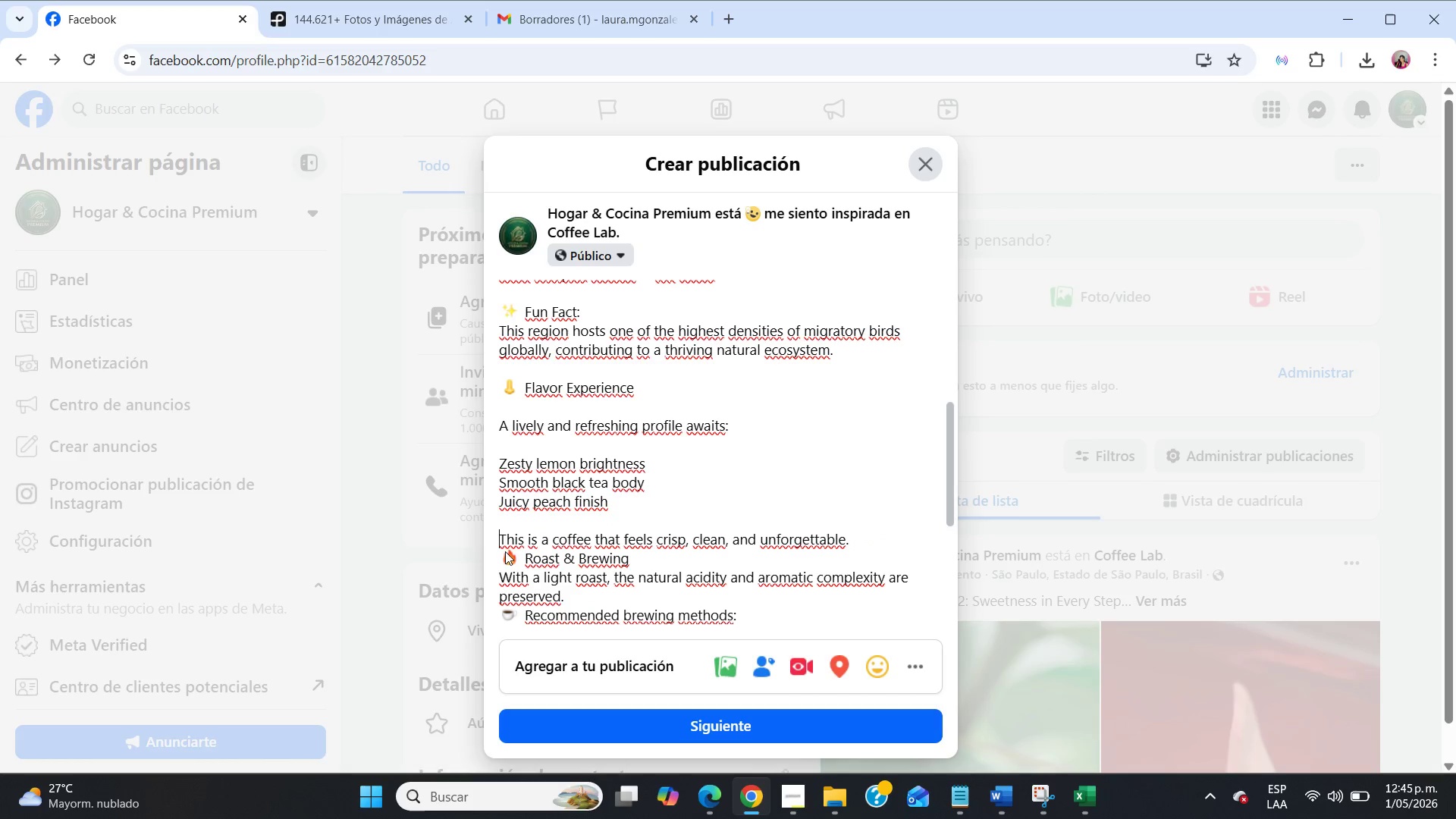 
left_click([498, 560])
 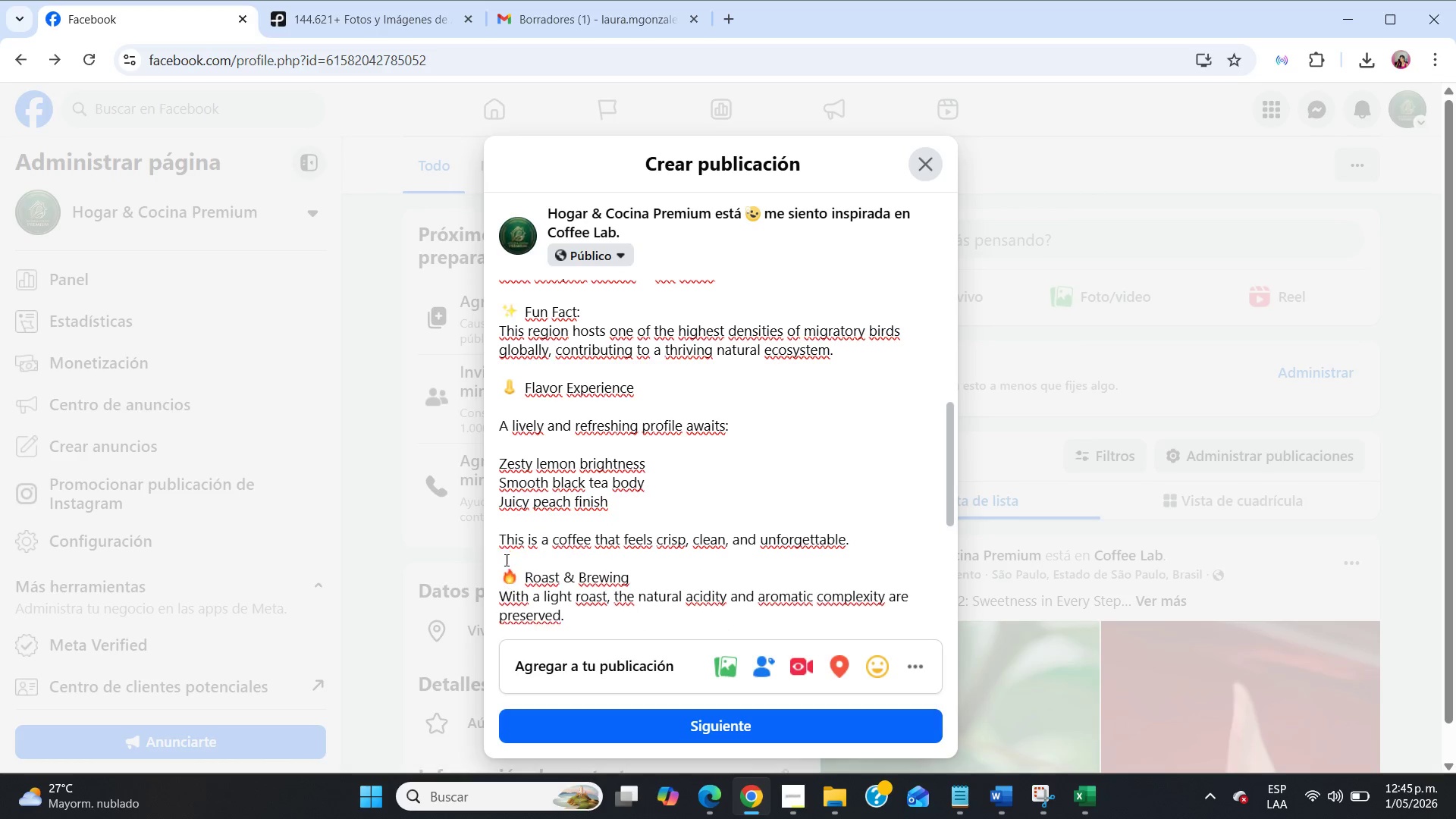 
key(Enter)
 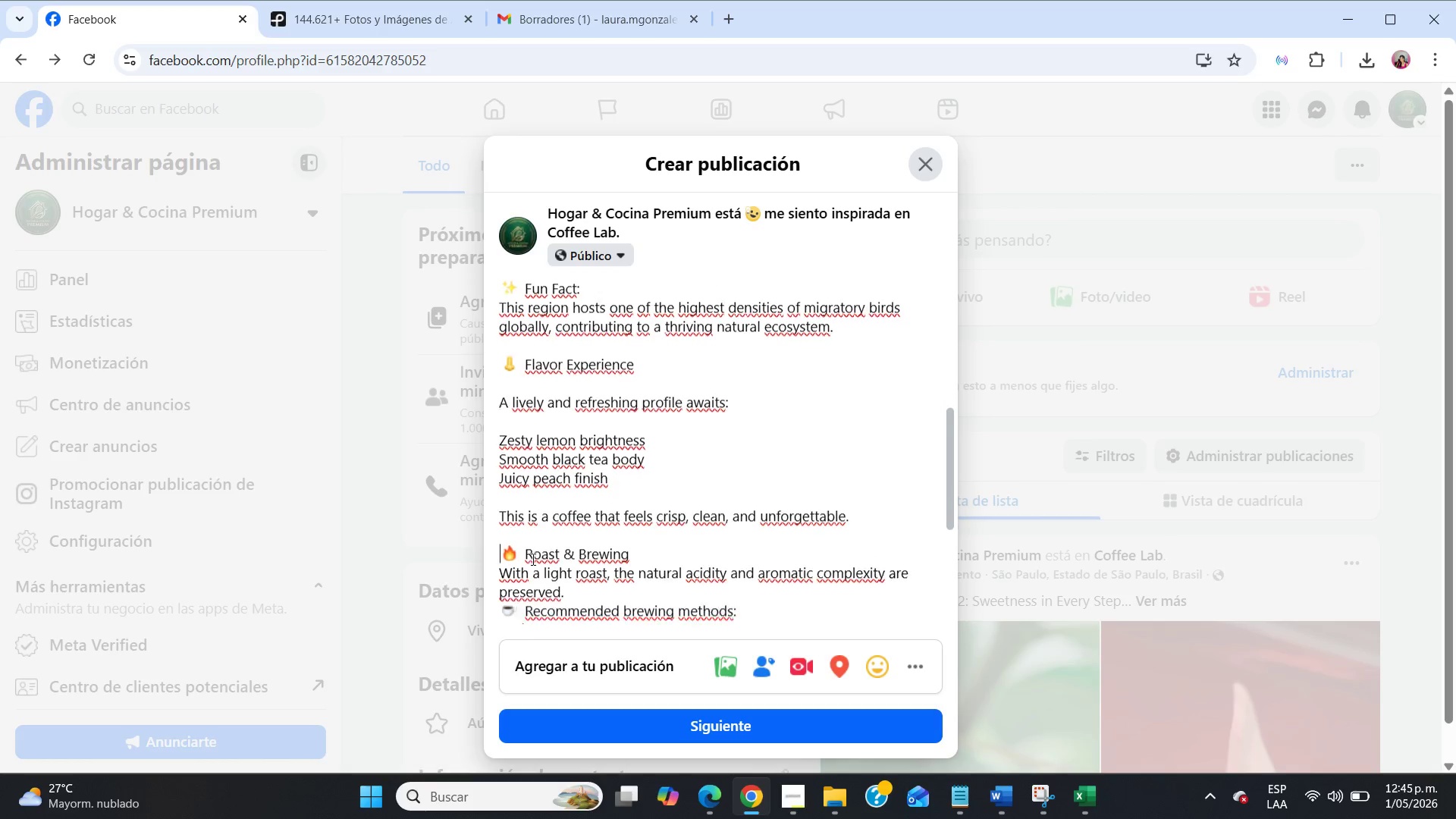 
scroll: coordinate [532, 559], scroll_direction: down, amount: 1.0
 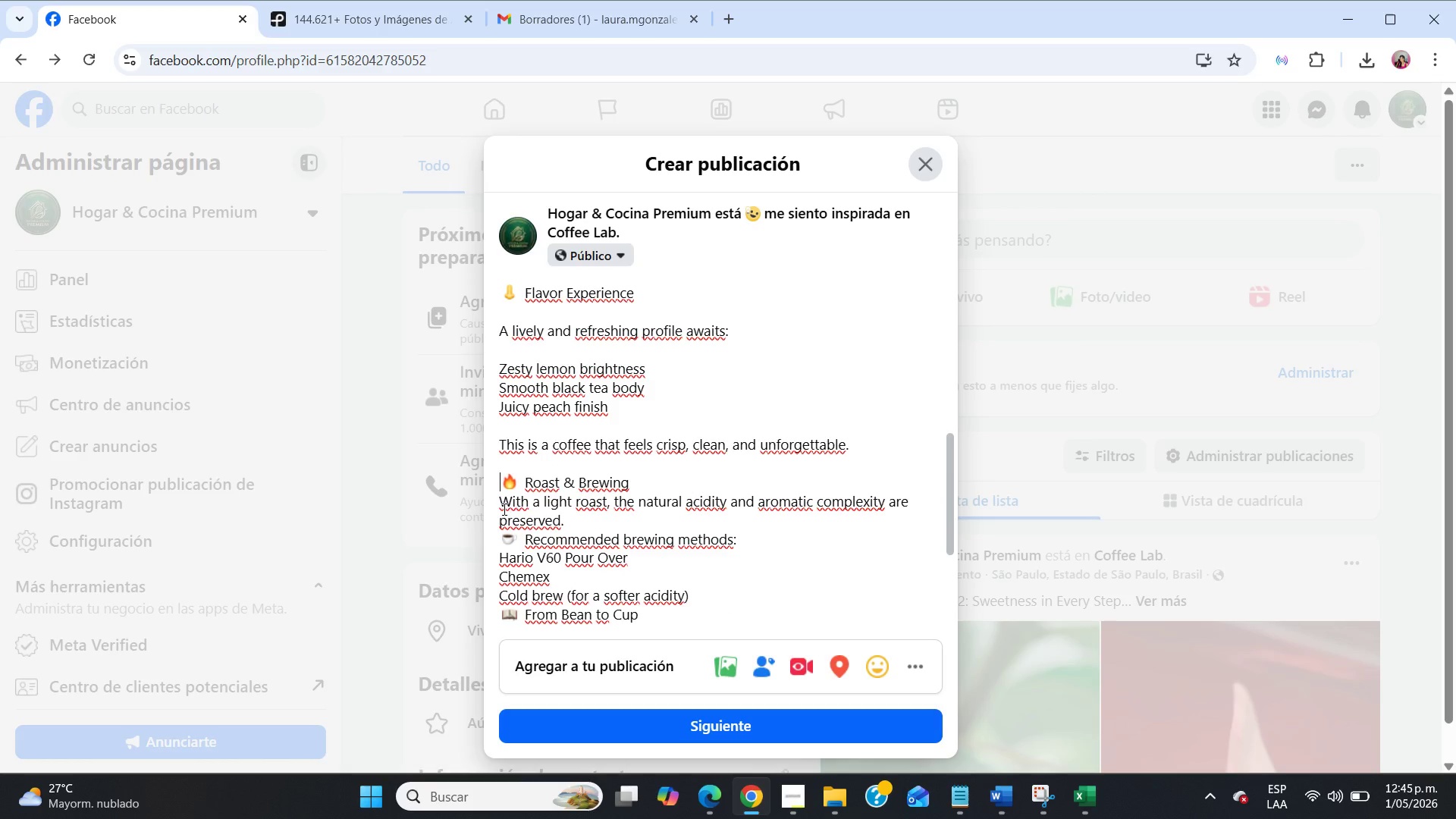 
left_click([500, 505])
 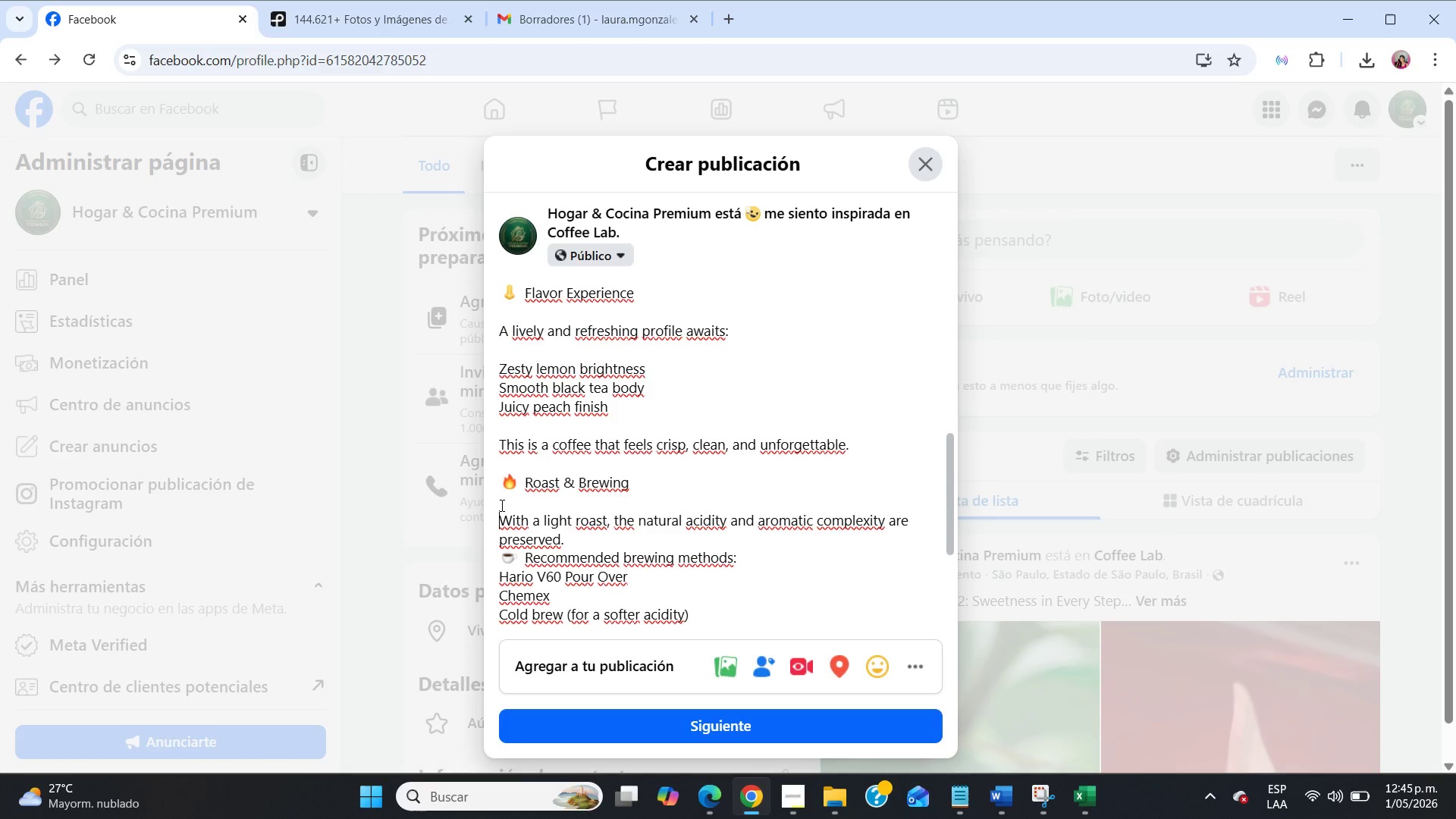 
key(Enter)
 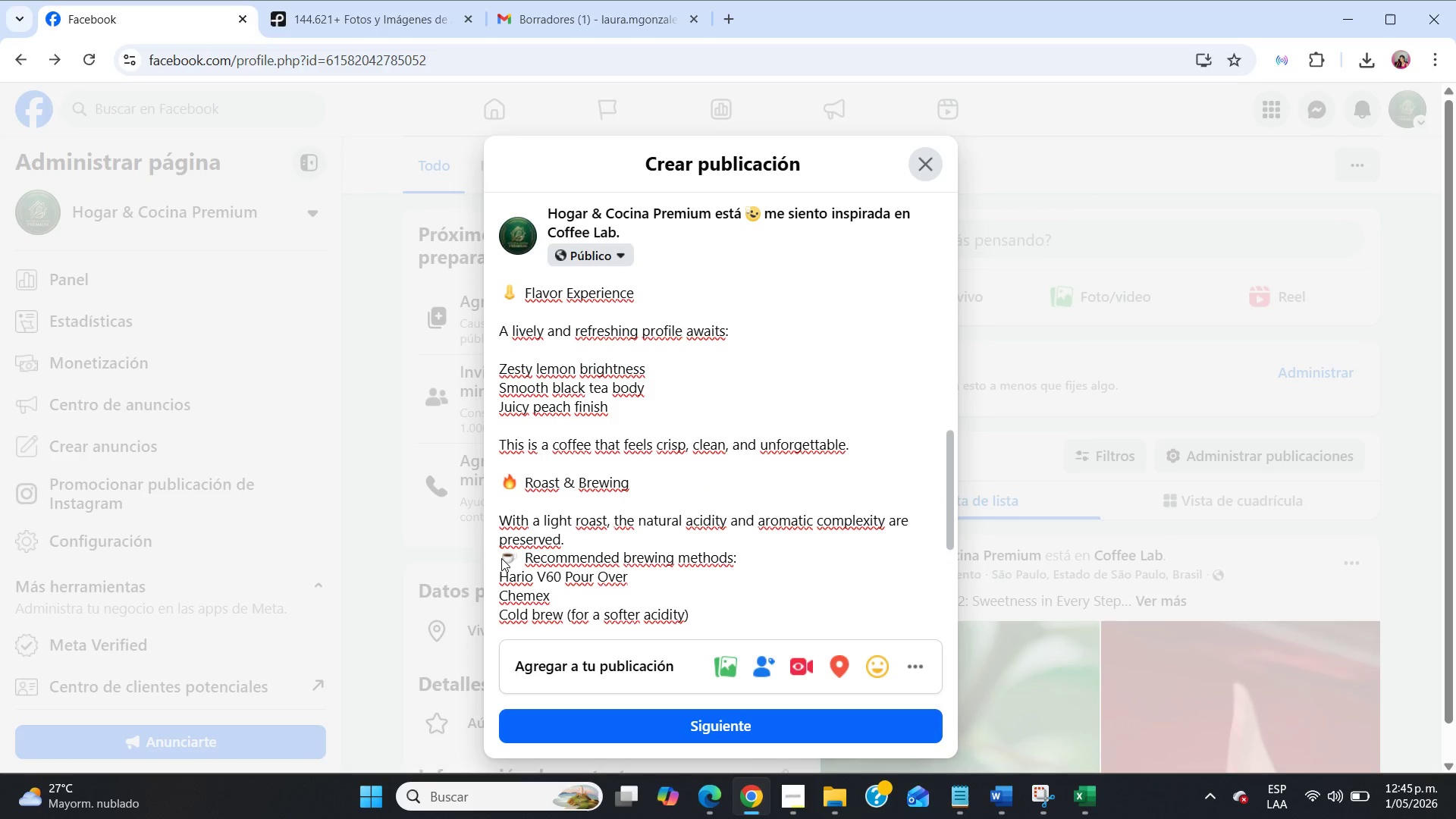 
left_click([501, 558])
 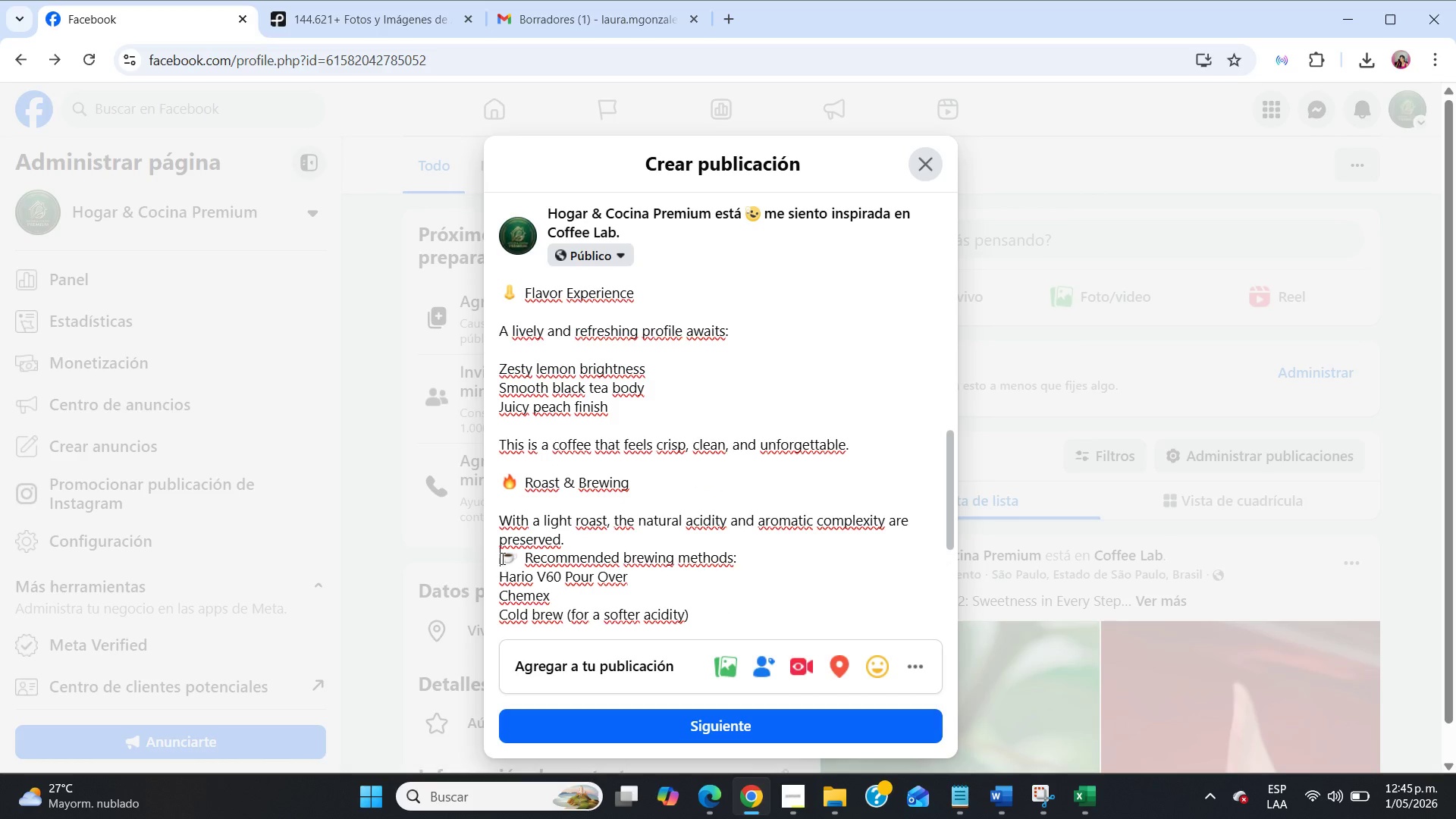 
key(Enter)
 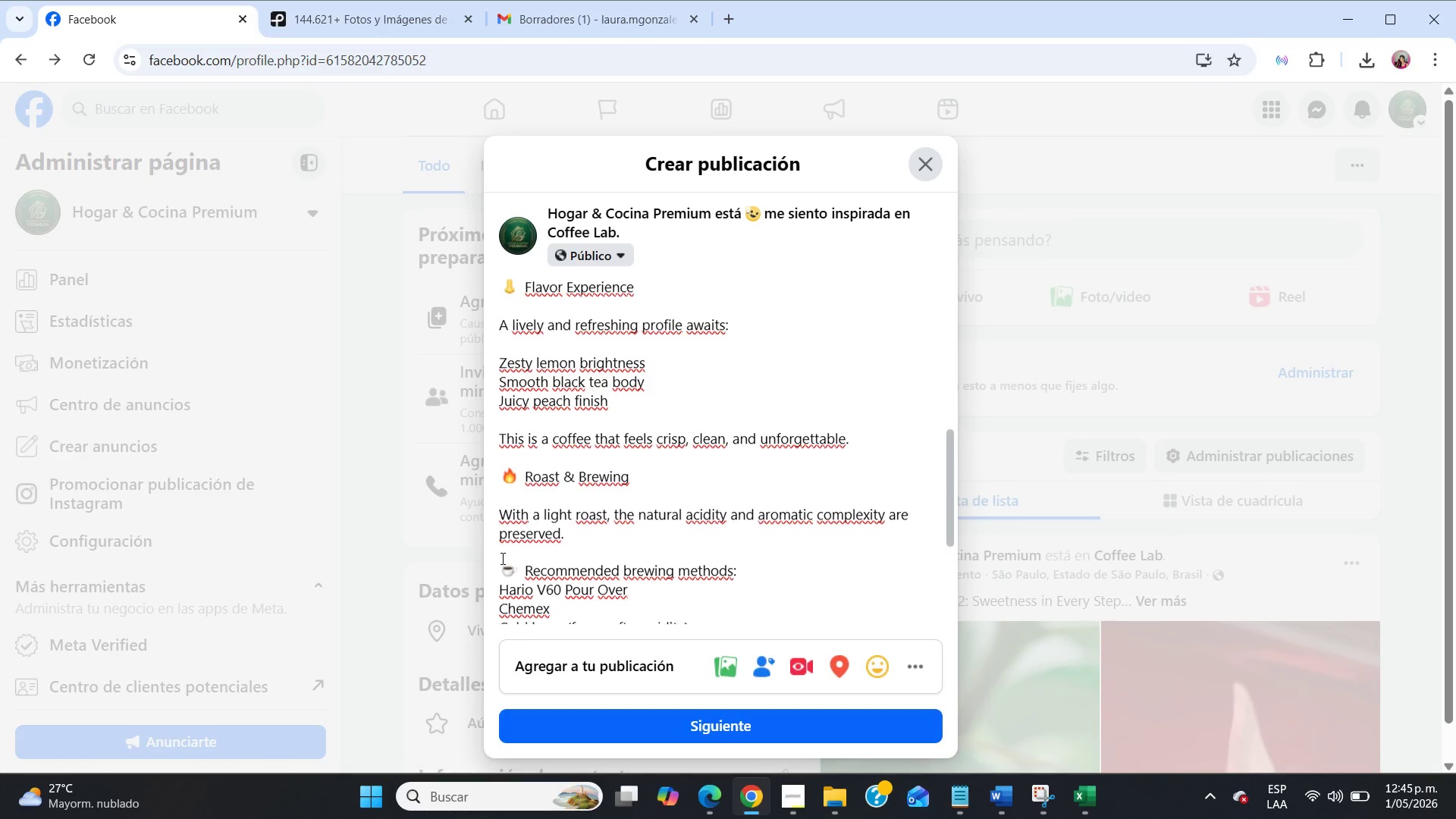 
scroll: coordinate [501, 558], scroll_direction: down, amount: 2.0
 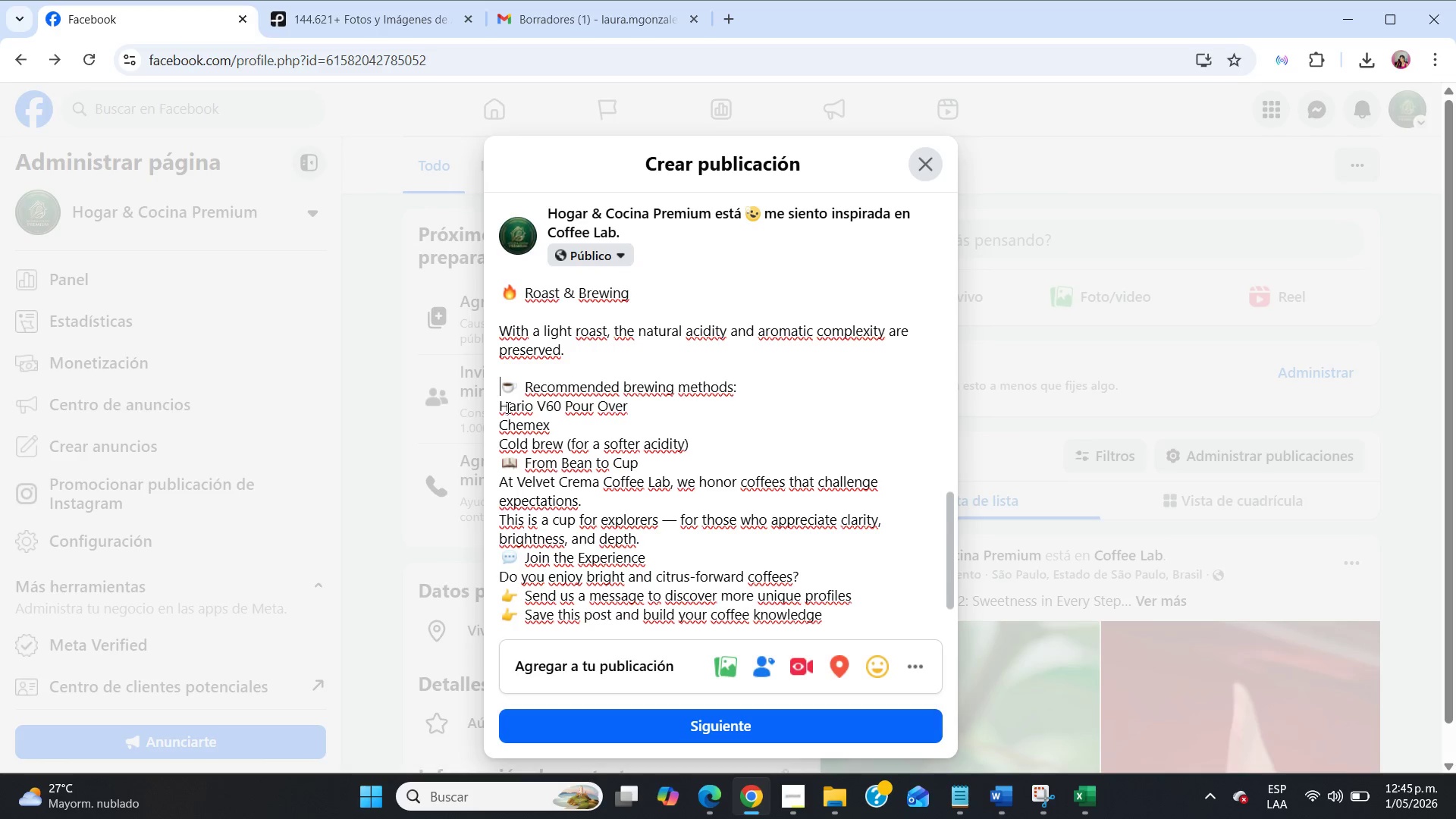 
left_click([500, 401])
 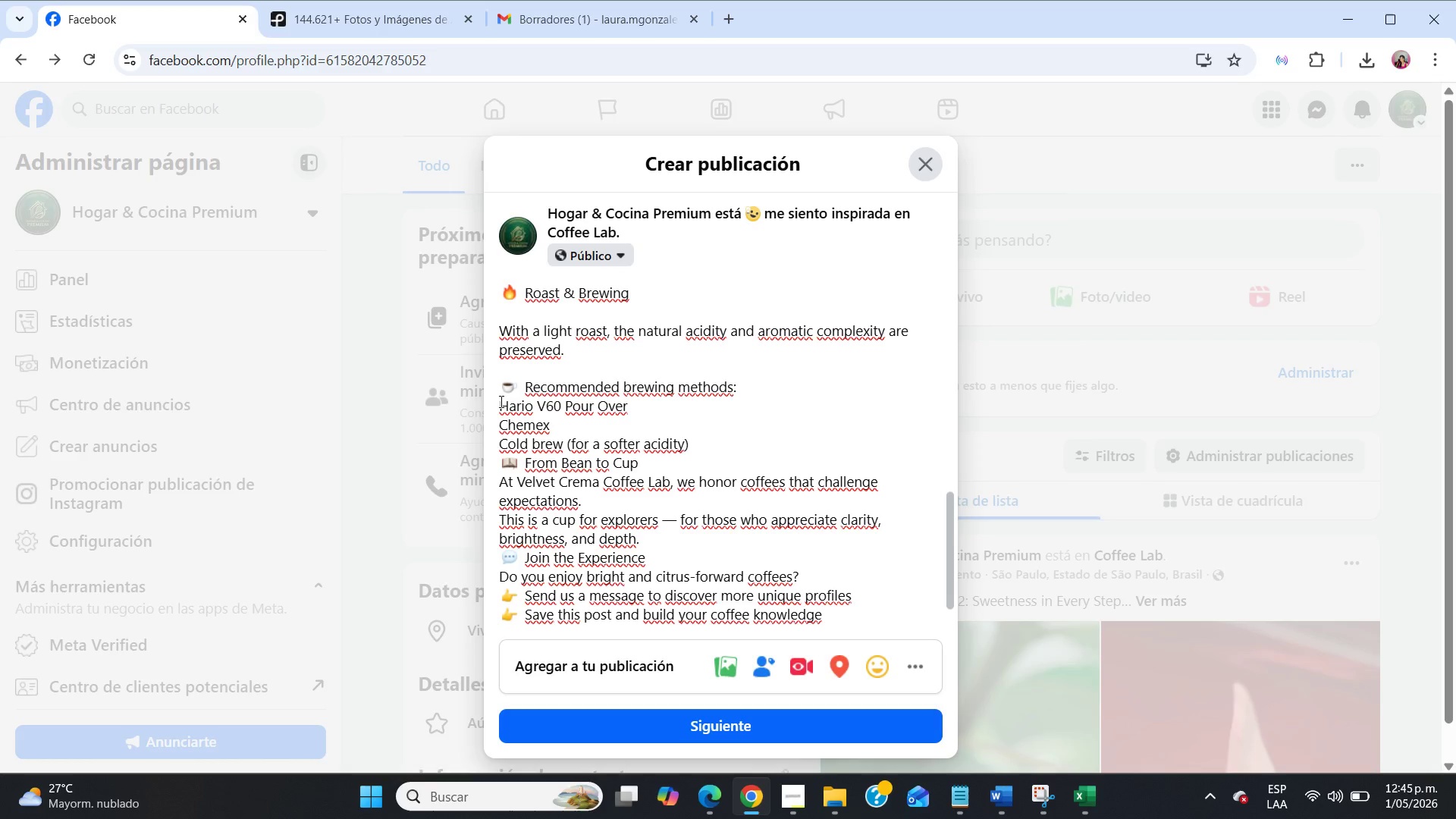 
key(Enter)
 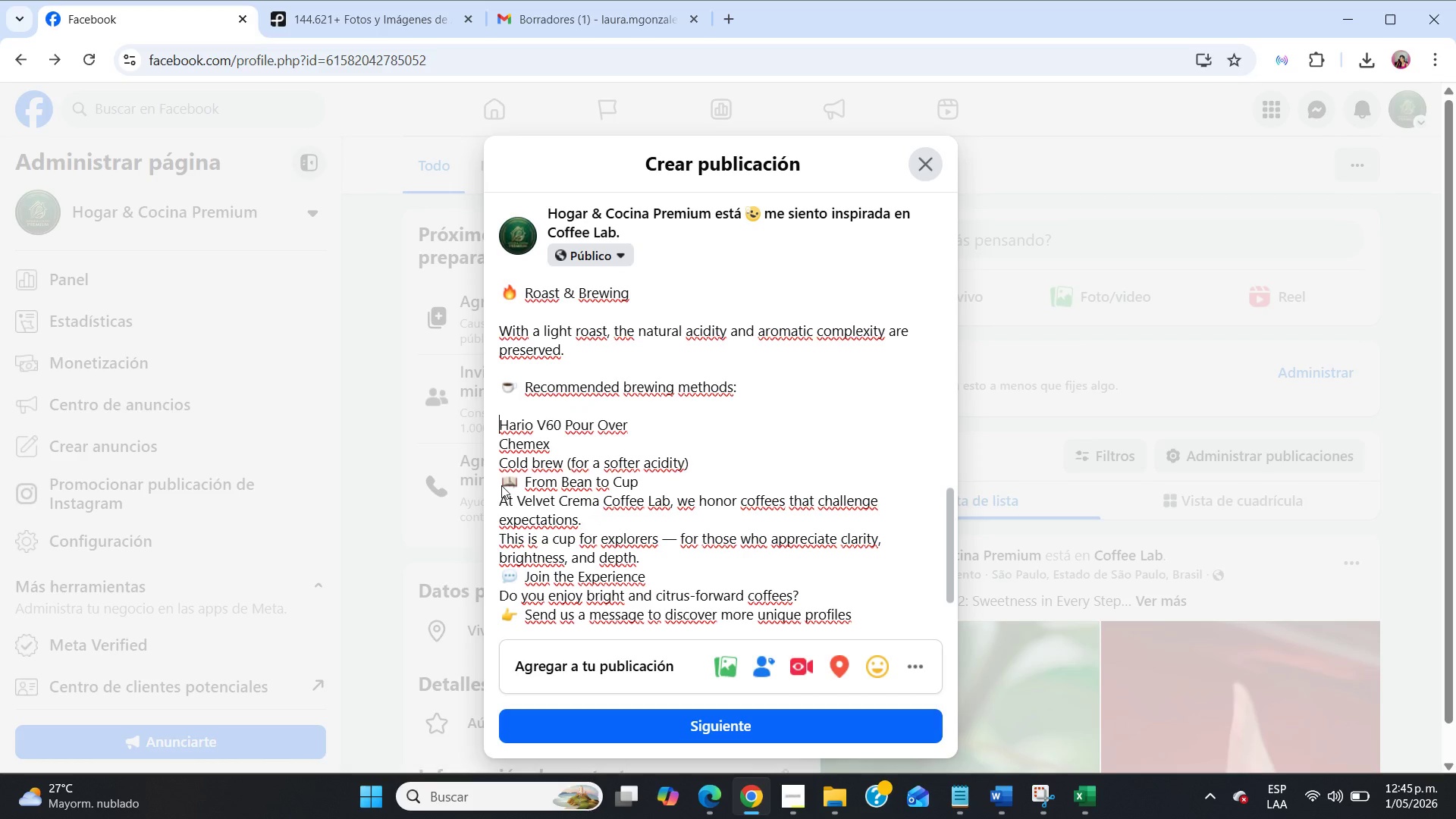 
left_click([501, 485])
 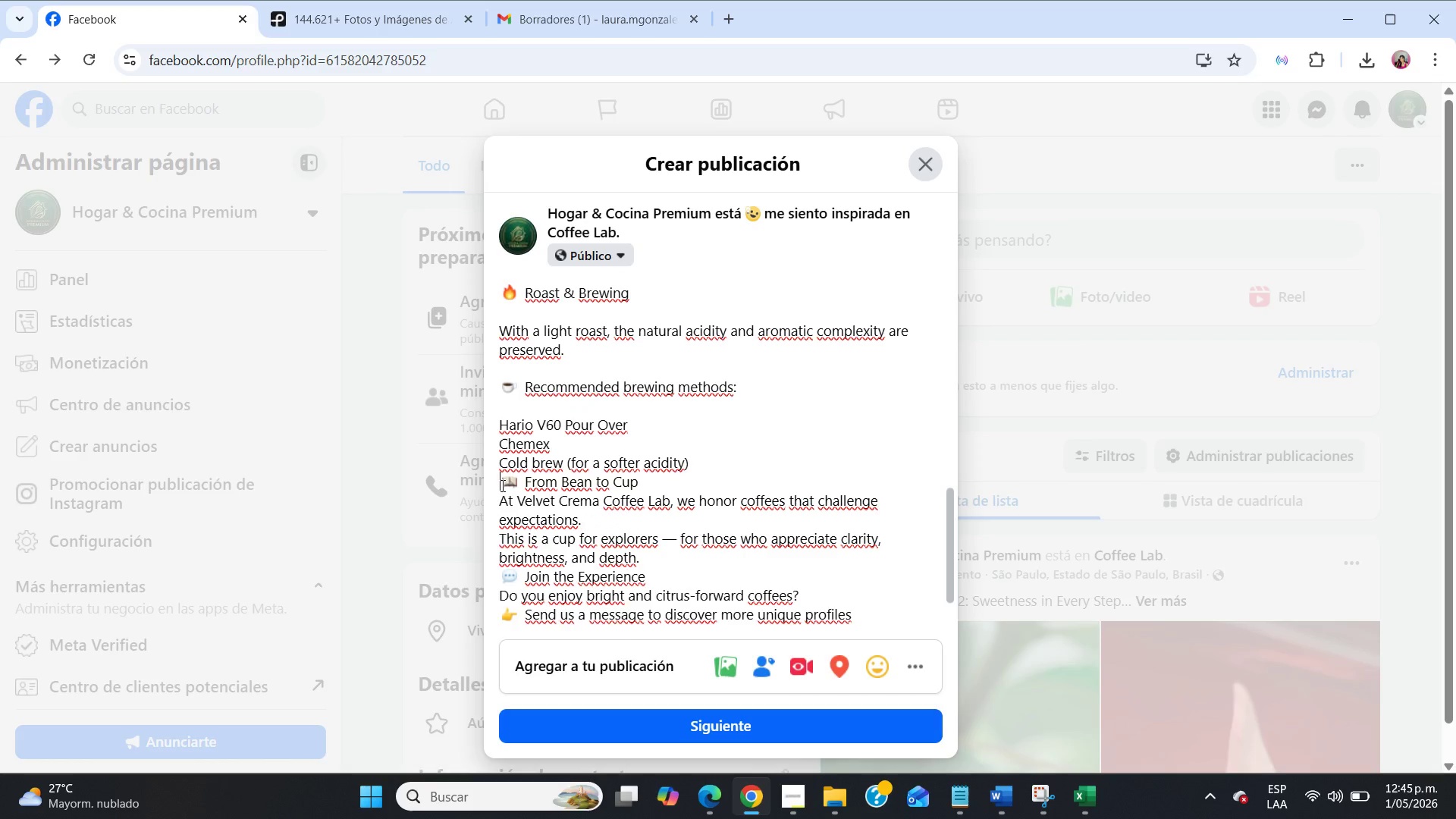 
key(Enter)
 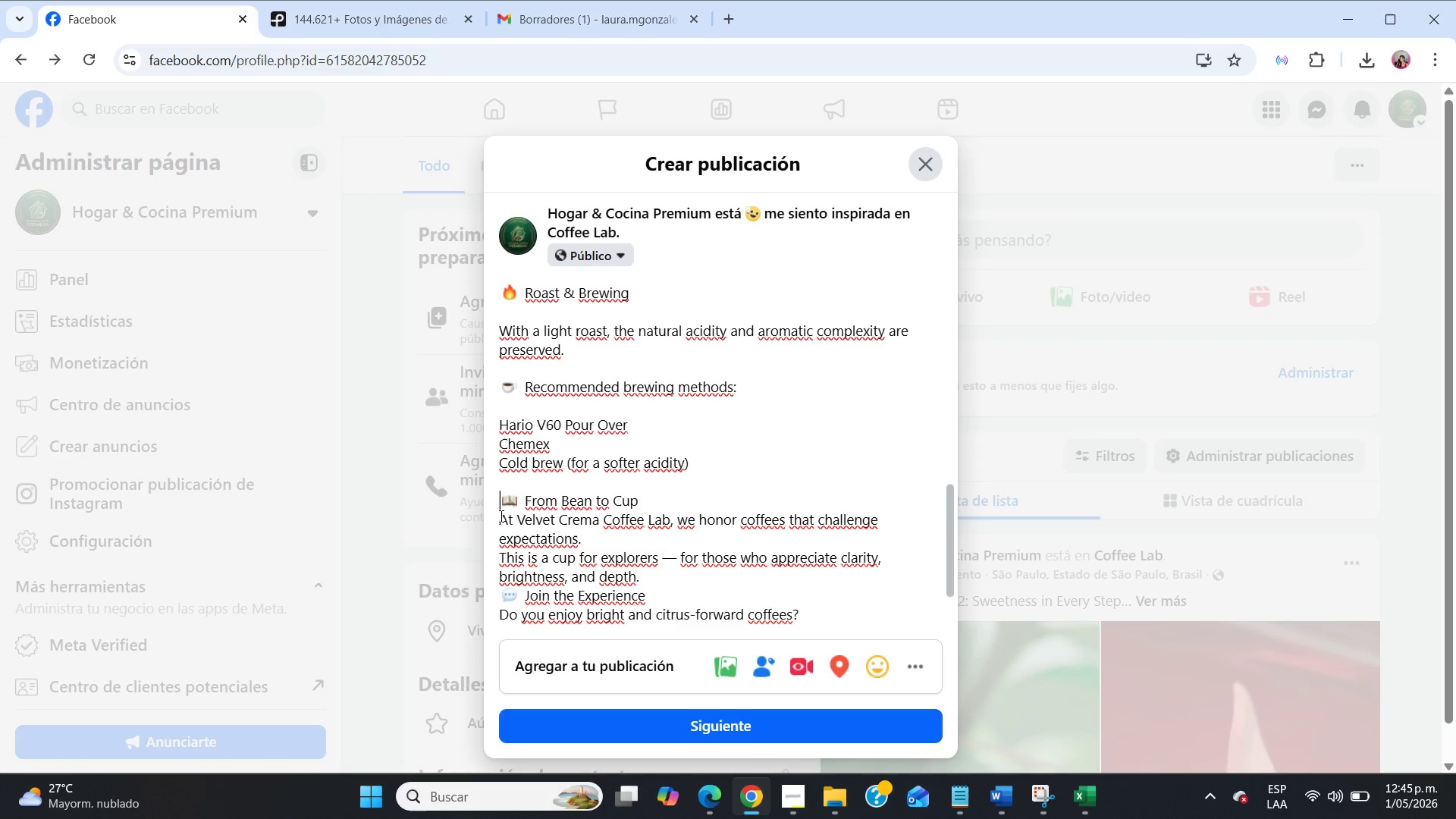 
left_click([500, 516])
 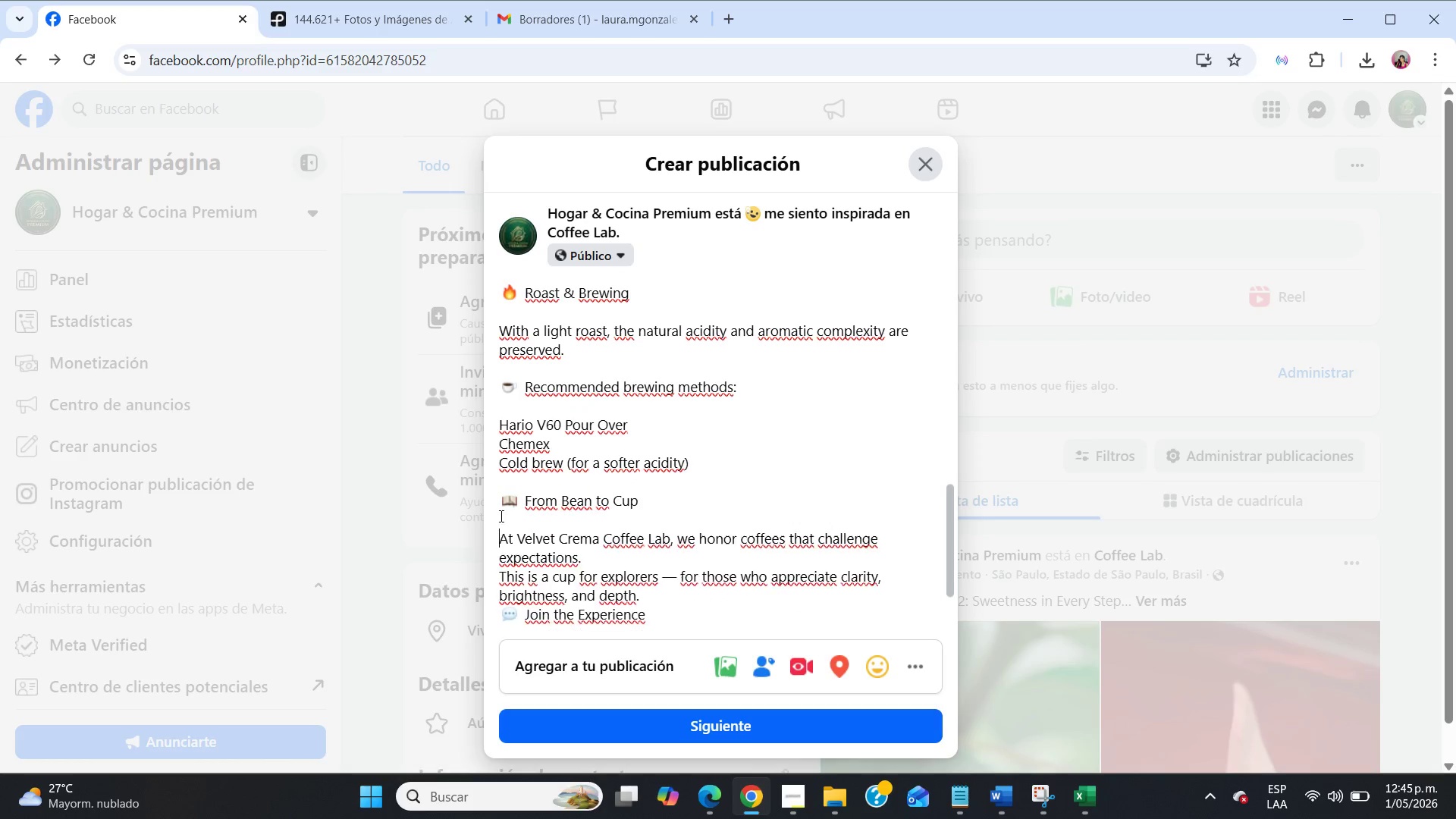 
key(Enter)
 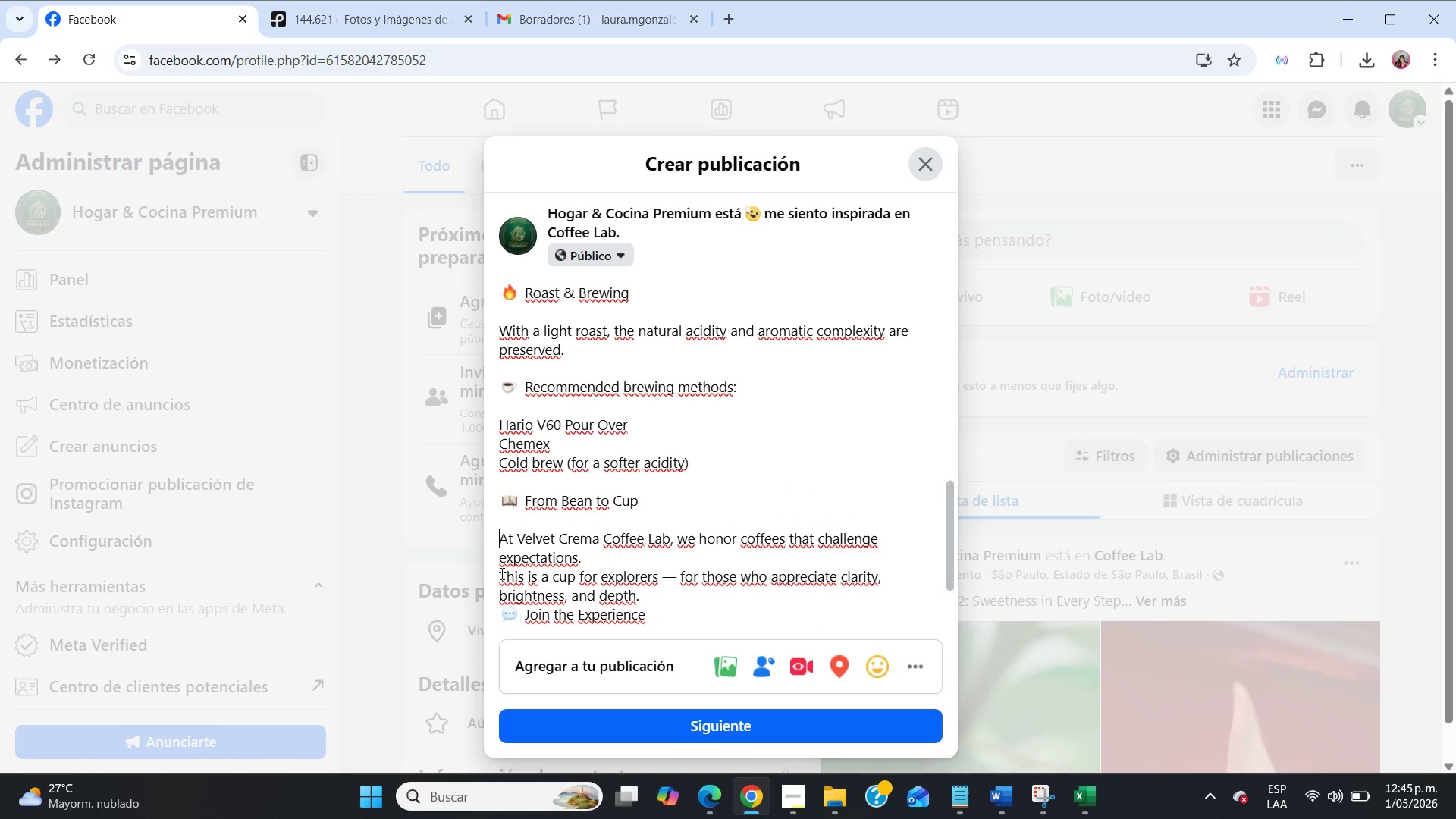 
left_click([500, 573])
 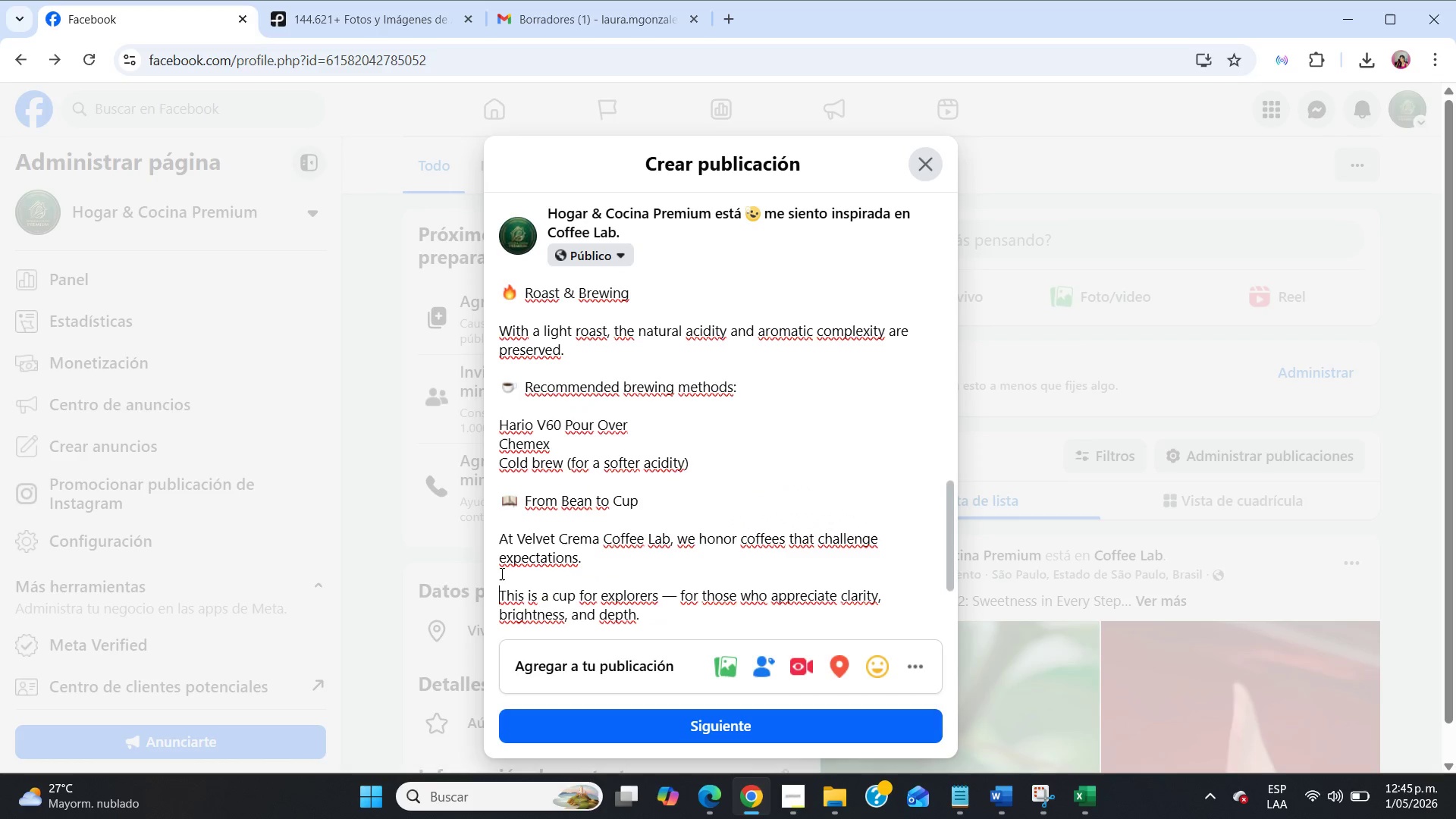 
key(Enter)
 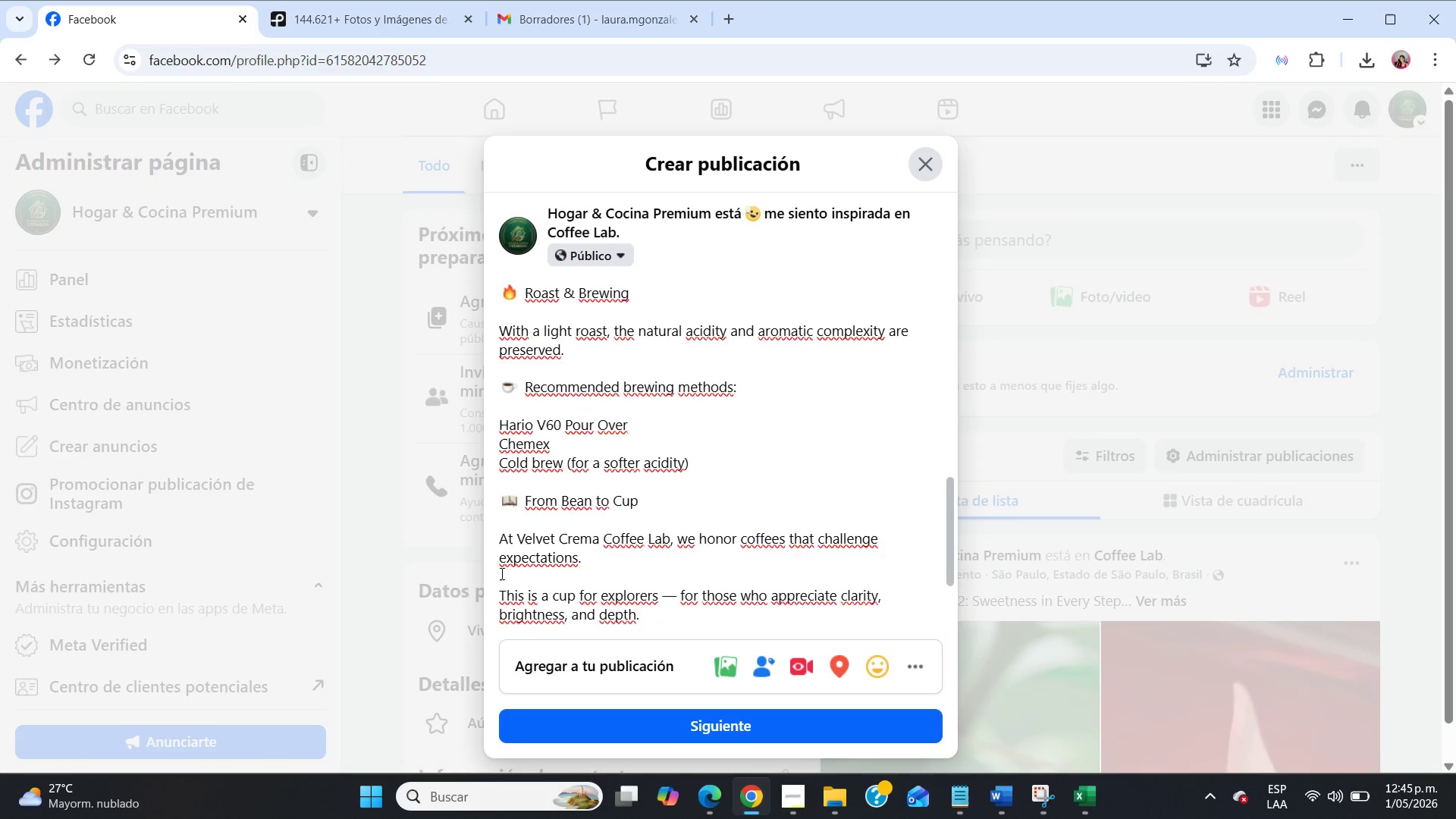 
scroll: coordinate [500, 573], scroll_direction: down, amount: 2.0
 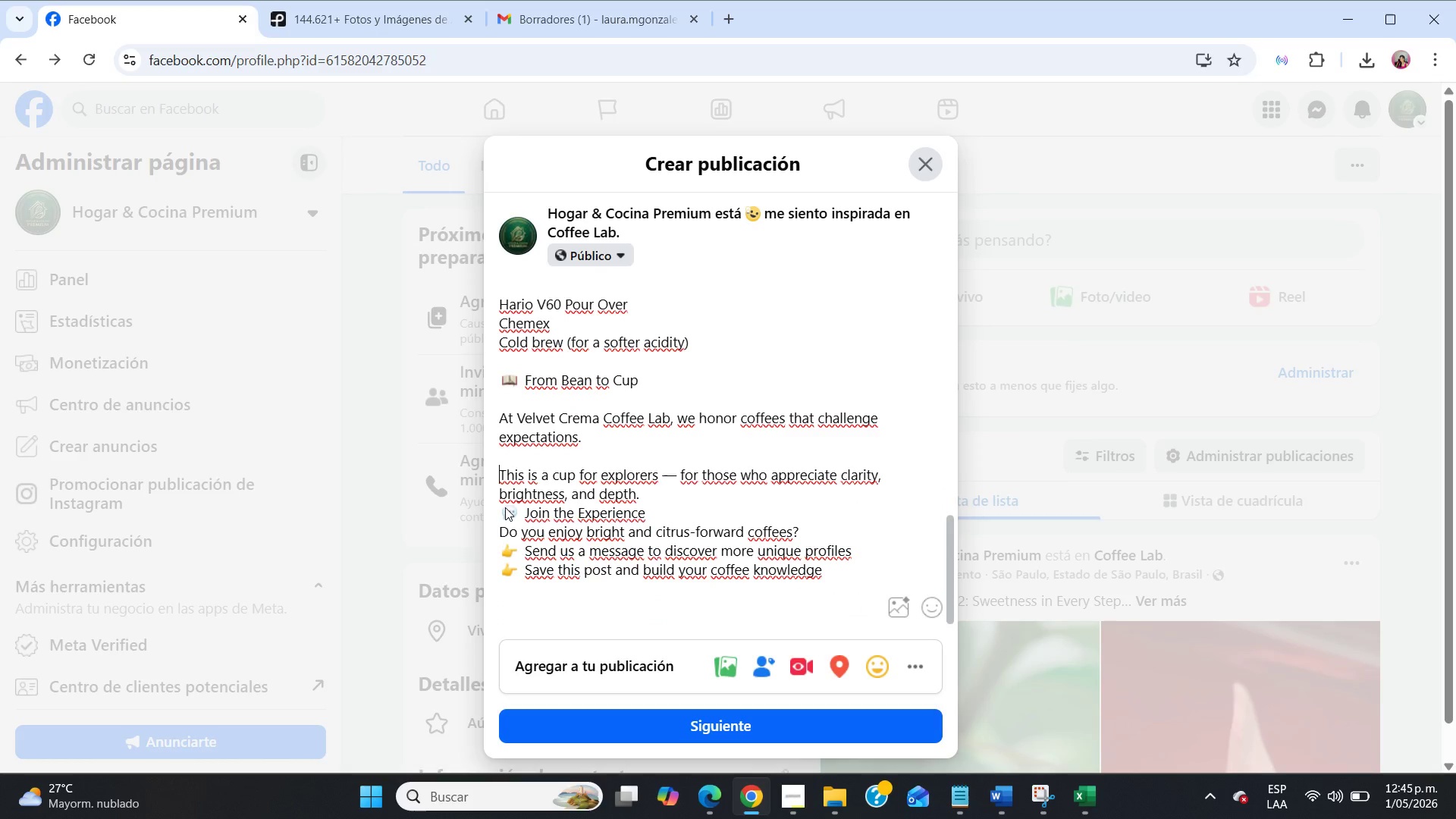 
left_click([505, 507])
 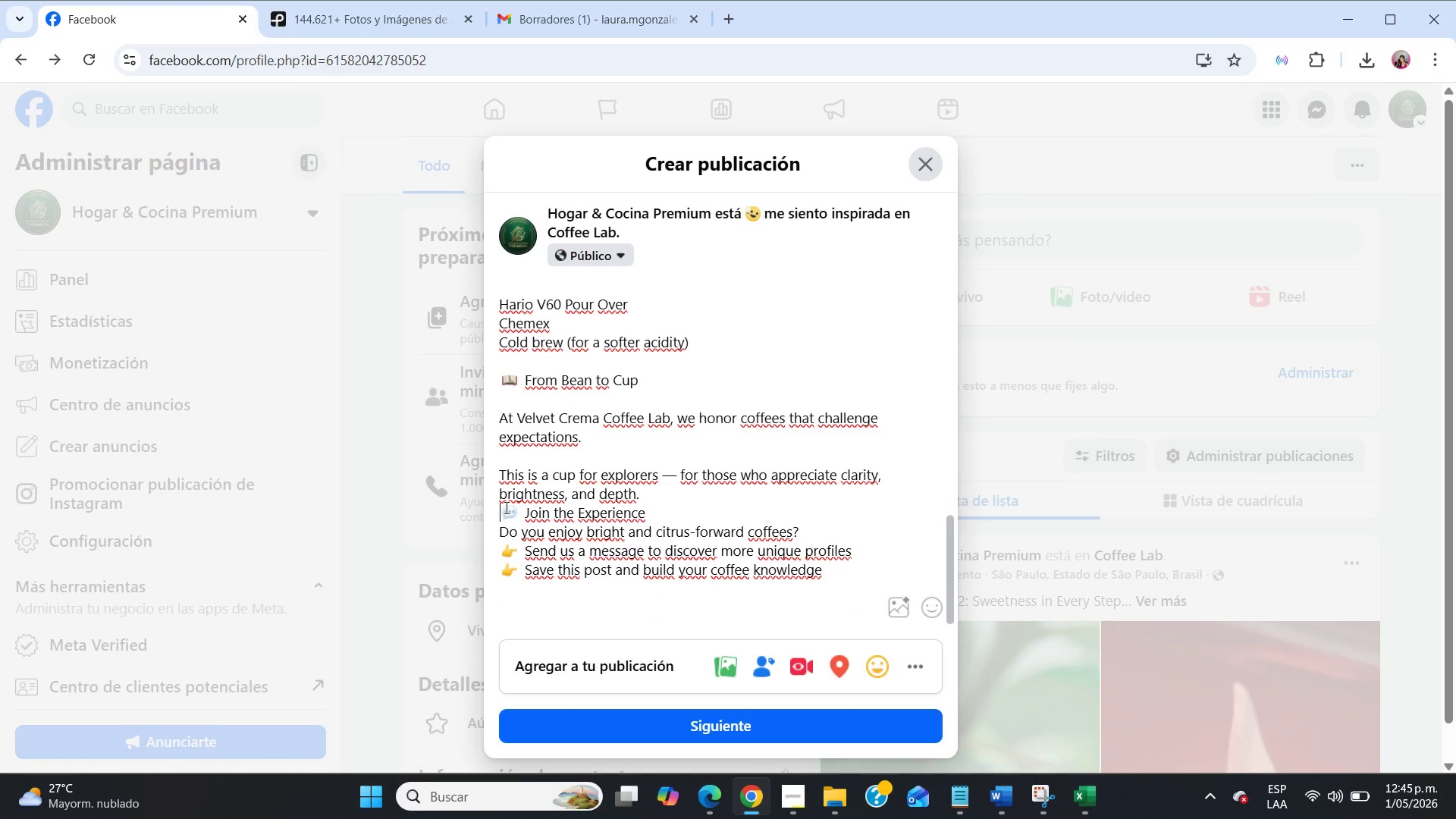 
key(Enter)
 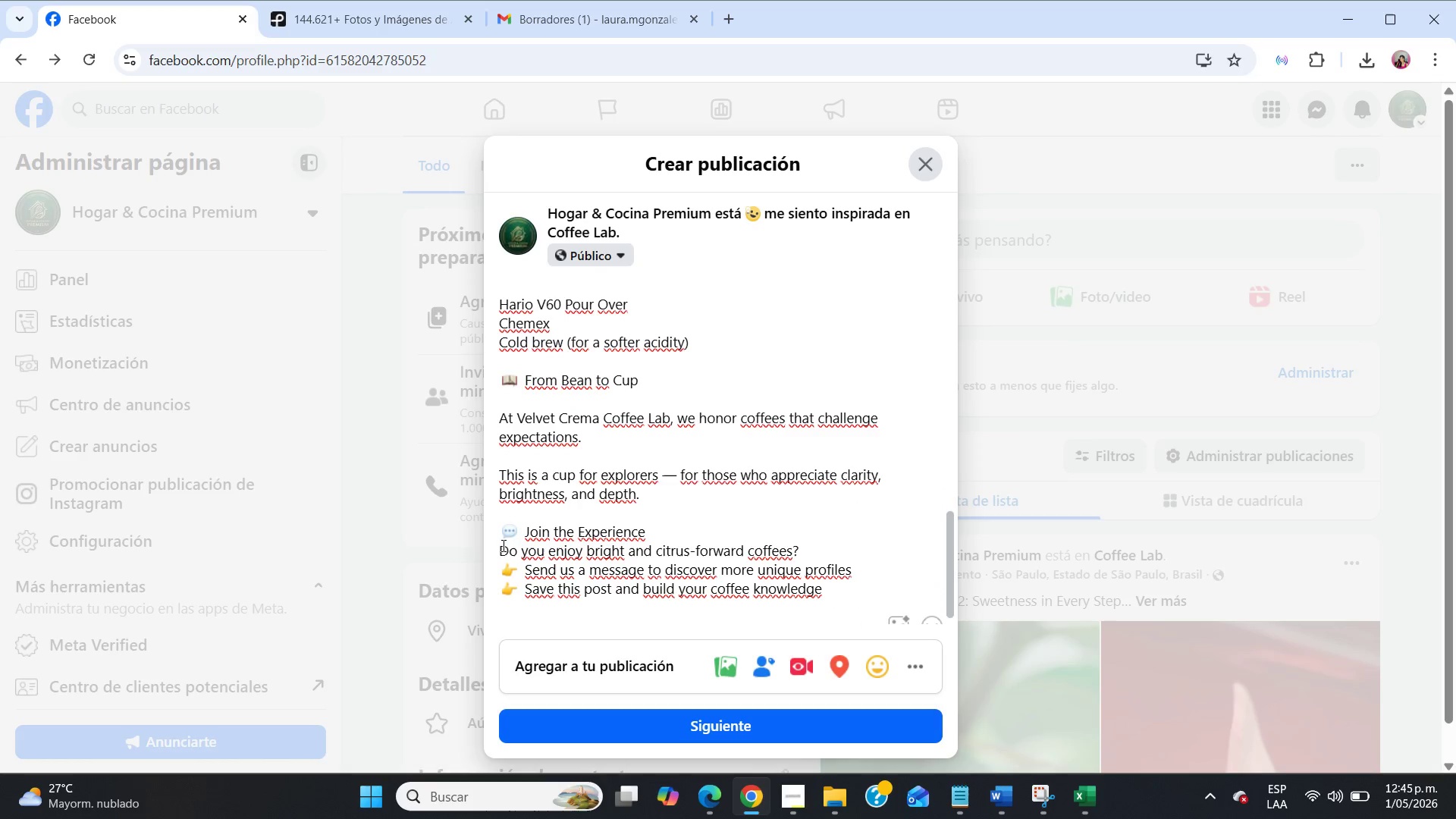 
left_click([495, 549])
 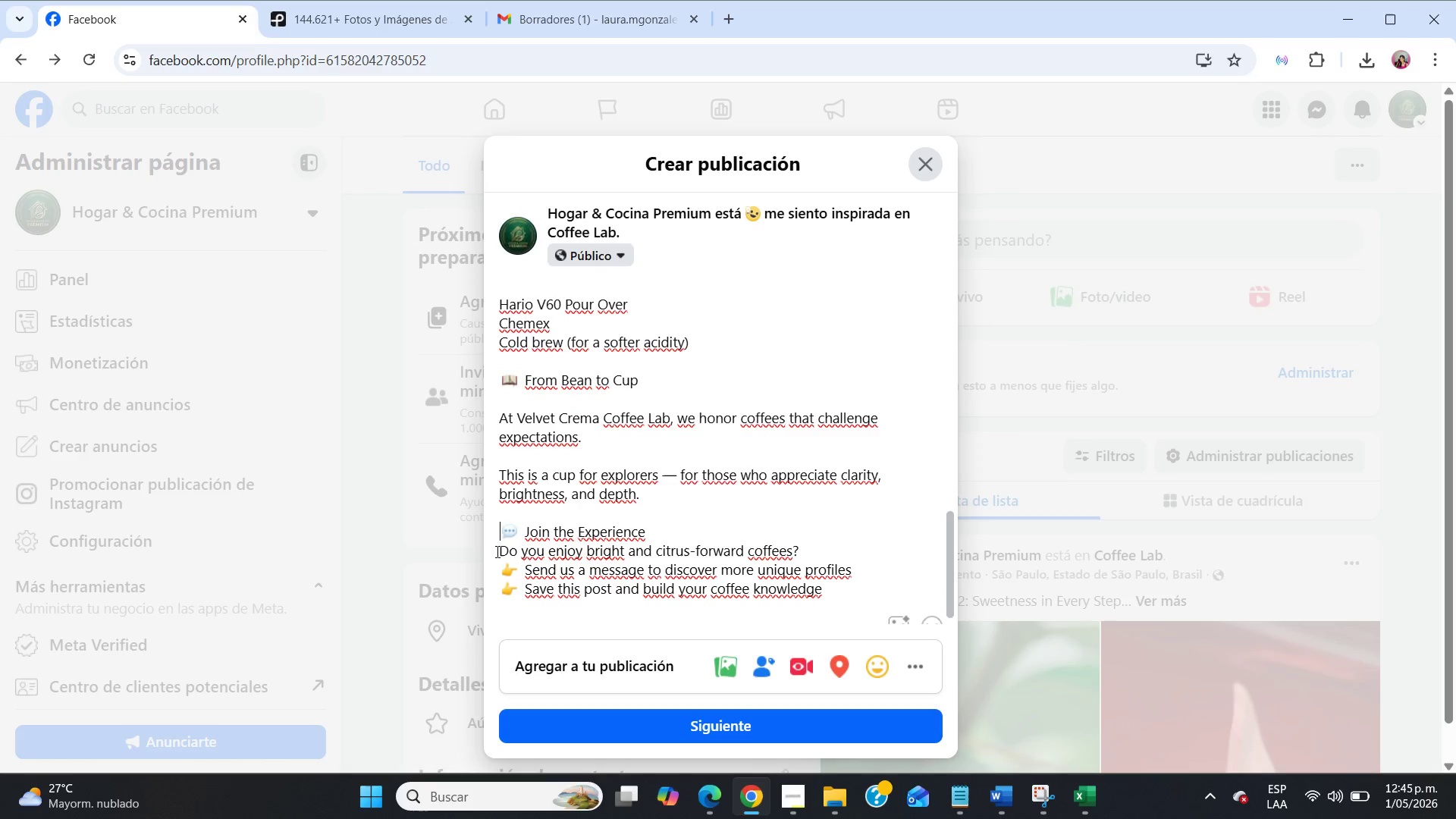 
left_click([496, 551])
 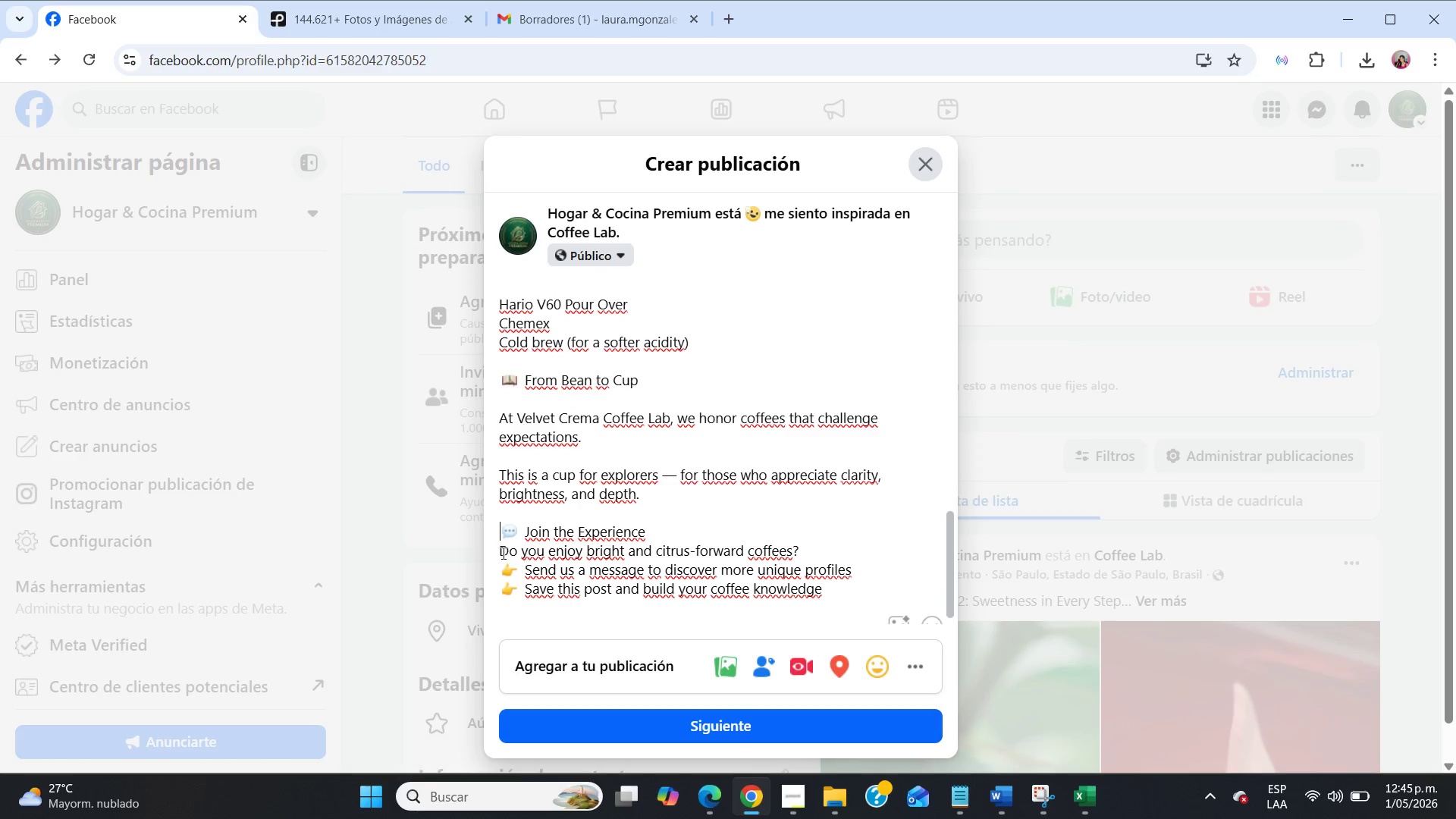 
left_click([502, 553])
 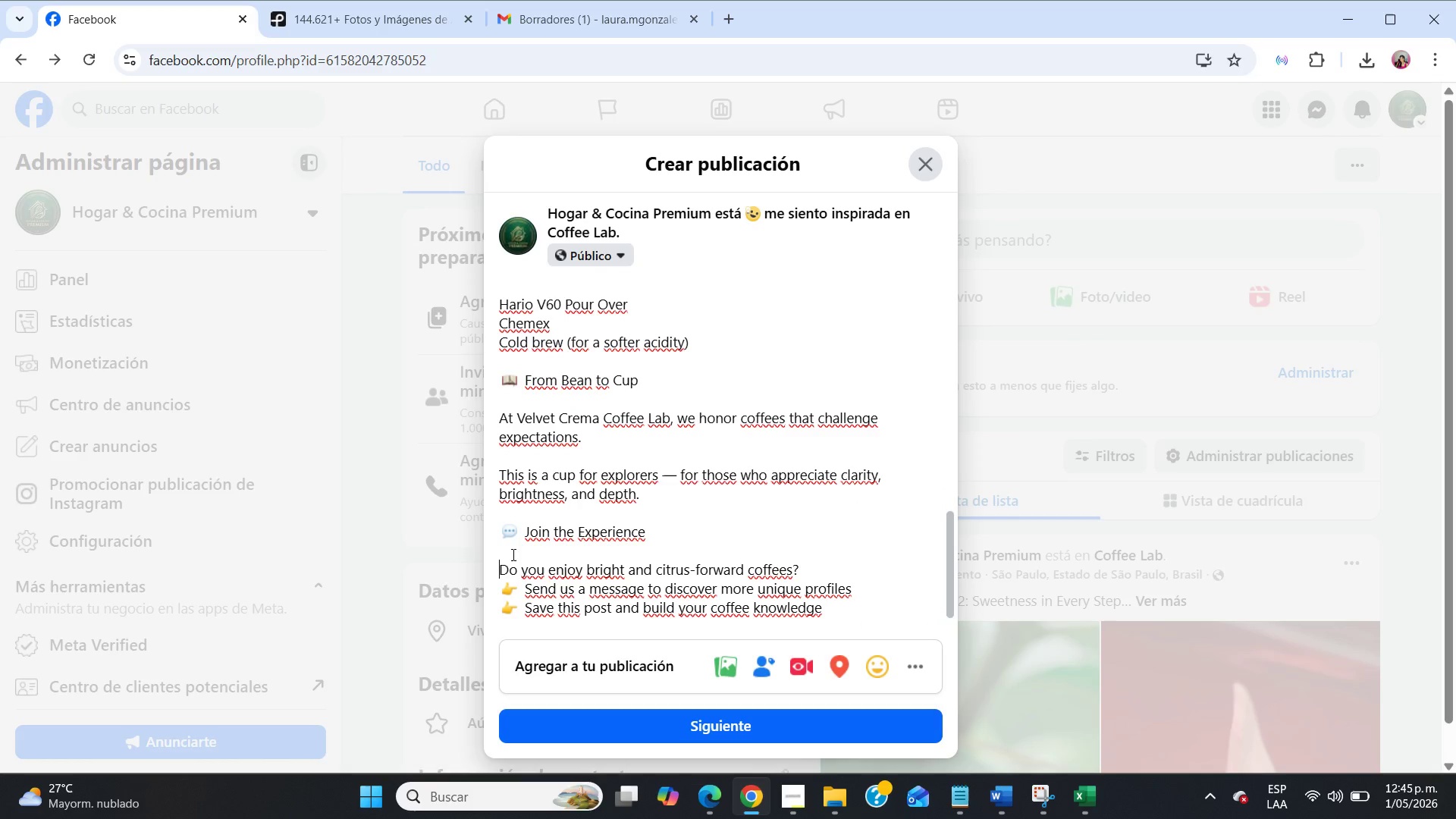 
key(Enter)
 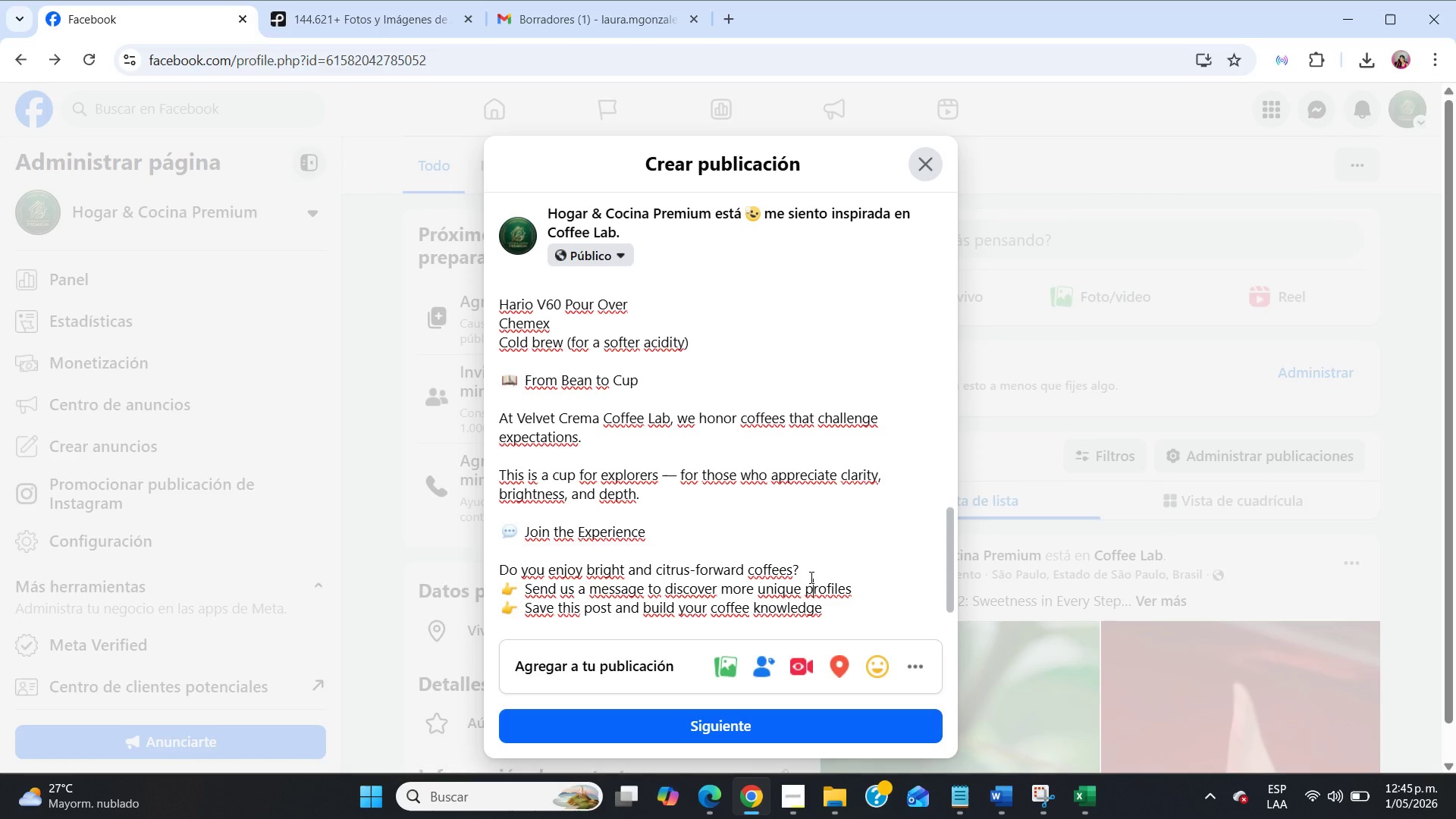 
double_click([808, 573])
 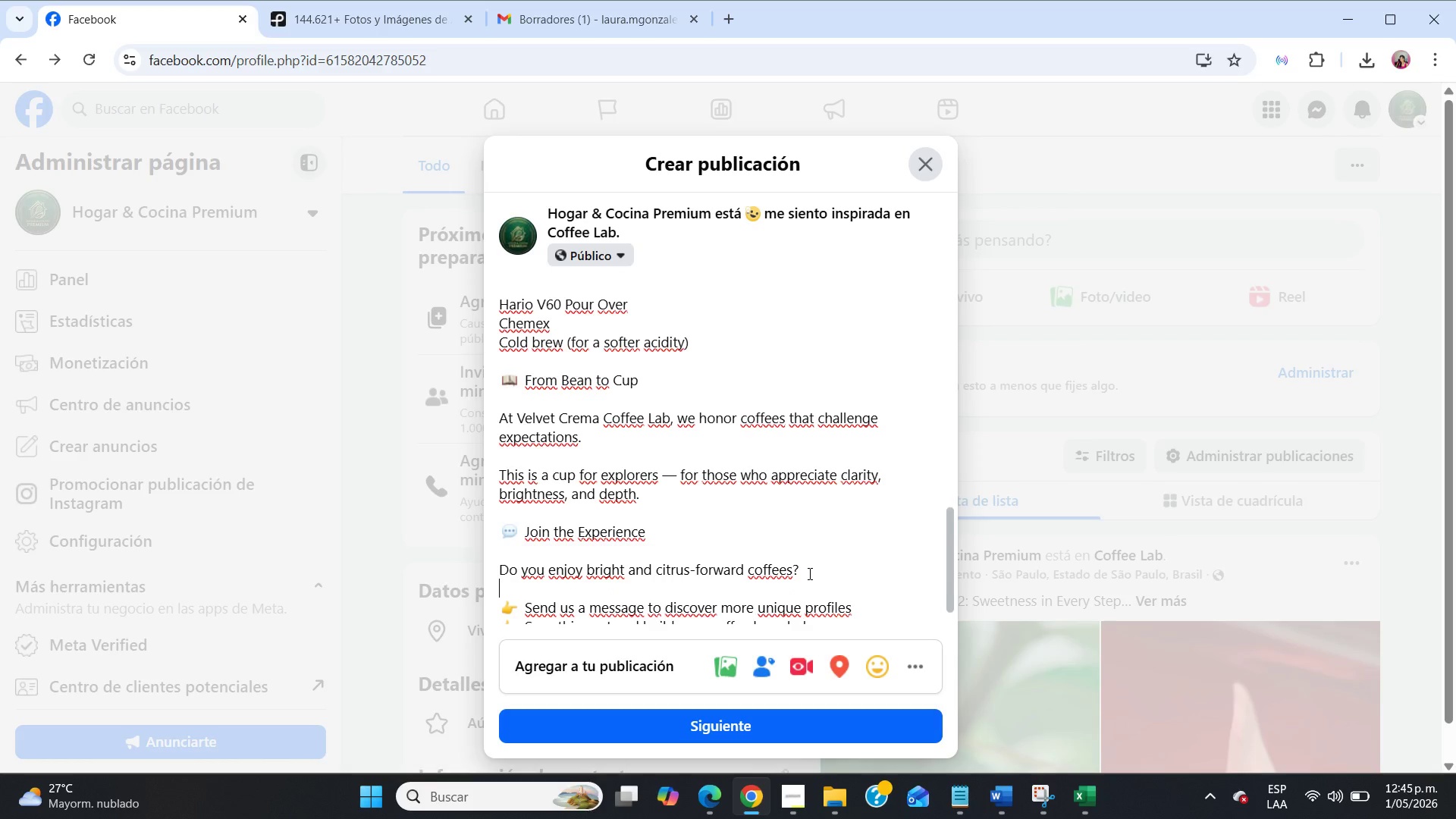 
key(Enter)
 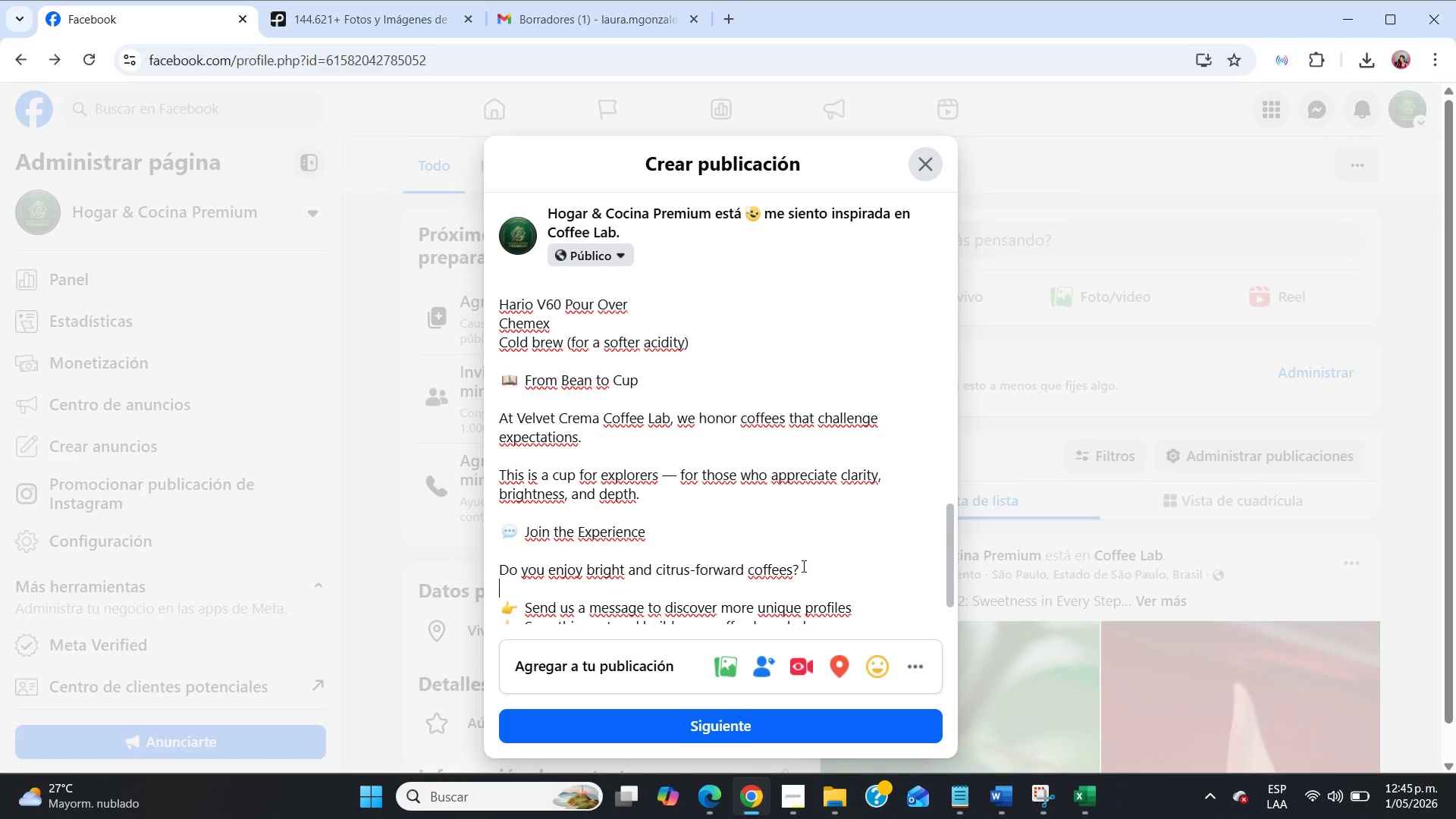 
scroll: coordinate [758, 502], scroll_direction: up, amount: 5.0
 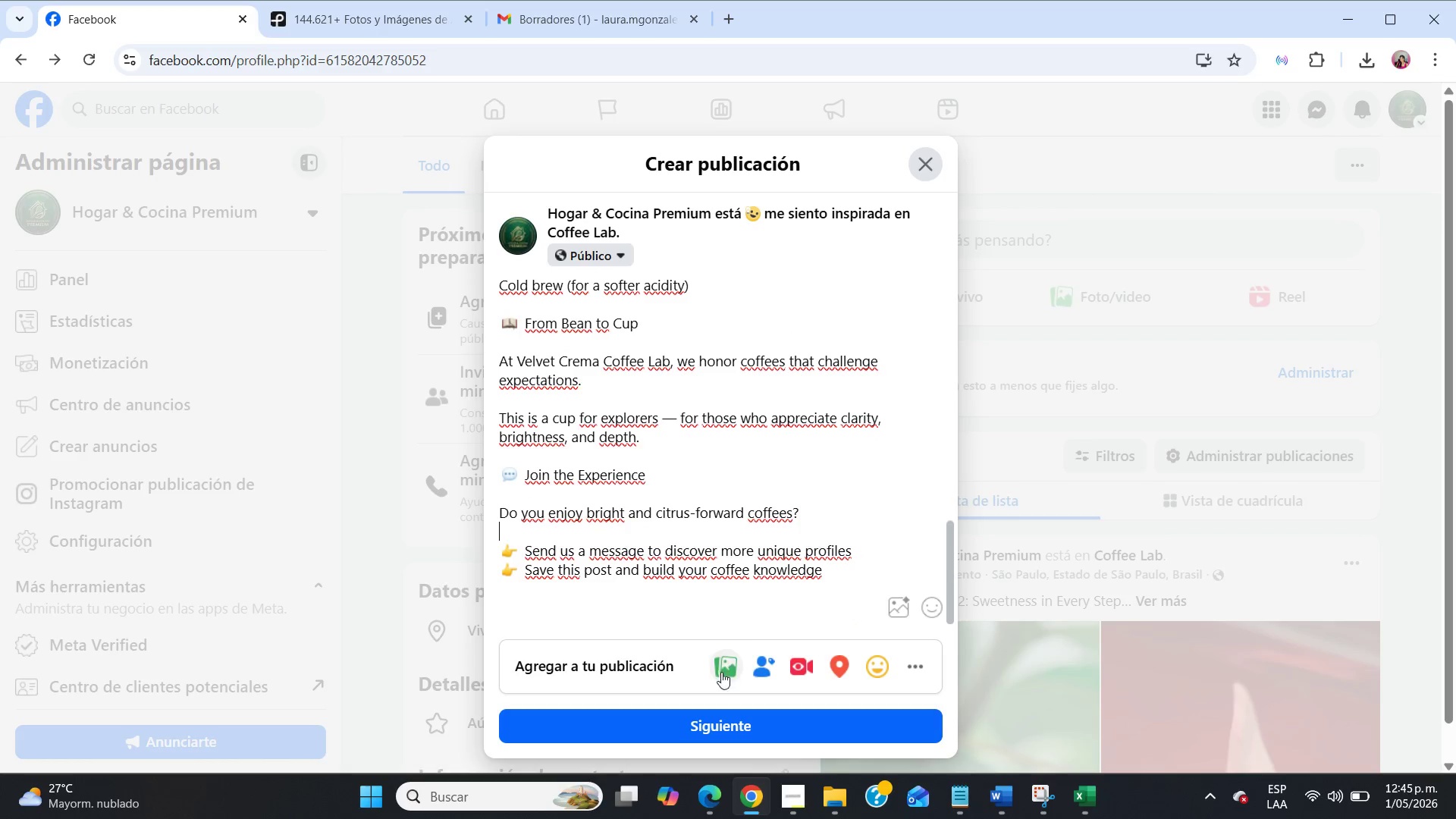 
left_click([720, 678])
 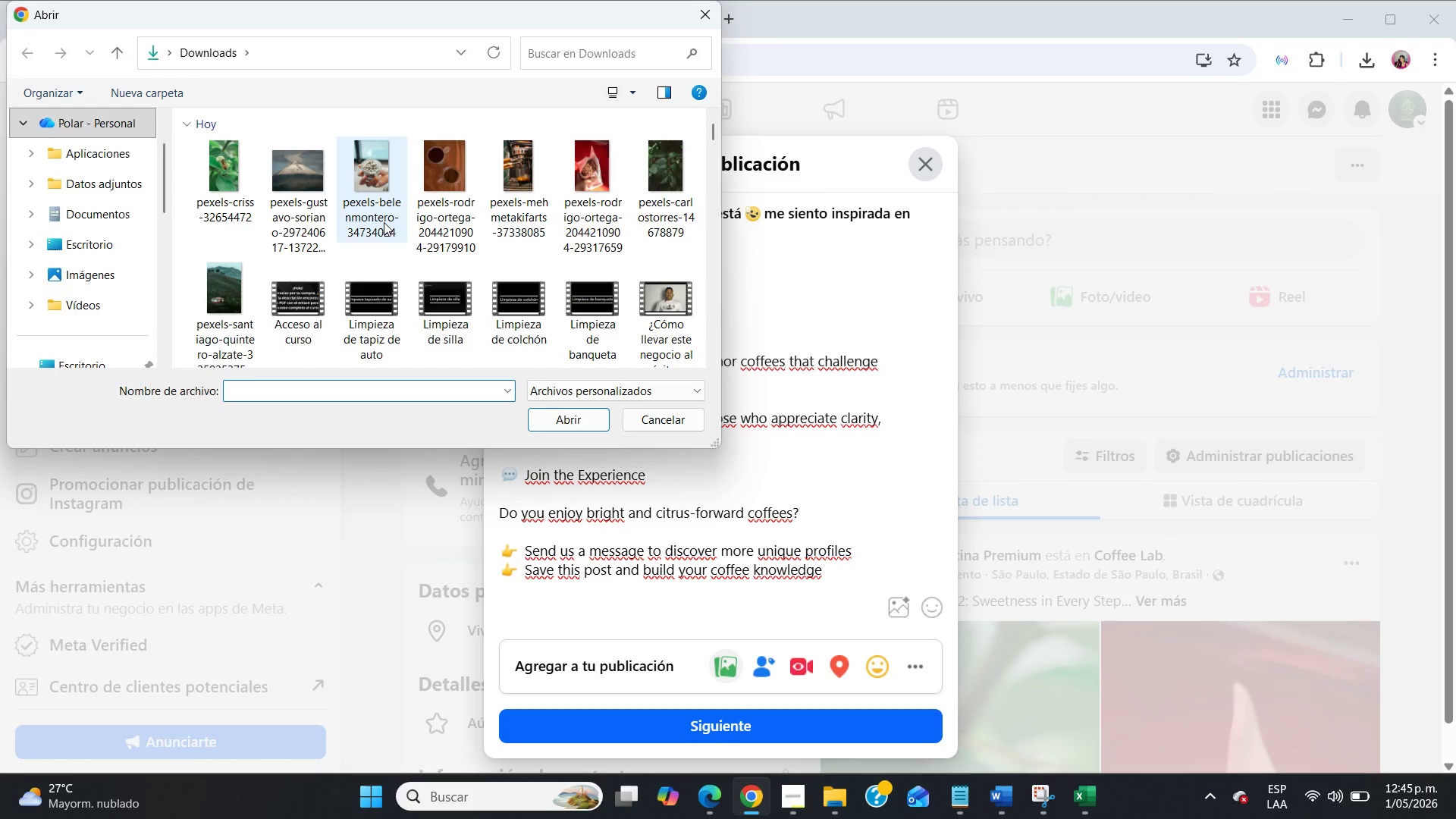 
hold_key(key=ControlLeft, duration=1.14)
double_click([453, 211])
 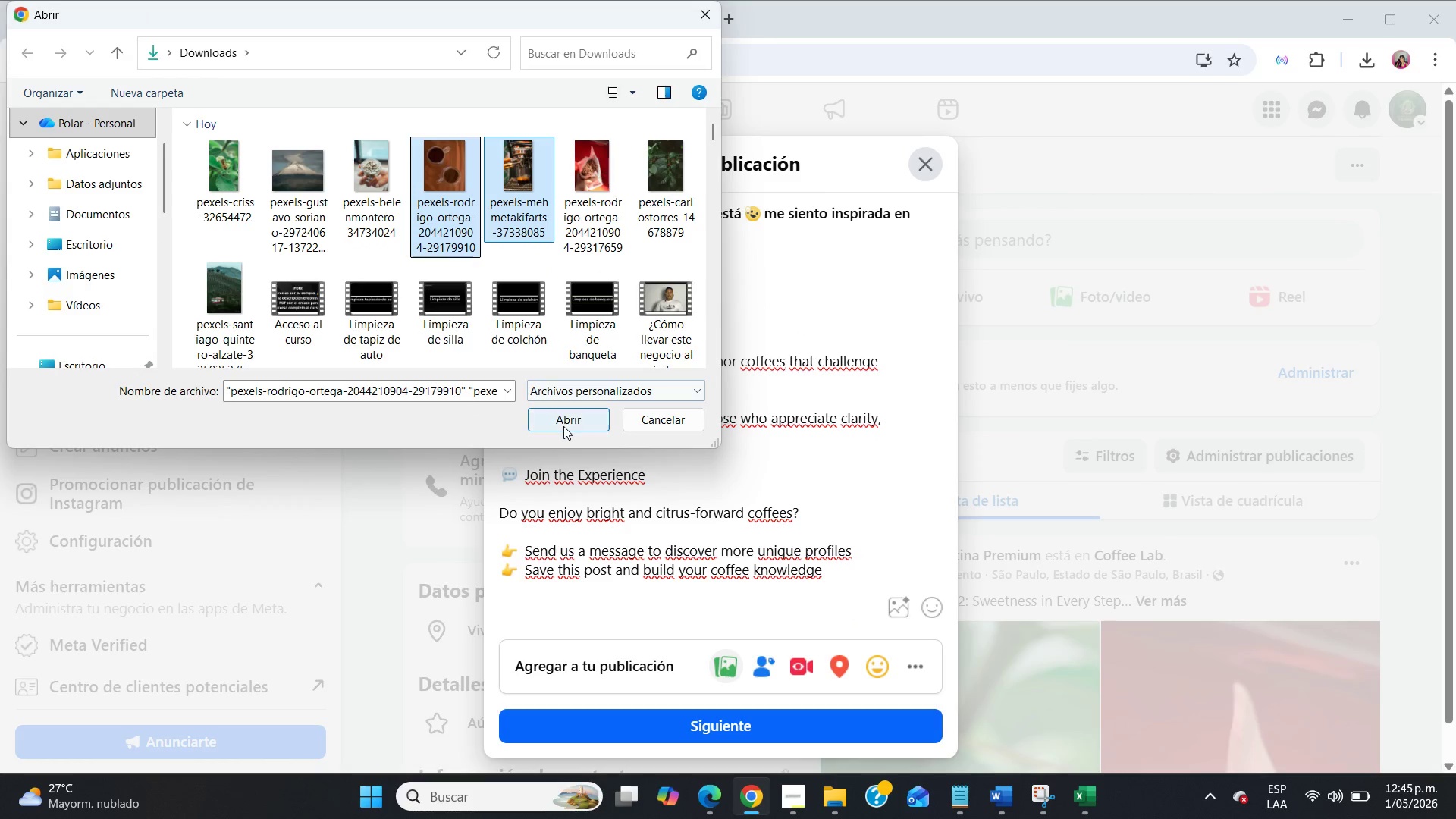 
left_click([563, 426])
 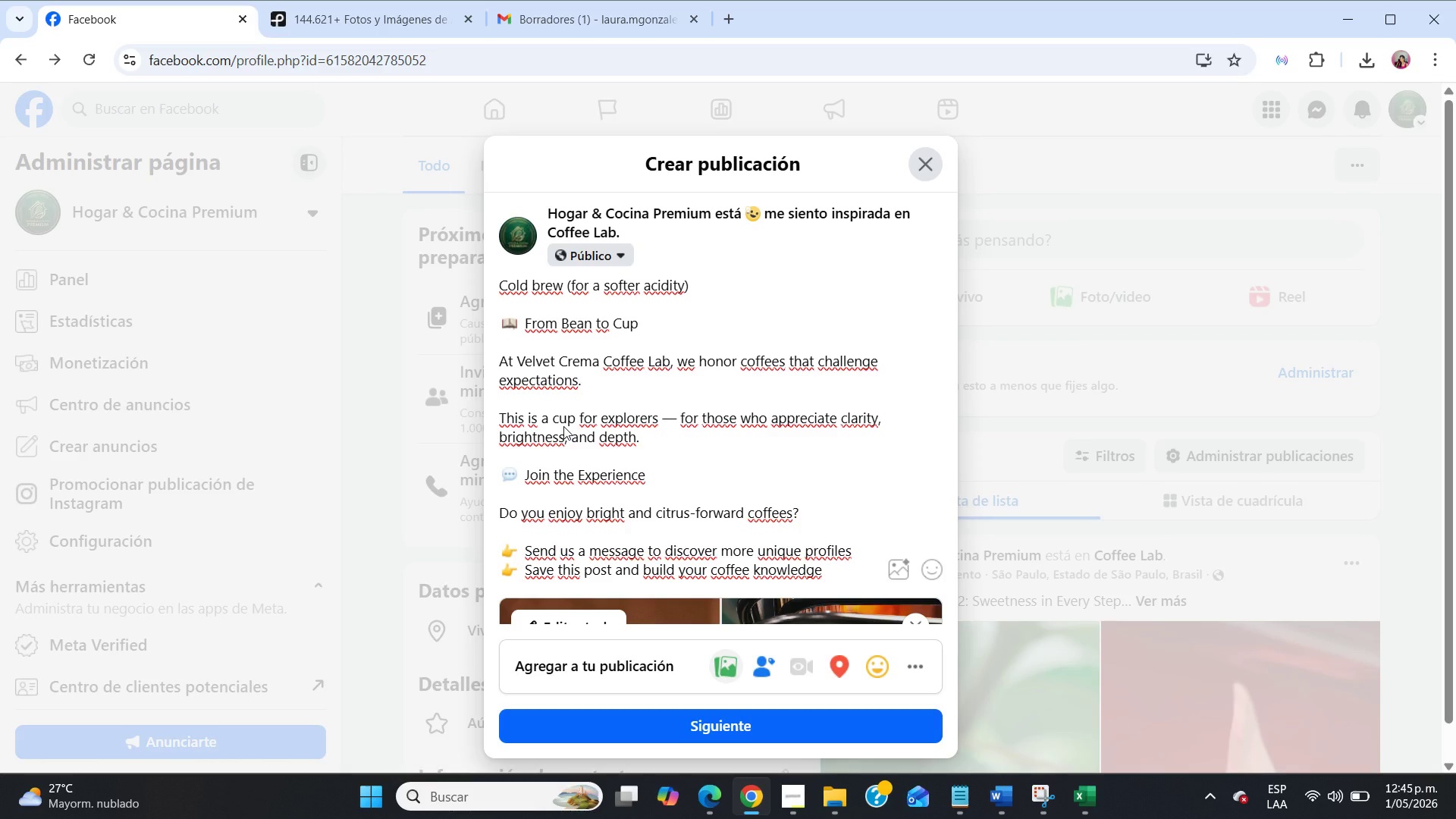 
wait(22.05)
 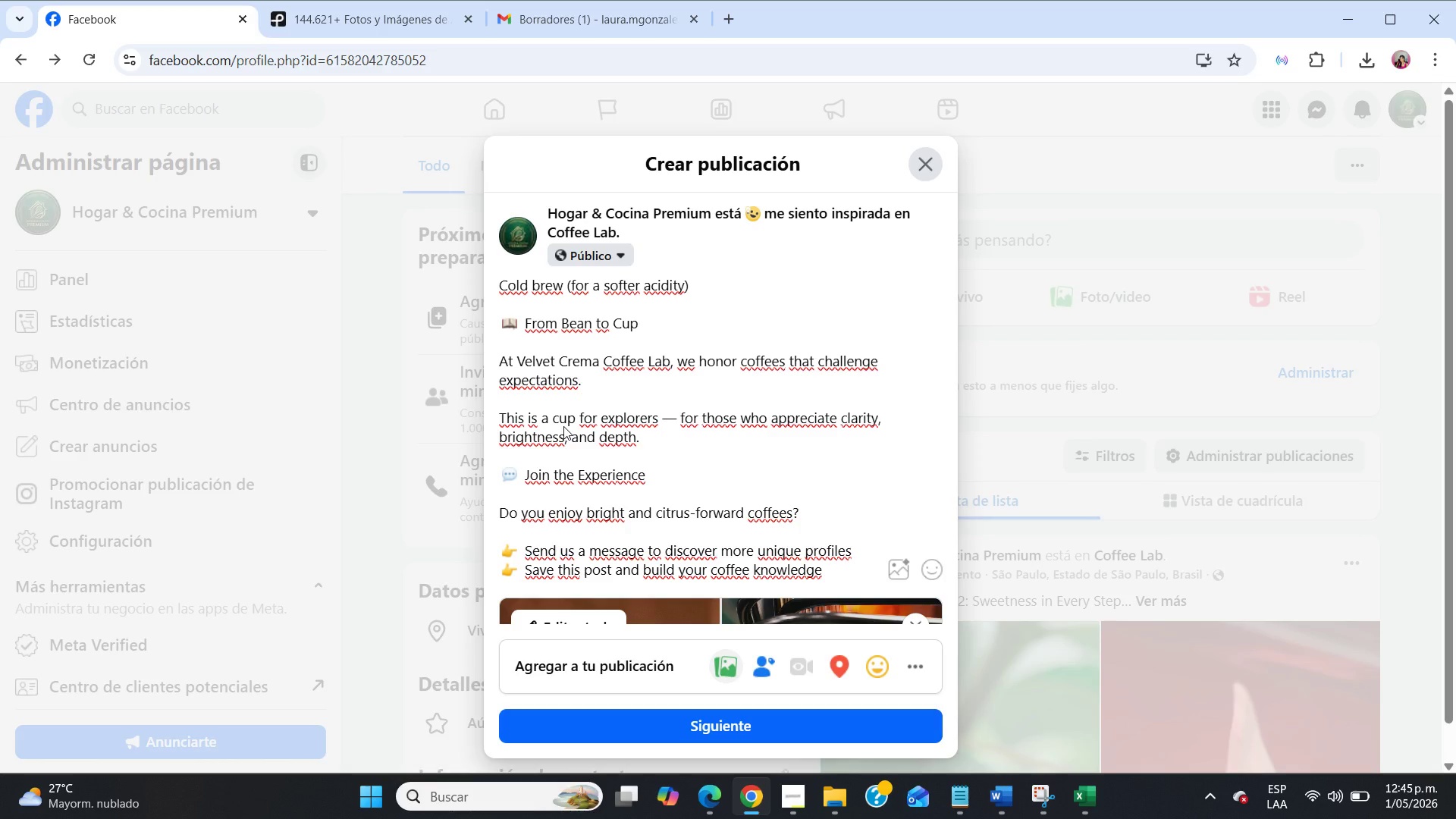 
left_click([661, 723])
 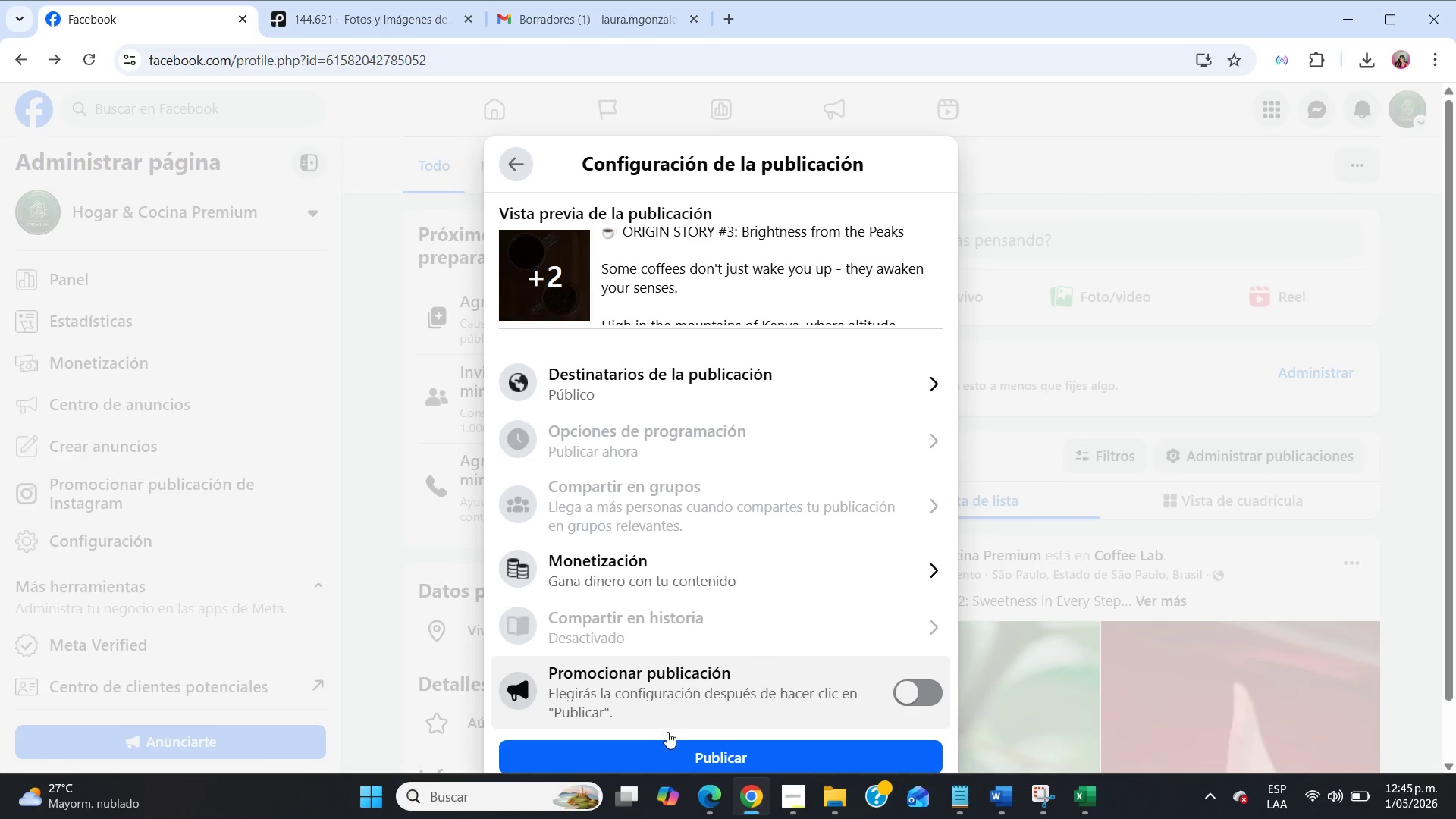 
left_click([689, 754])
 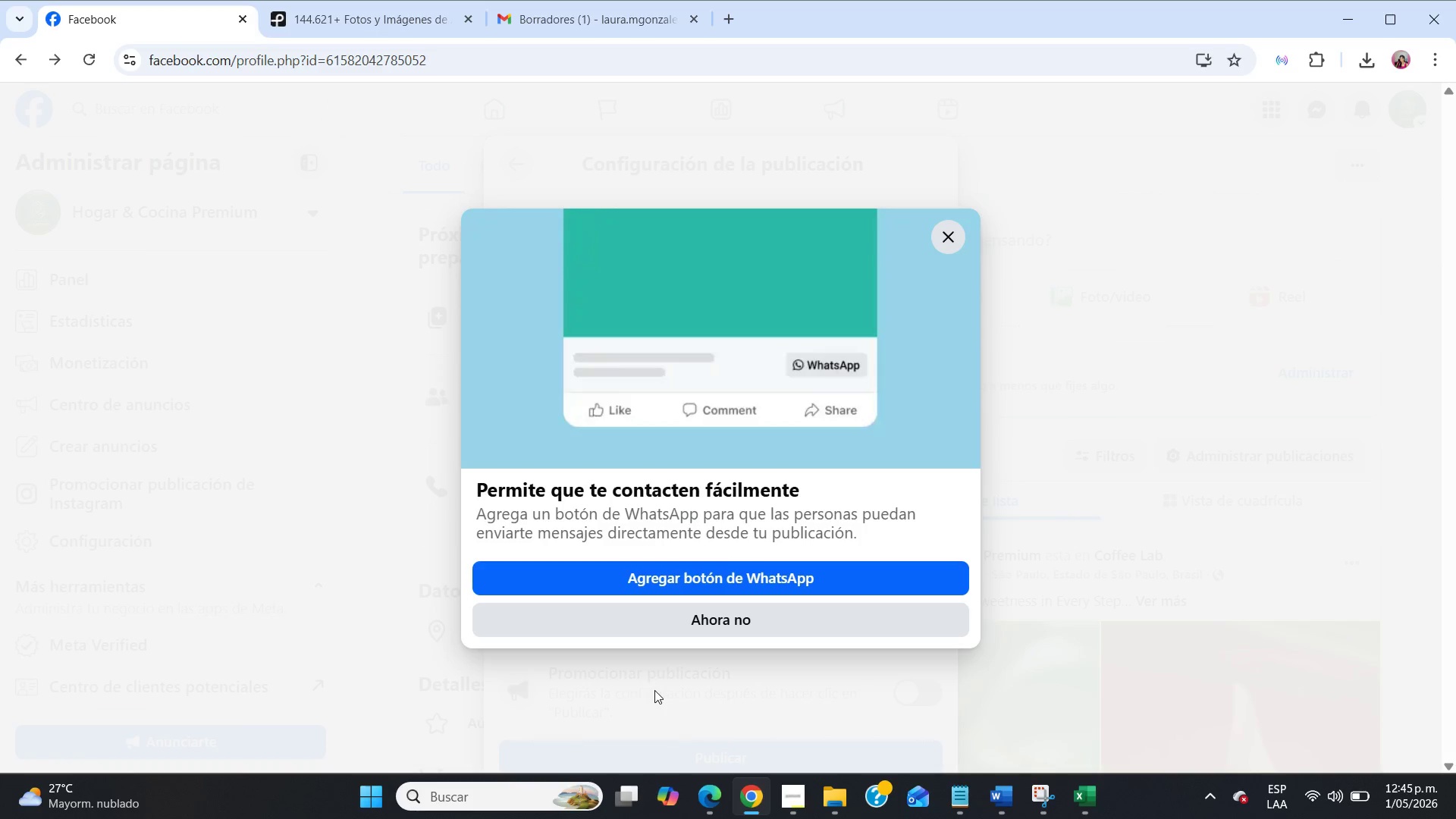 
left_click([955, 225])
 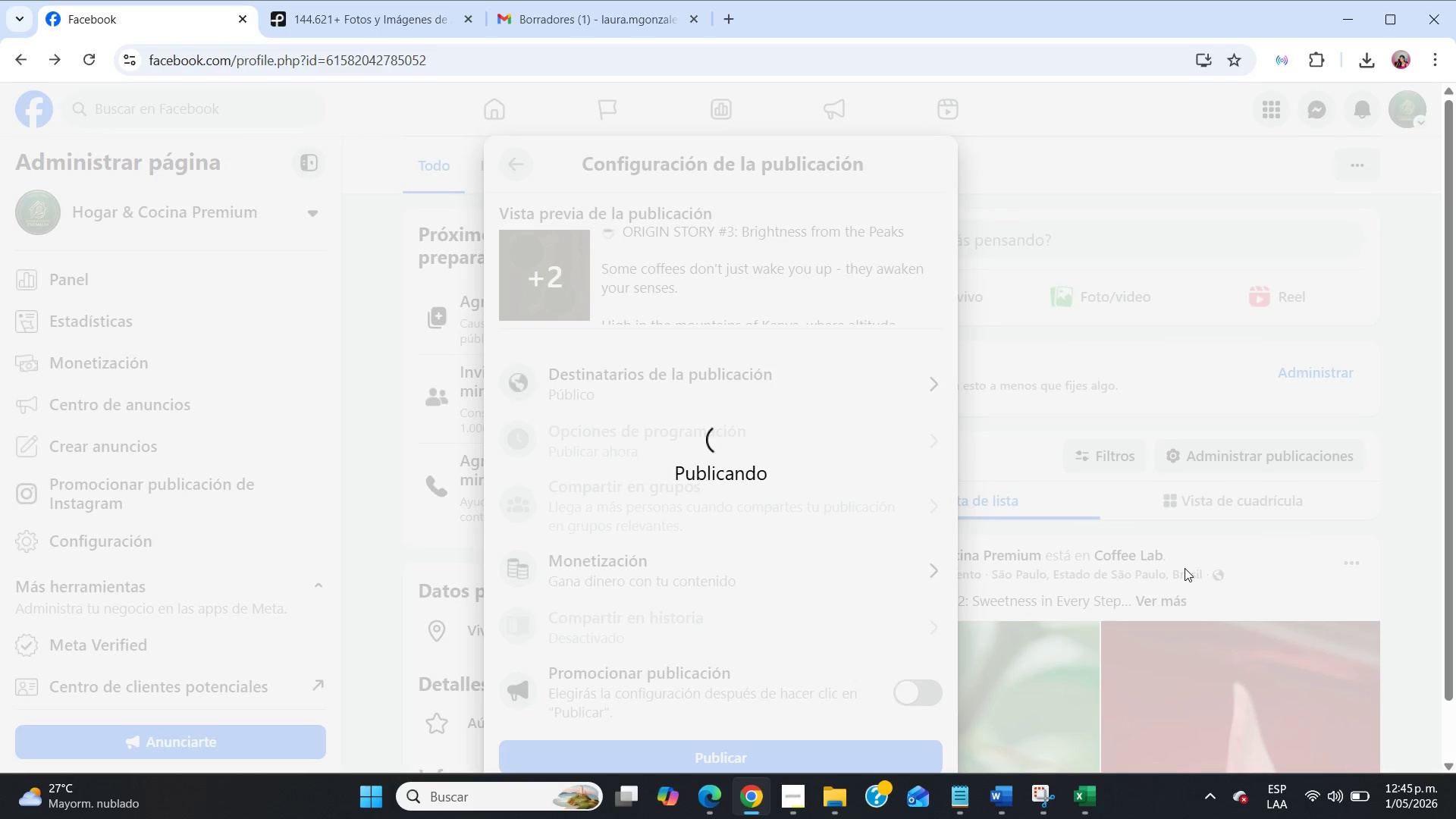 
wait(10.75)
 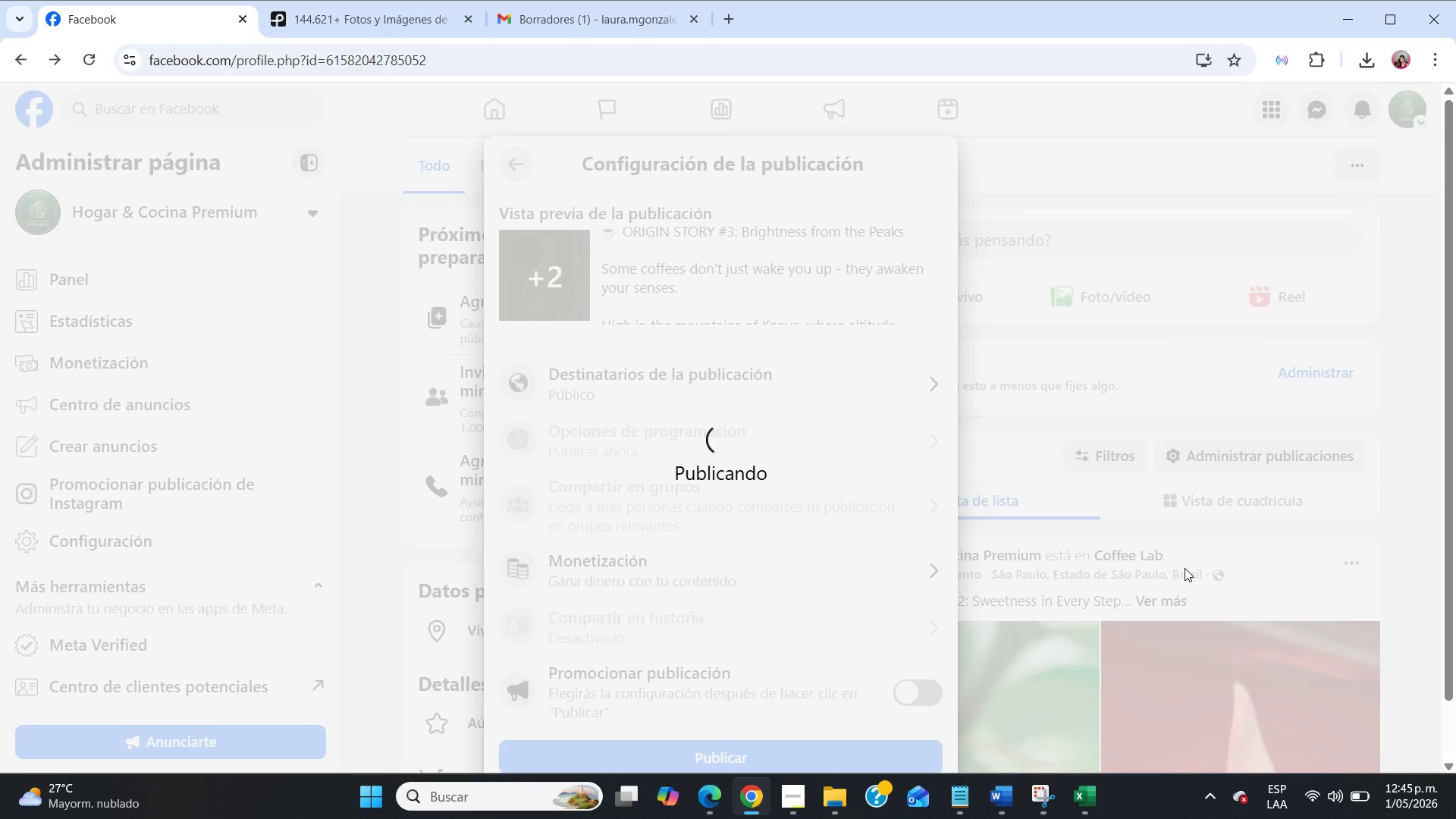 
scroll: coordinate [1185, 568], scroll_direction: down, amount: 2.0
 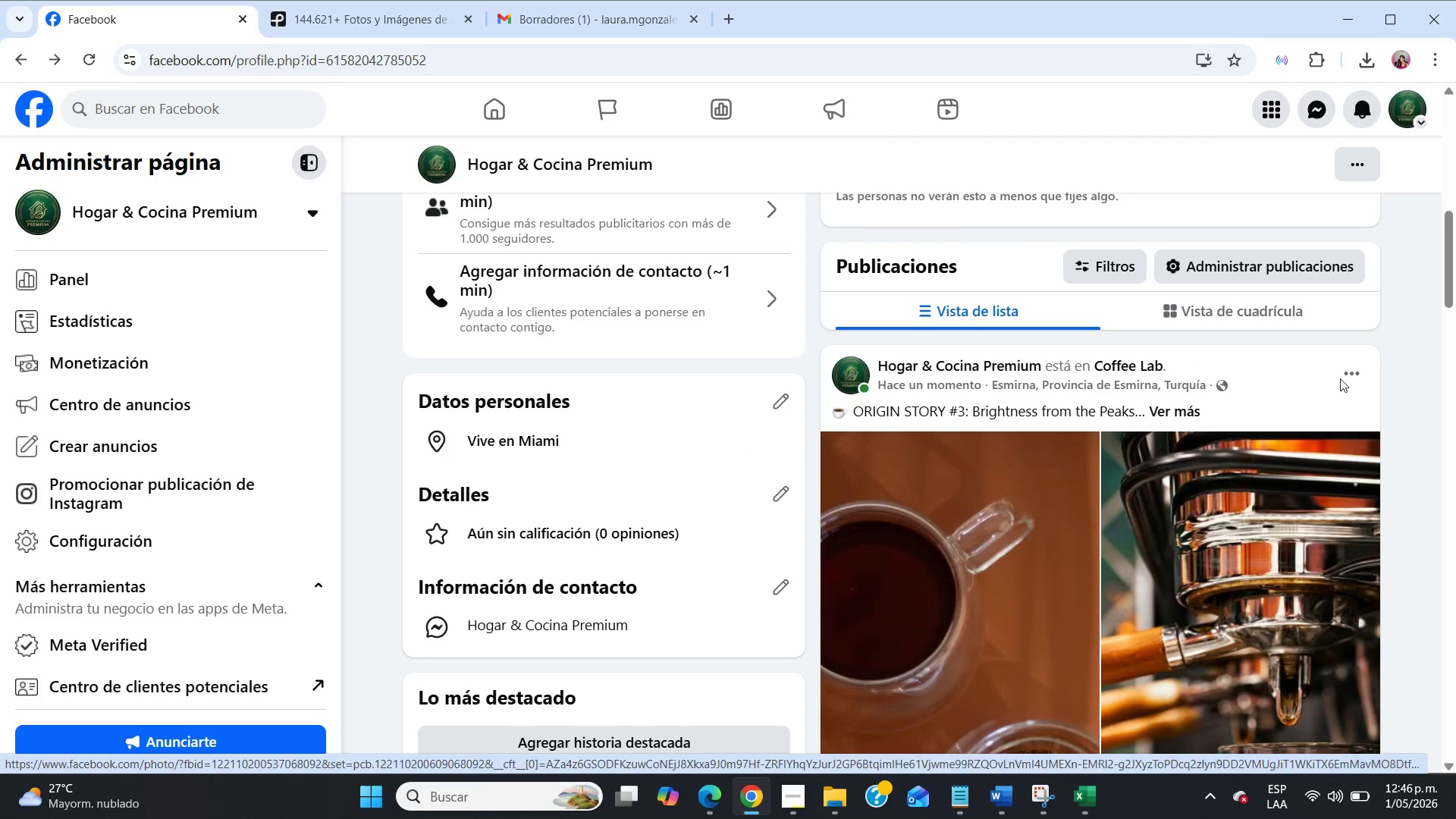 
left_click([1350, 367])
 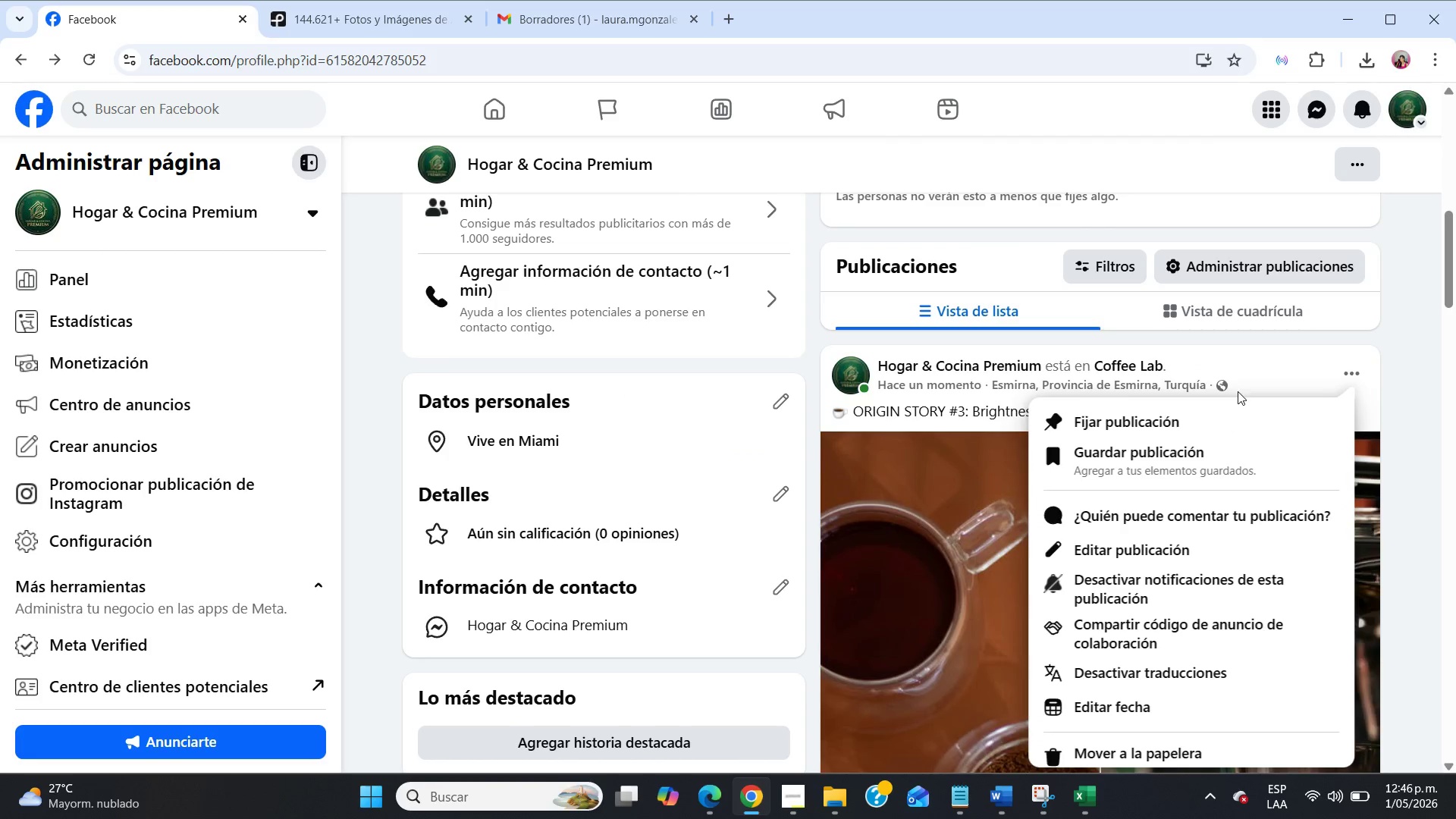 
left_click([1225, 411])
 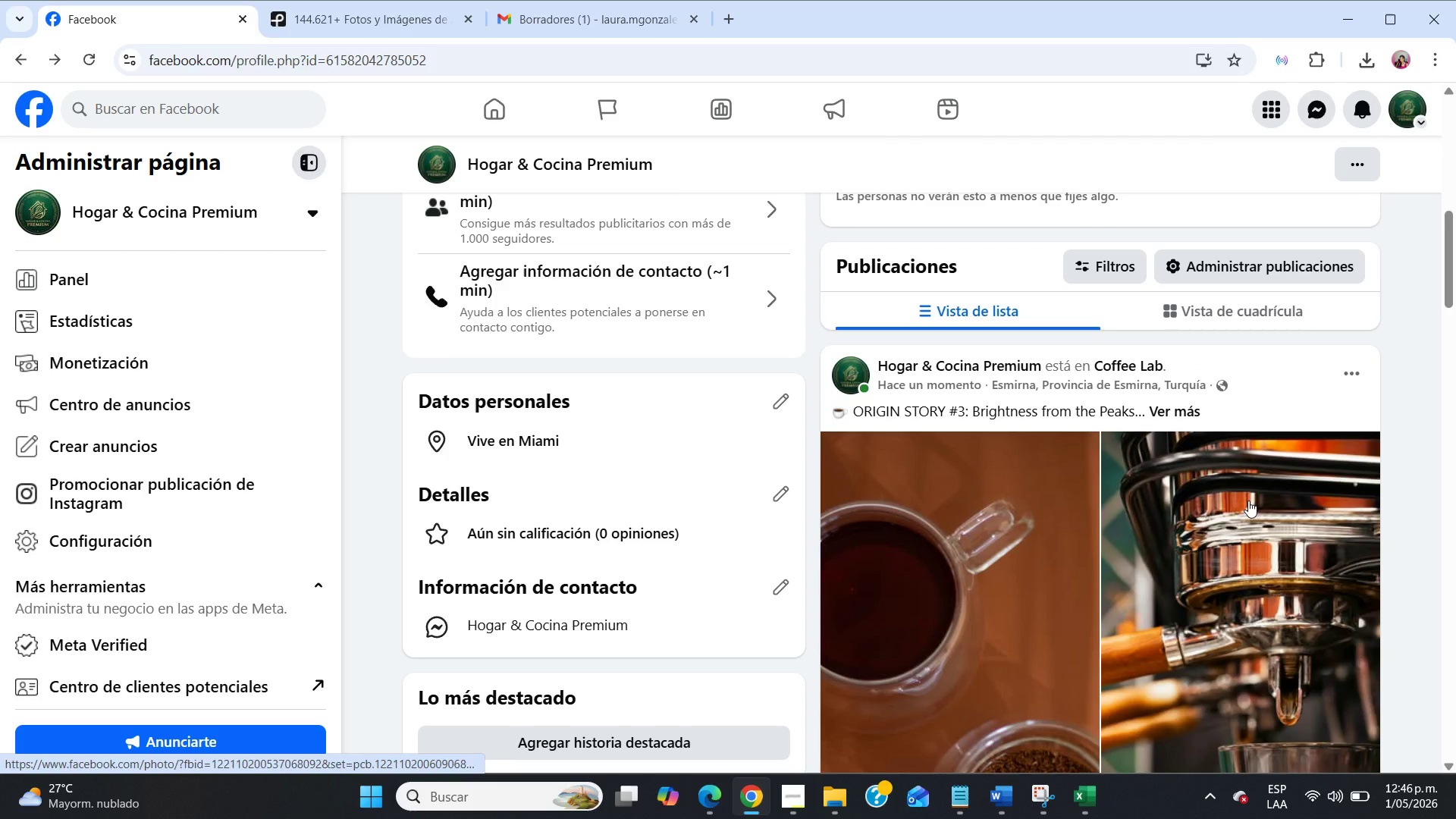 
scroll: coordinate [1248, 500], scroll_direction: down, amount: 7.0
 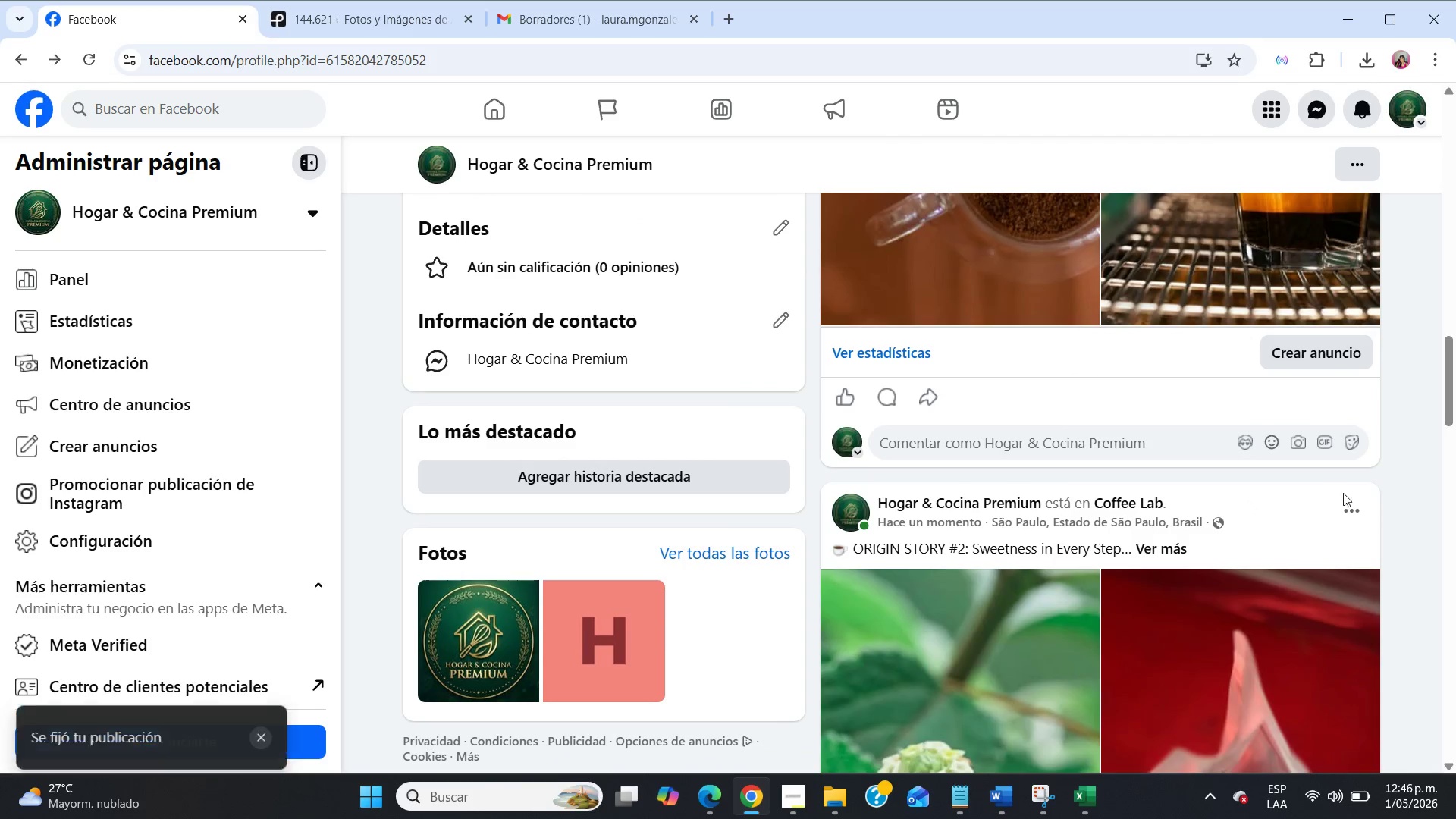 
left_click([1351, 501])
 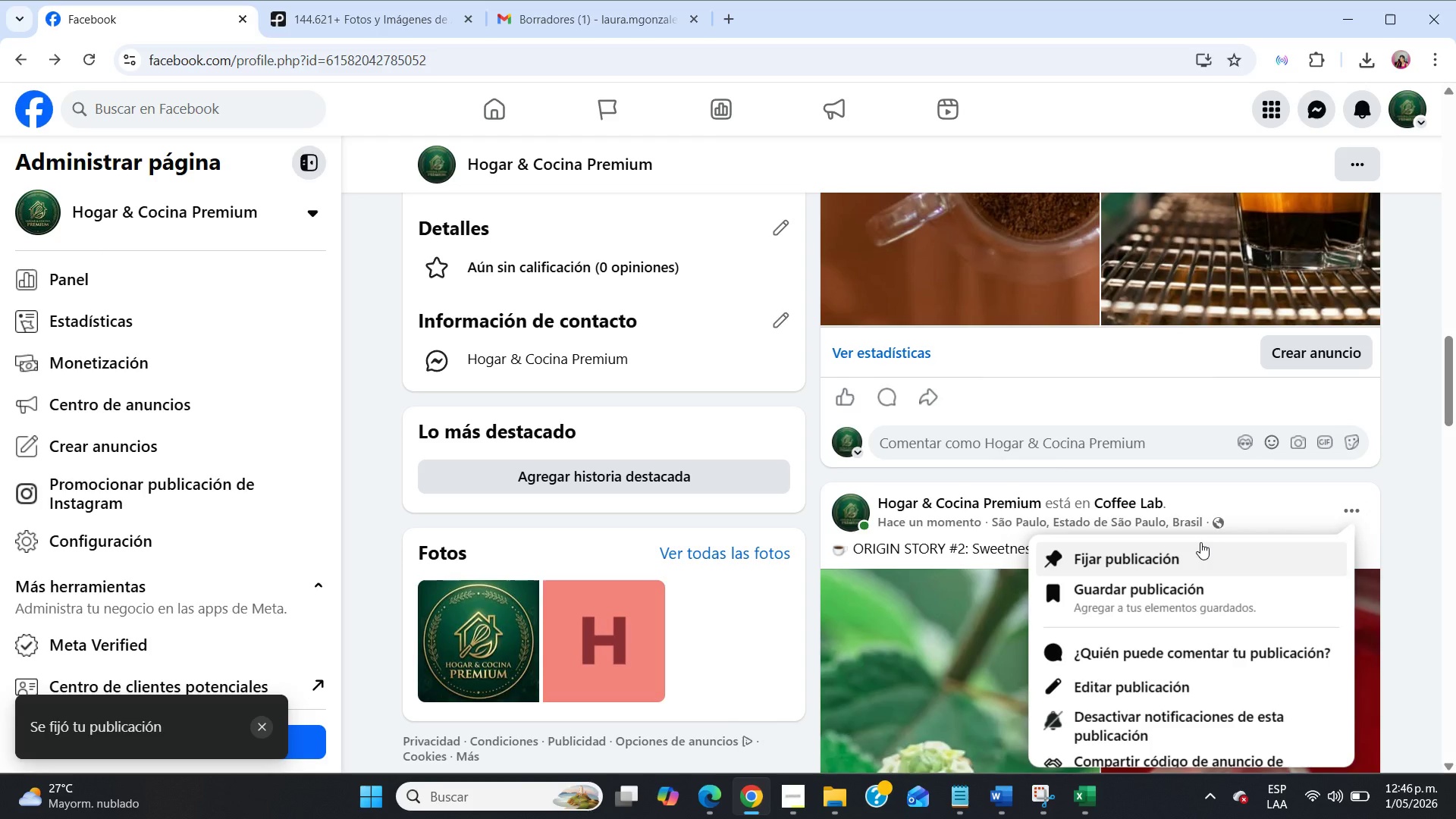 
left_click([1200, 542])
 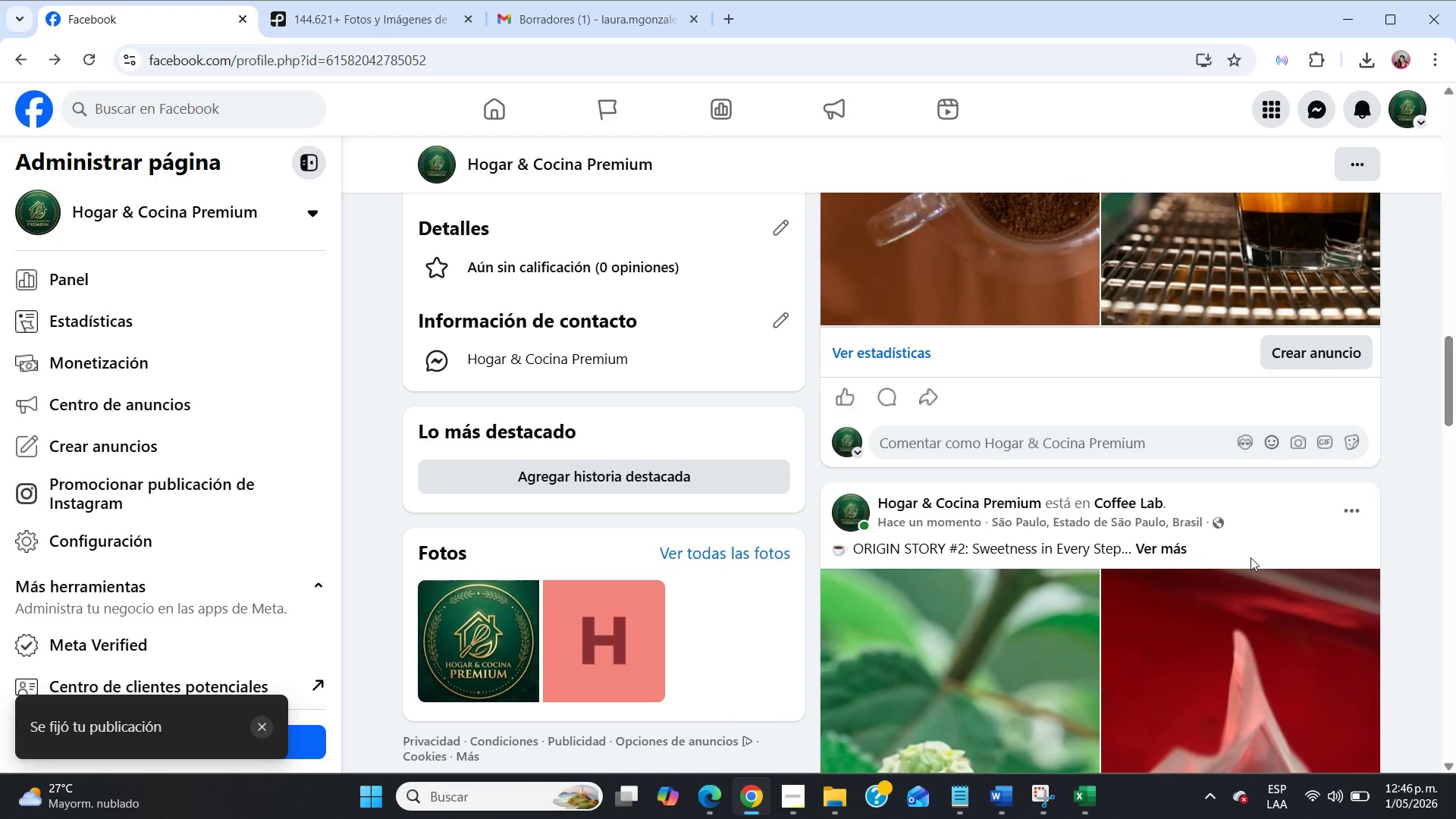 
scroll: coordinate [1334, 634], scroll_direction: down, amount: 8.0
 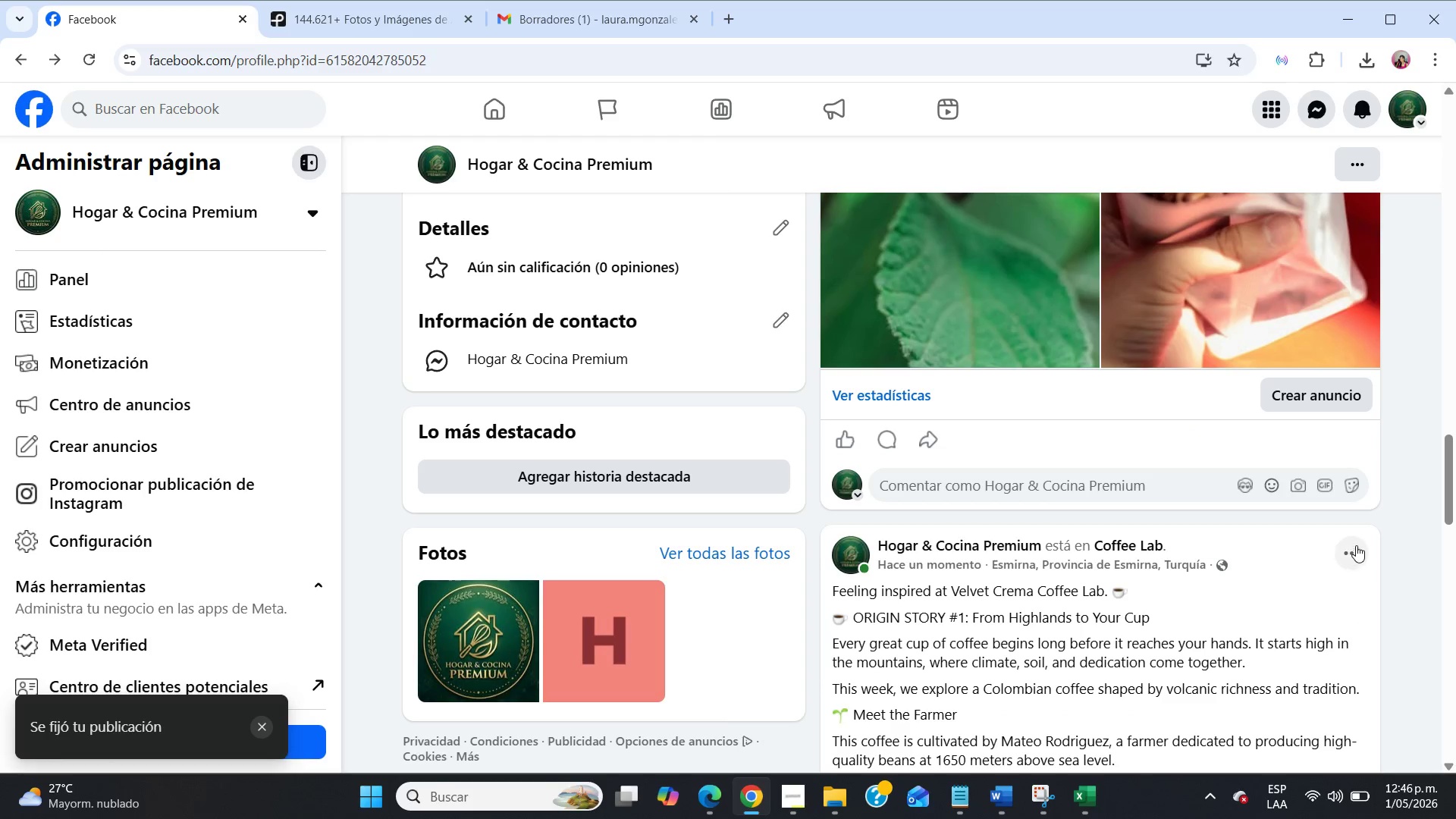 
left_click([1356, 544])
 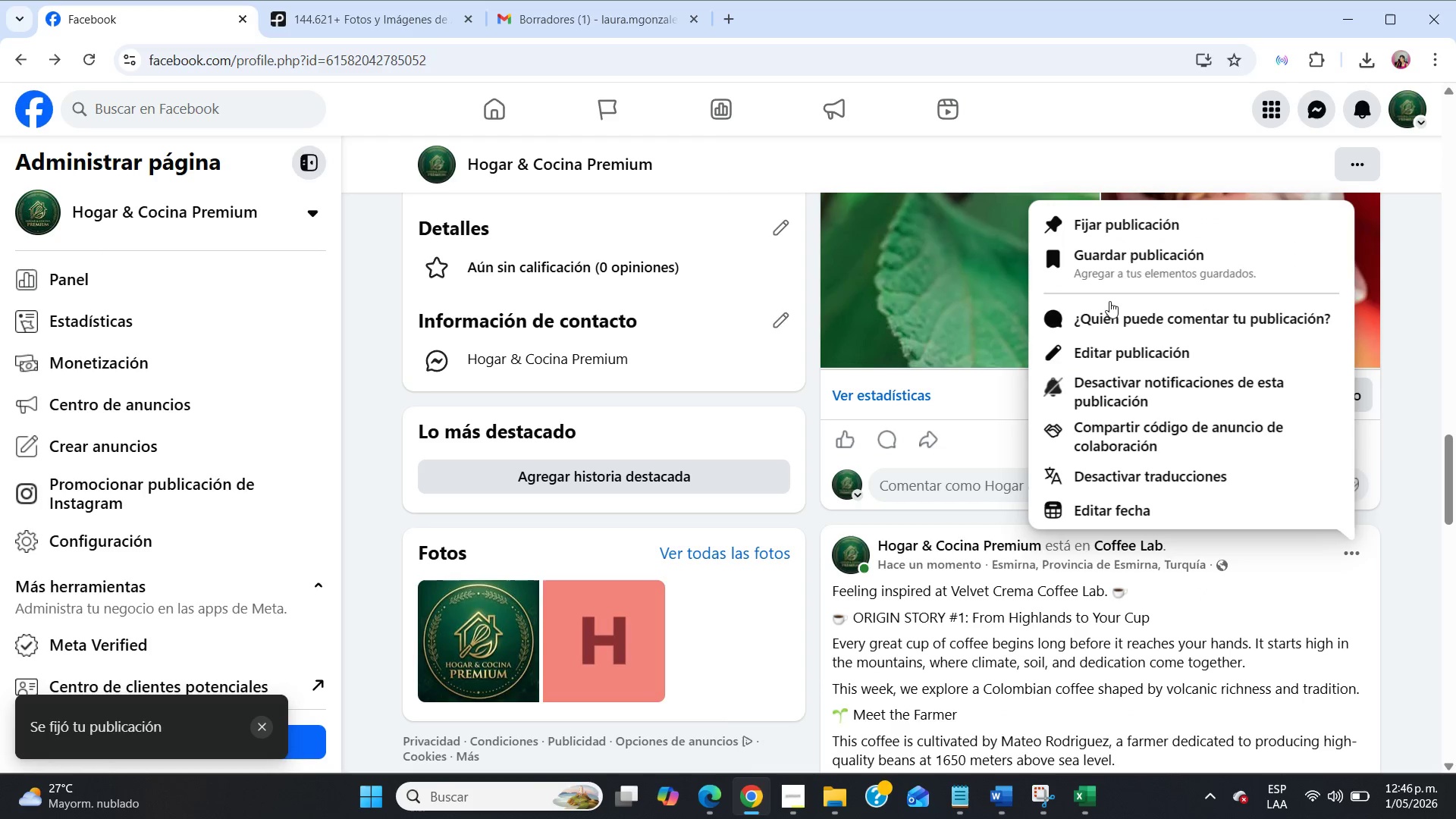 
left_click([1105, 221])
 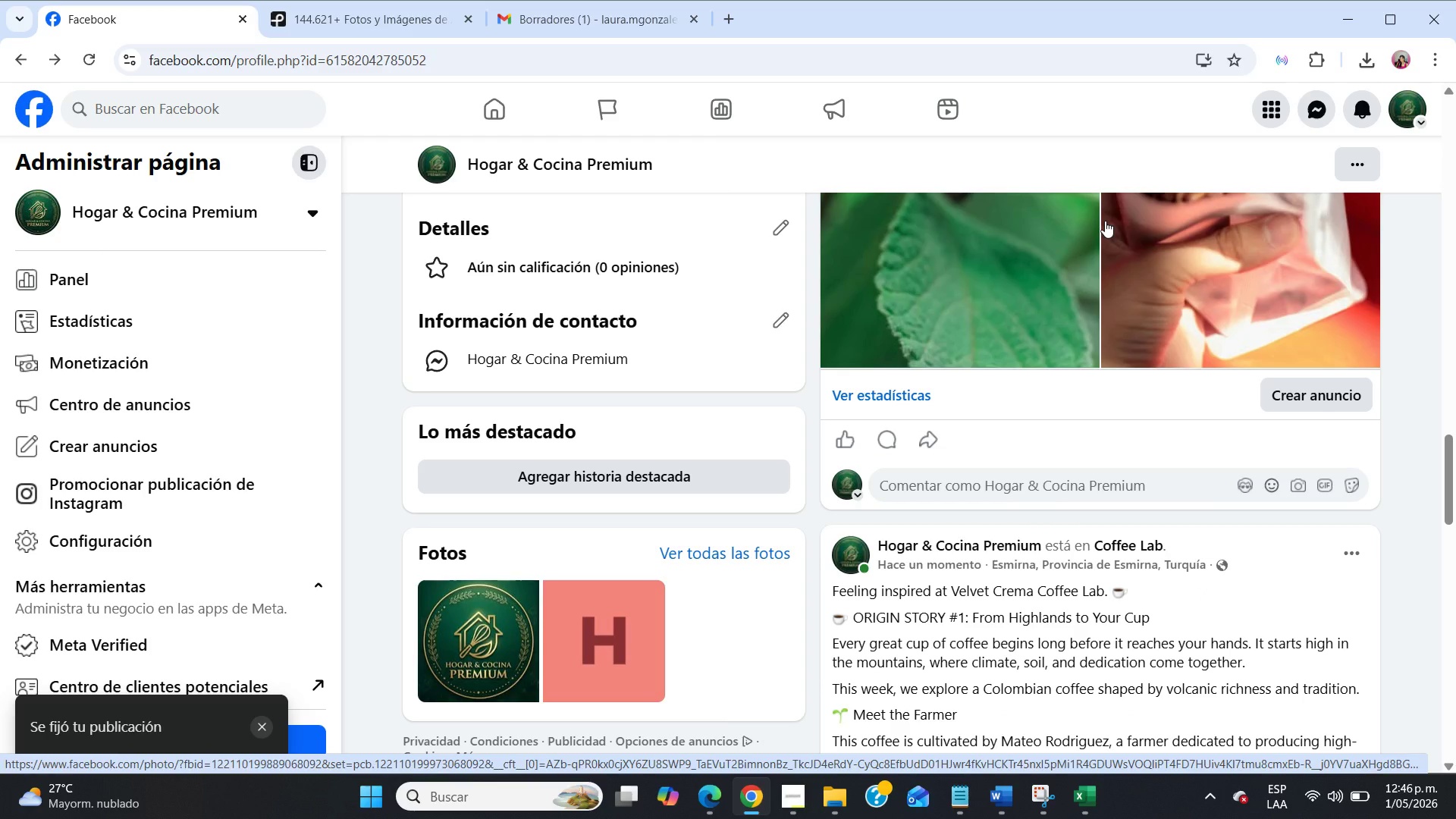 
wait(5.36)
 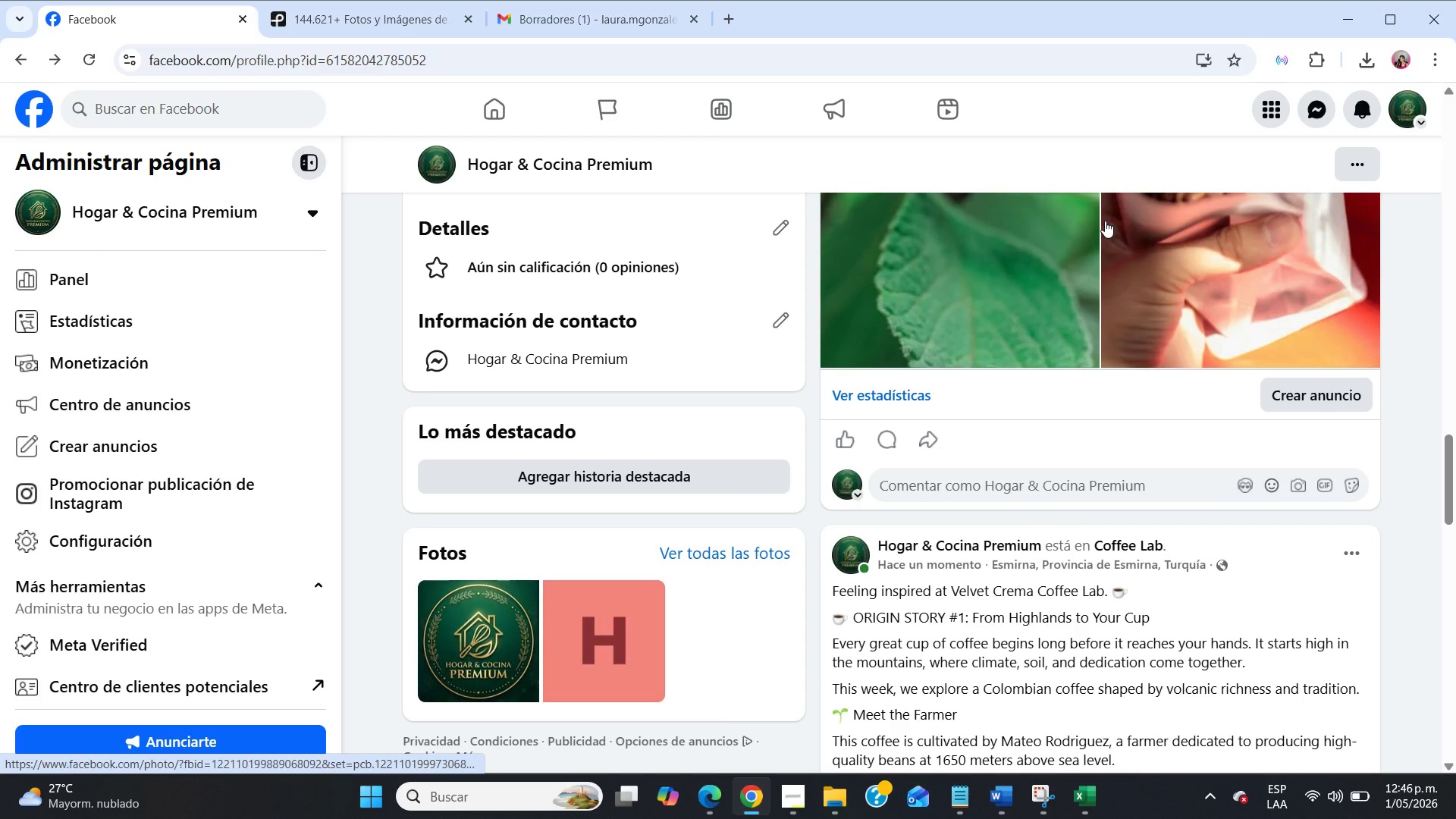 
scroll: coordinate [629, 373], scroll_direction: up, amount: 27.0
 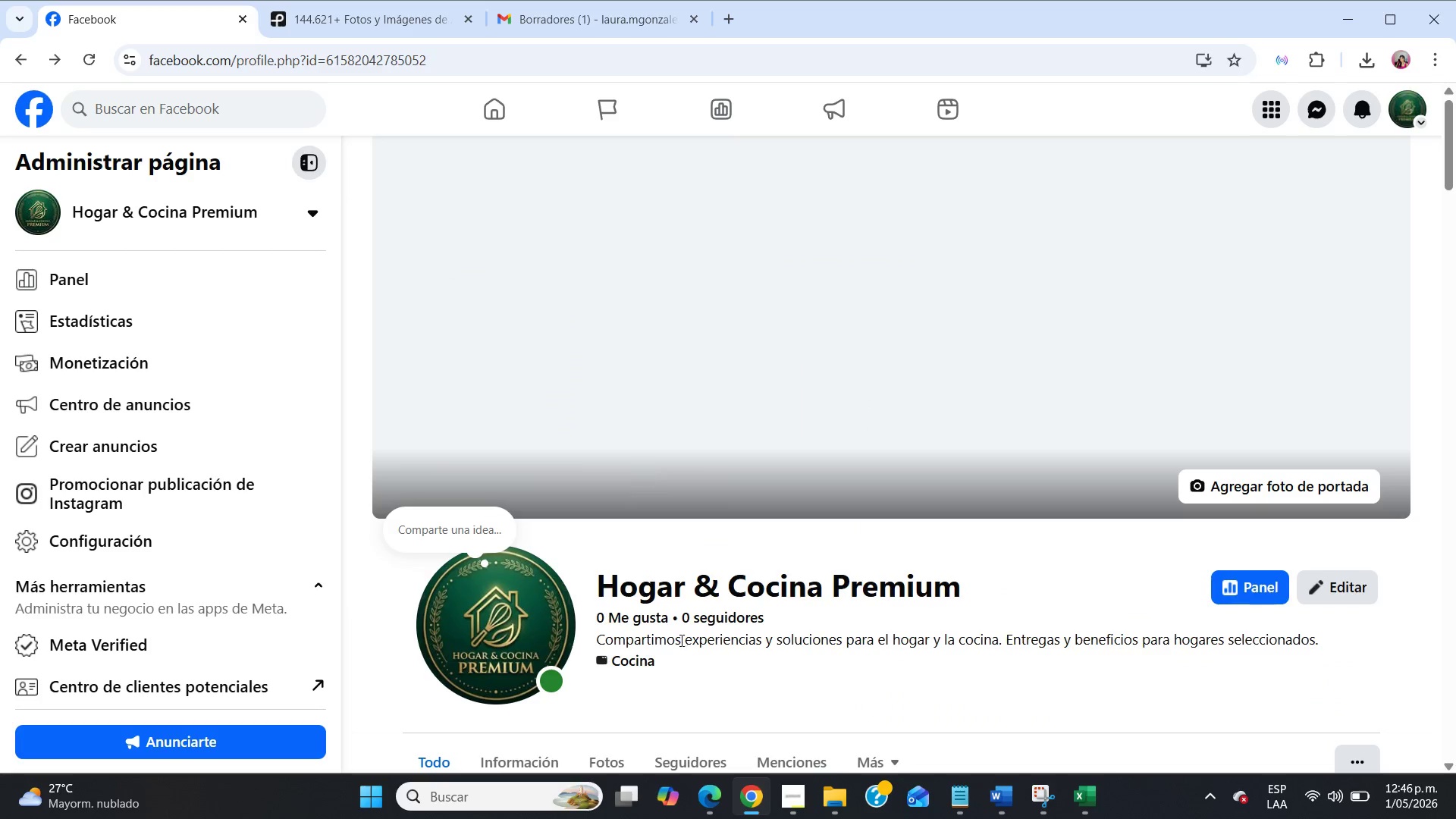 
scroll: coordinate [789, 482], scroll_direction: down, amount: 4.0
 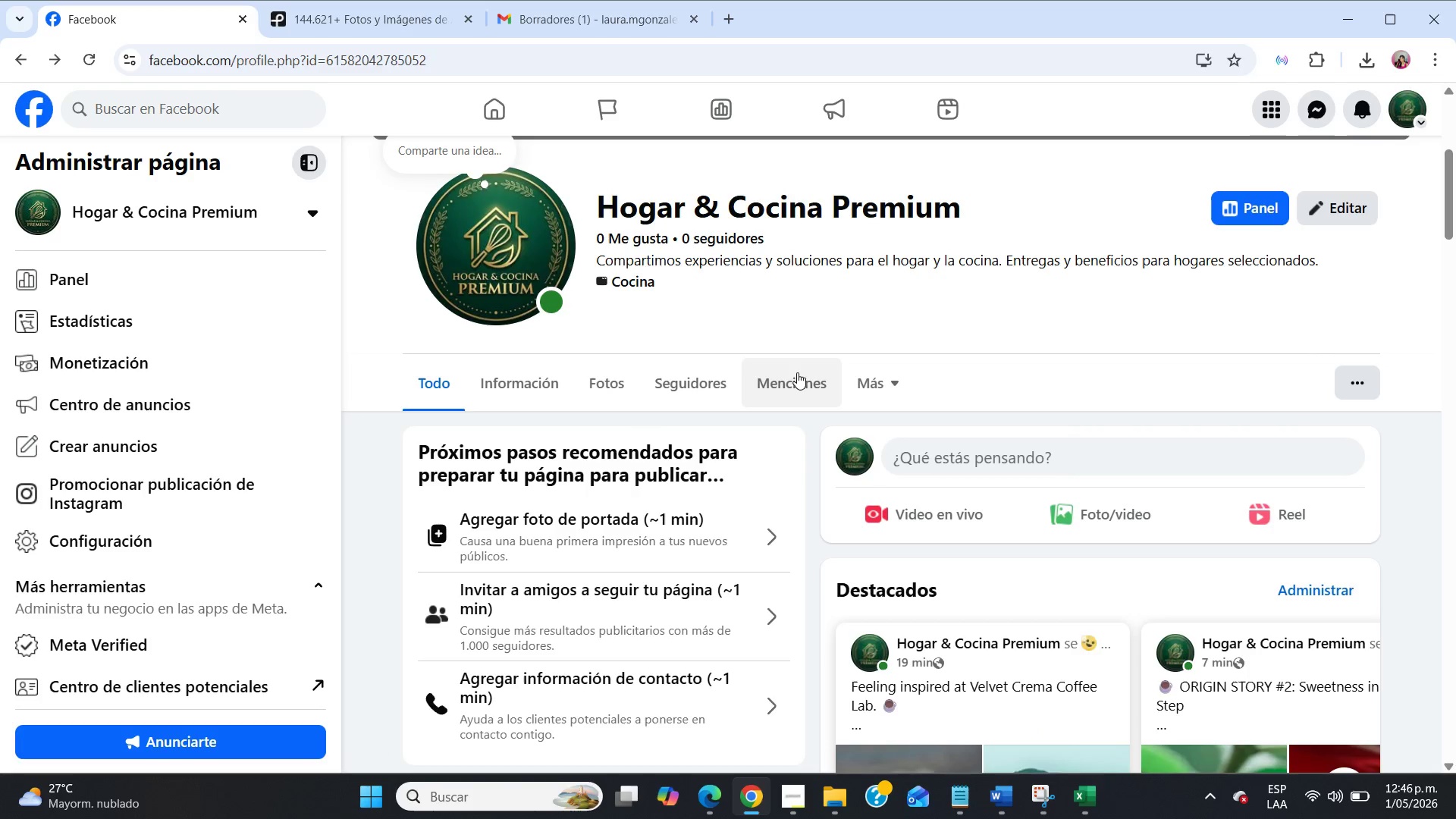 
left_click([889, 389])
 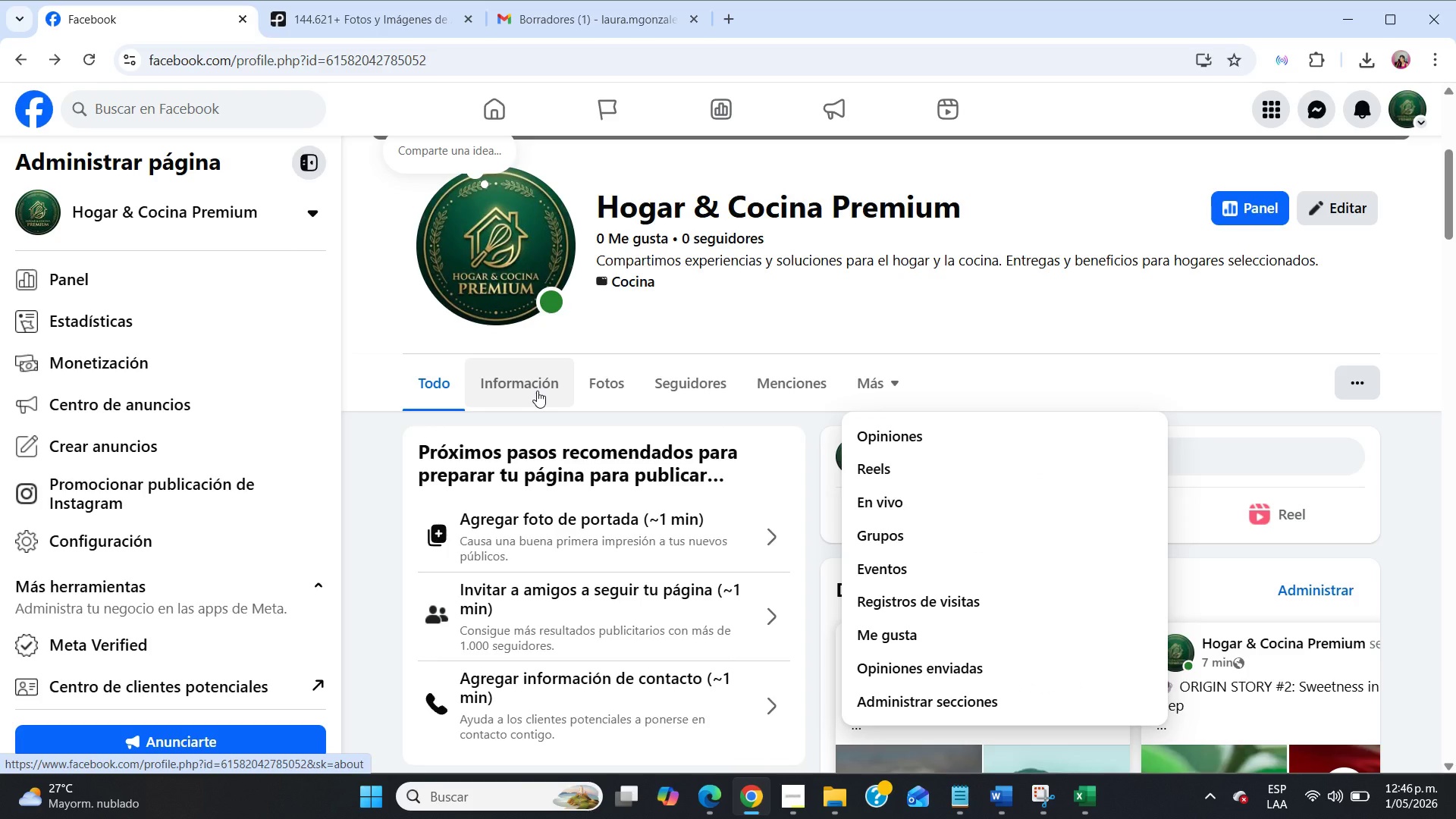 
wait(5.47)
 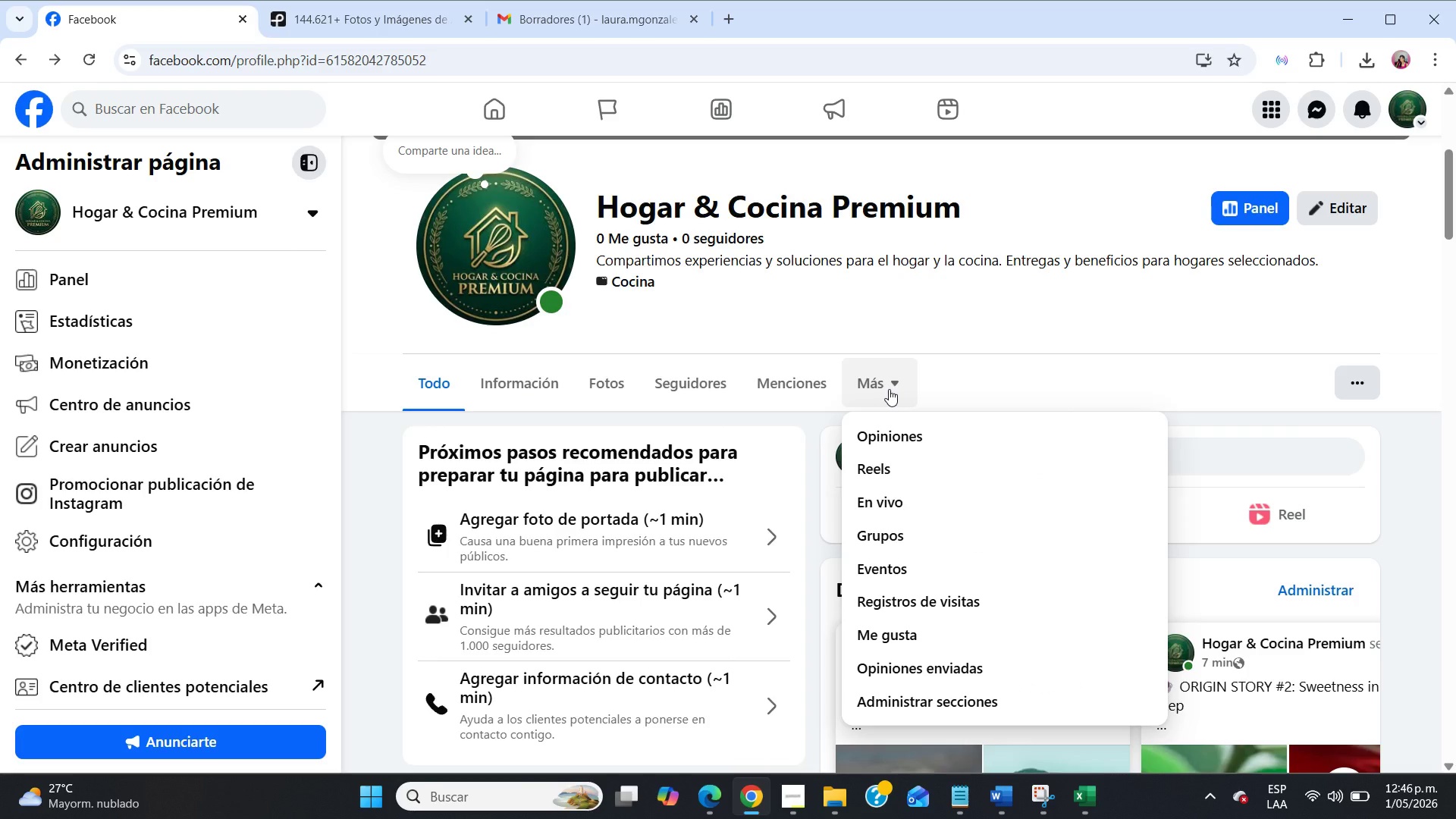 
scroll: coordinate [141, 417], scroll_direction: down, amount: 4.0
 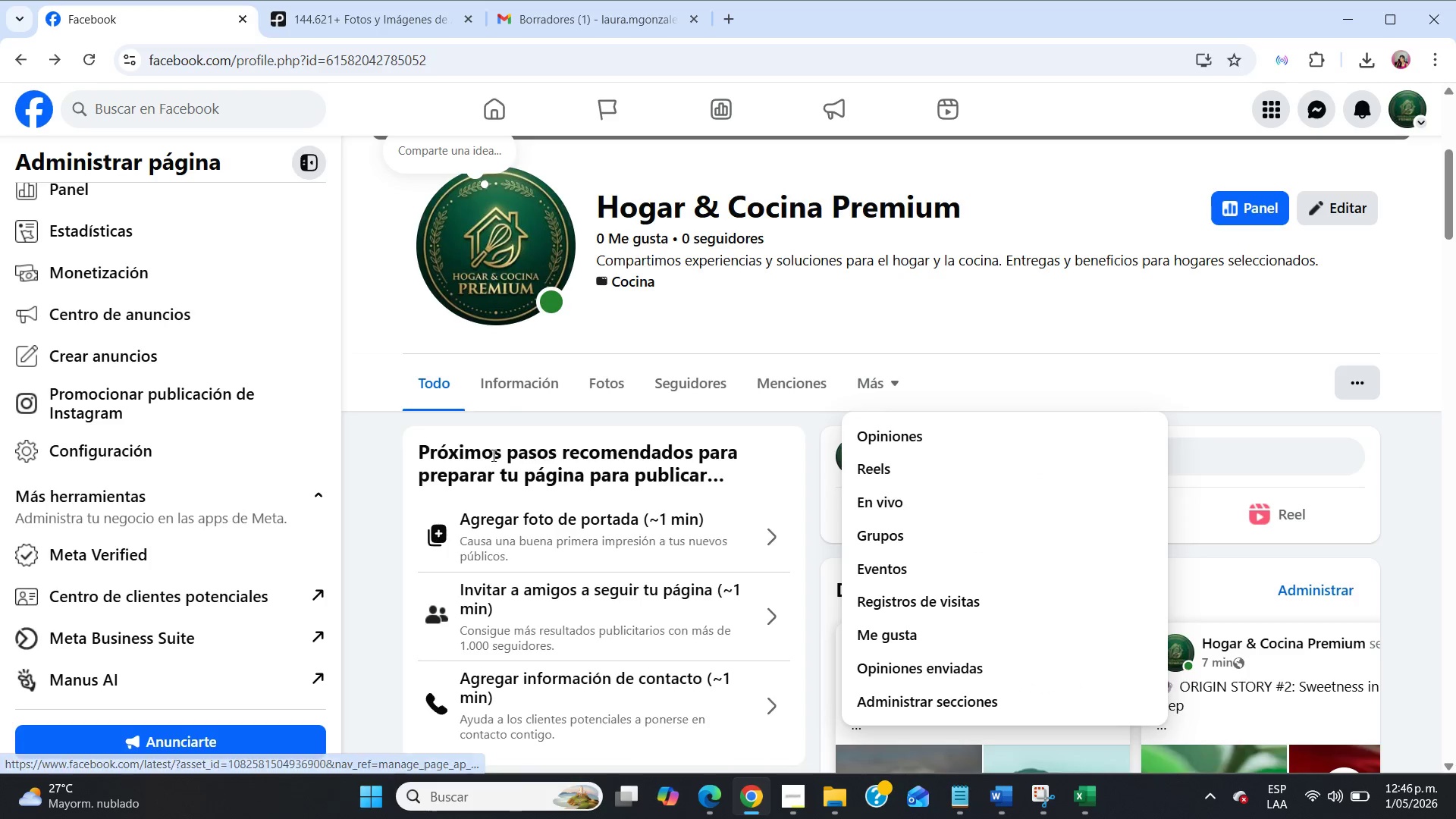 
left_click([526, 379])
 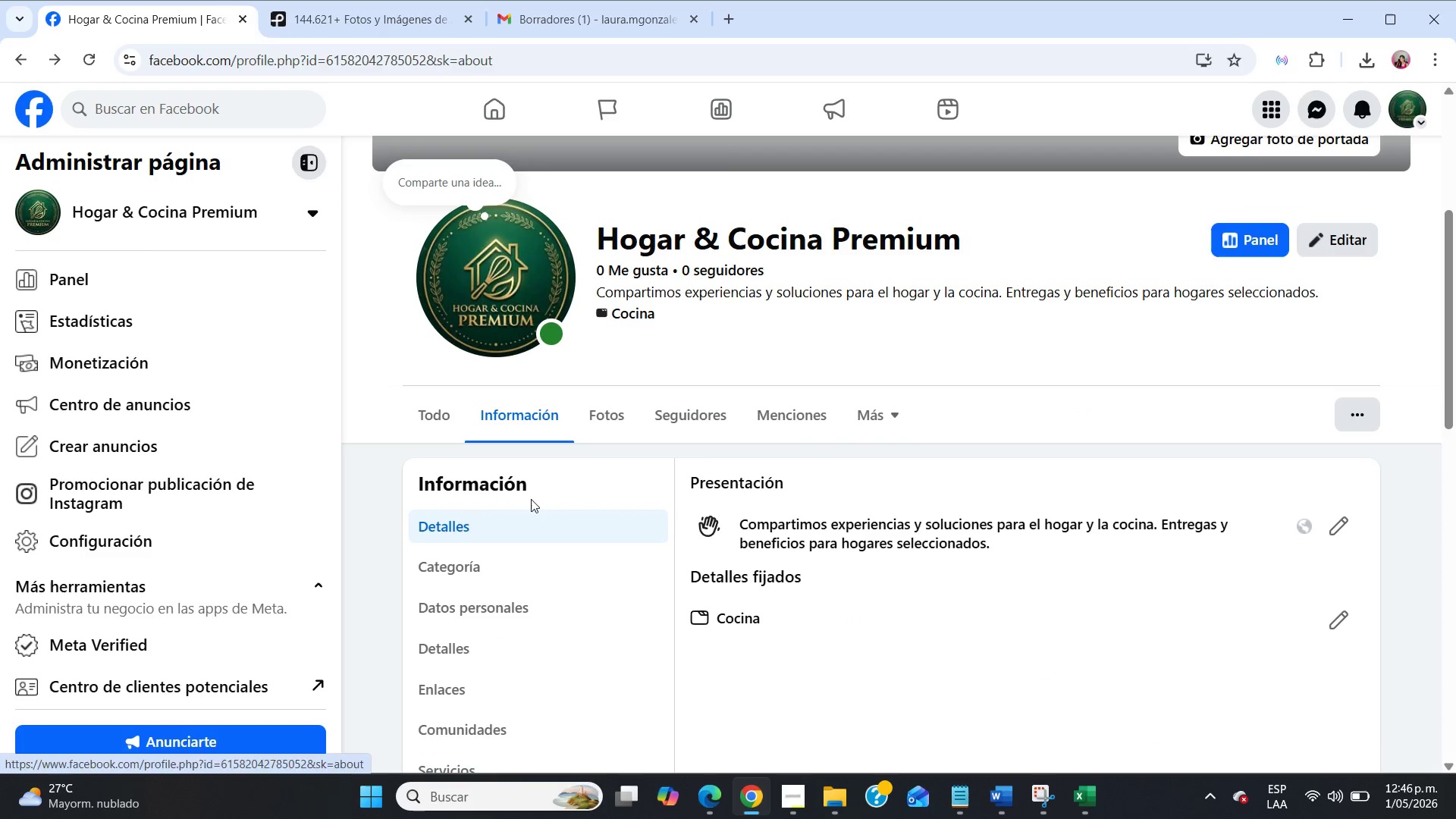 
scroll: coordinate [510, 497], scroll_direction: down, amount: 1.0
 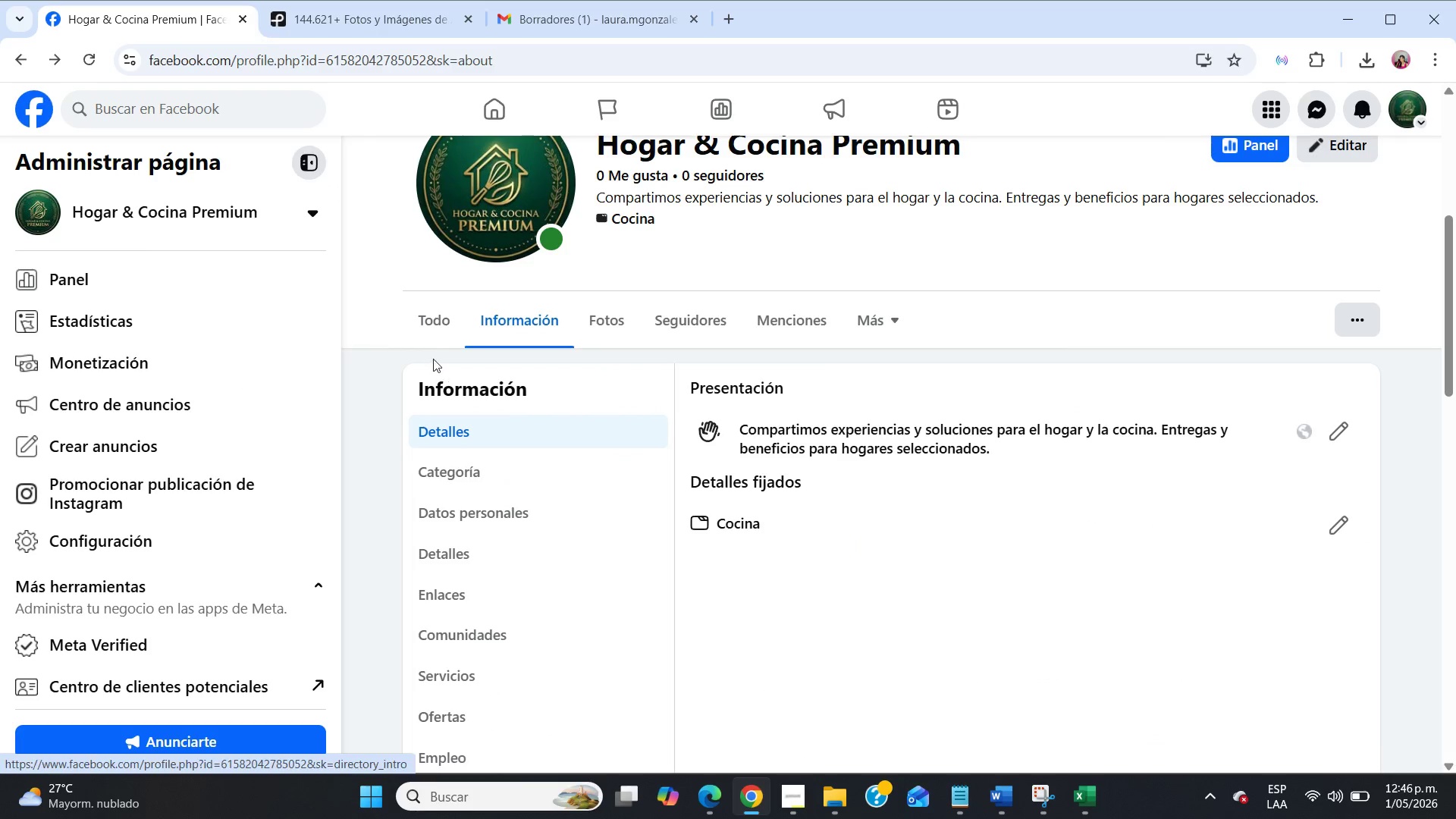 
left_click([433, 324])
 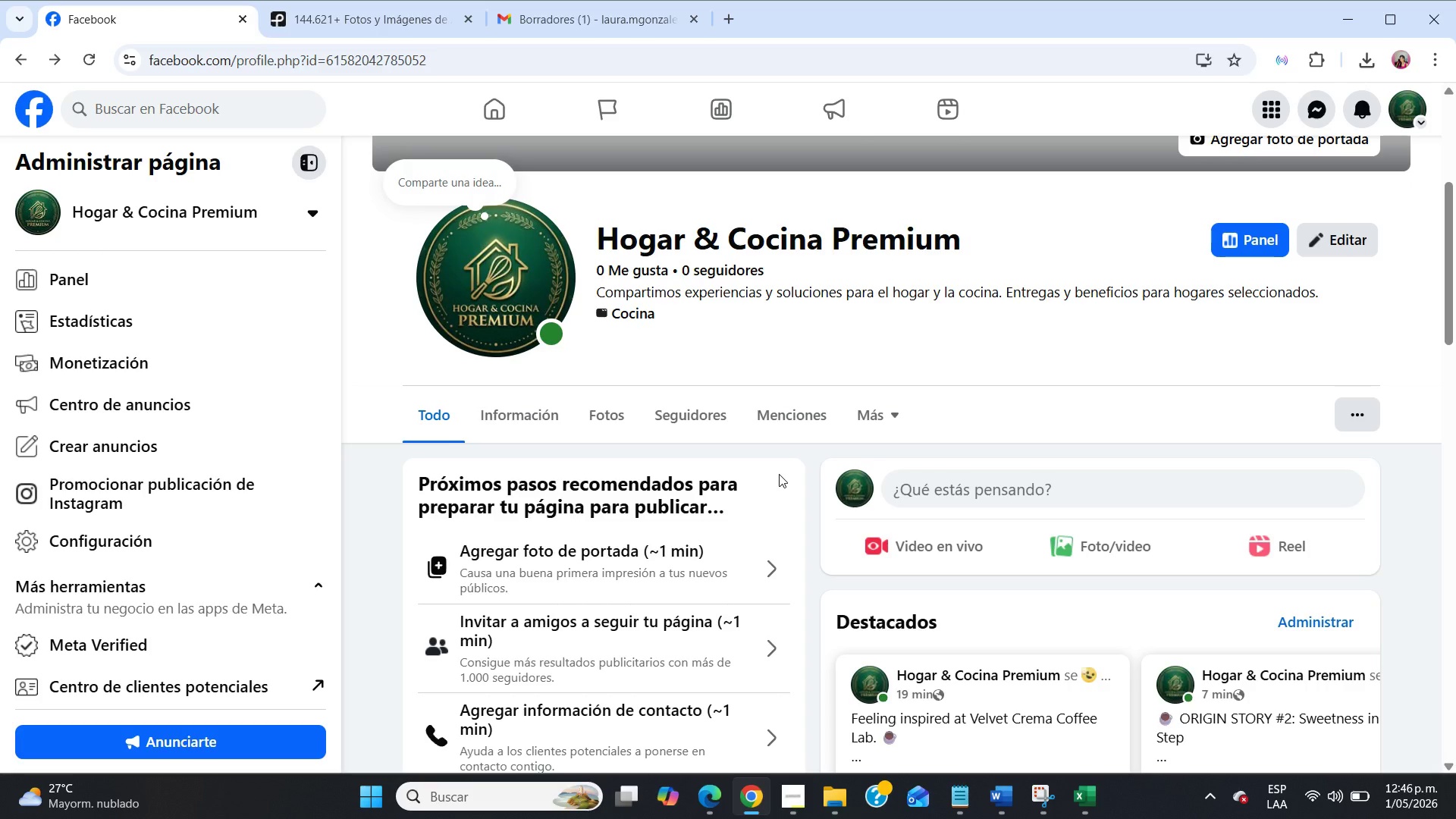 
wait(6.51)
 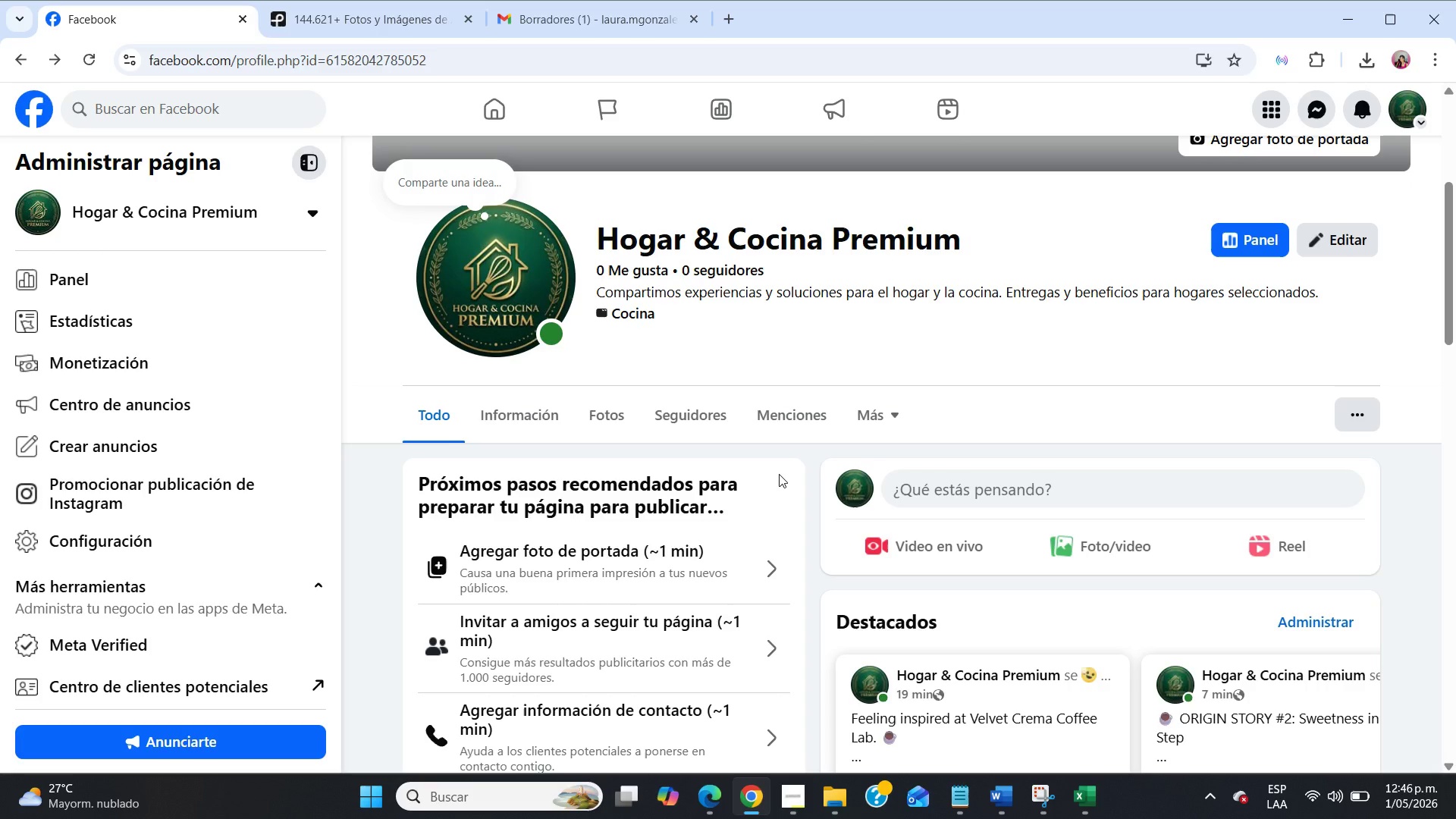 
scroll: coordinate [1455, 547], scroll_direction: down, amount: 4.0
 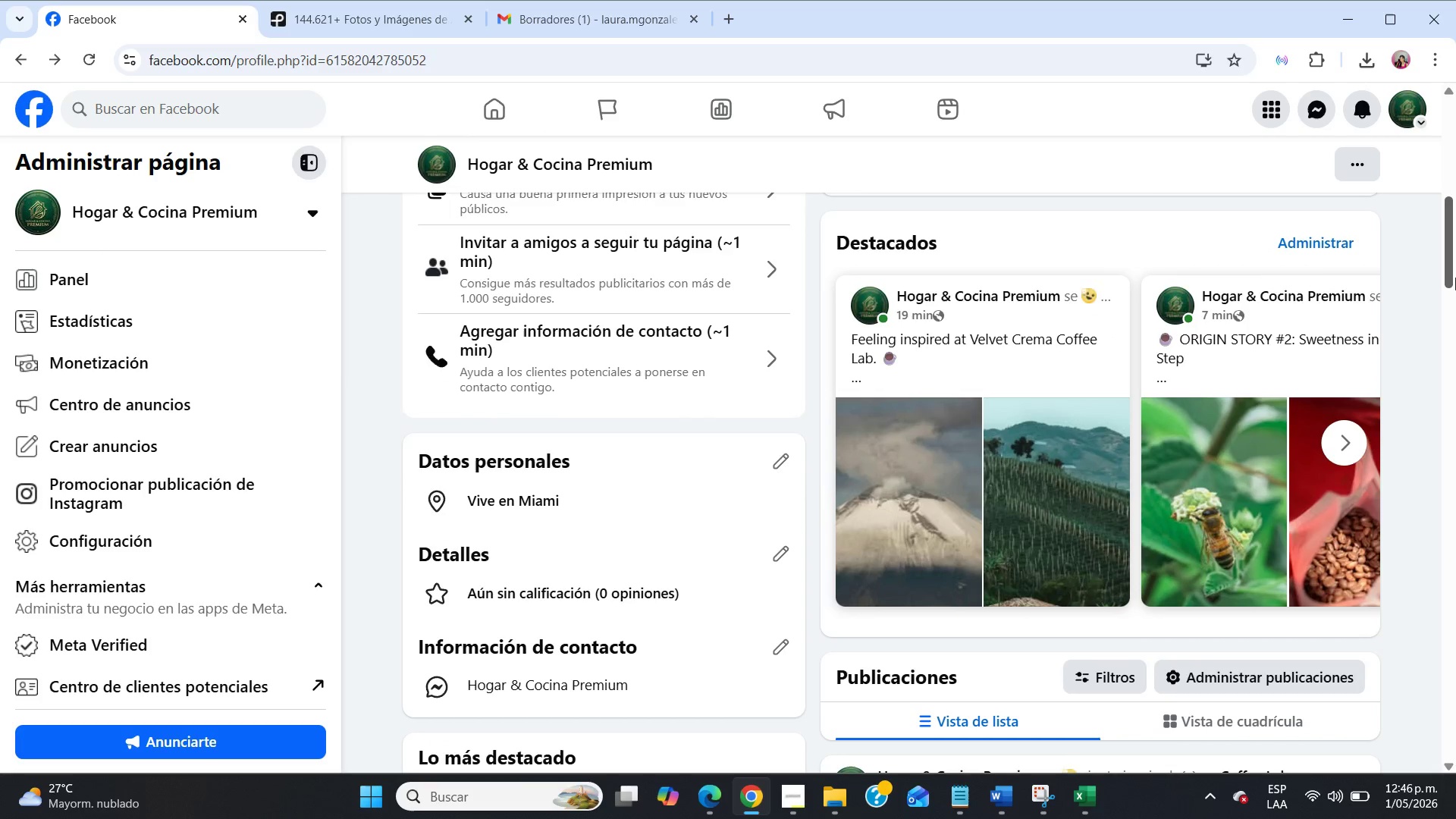 
mouse_move([1368, 275])
 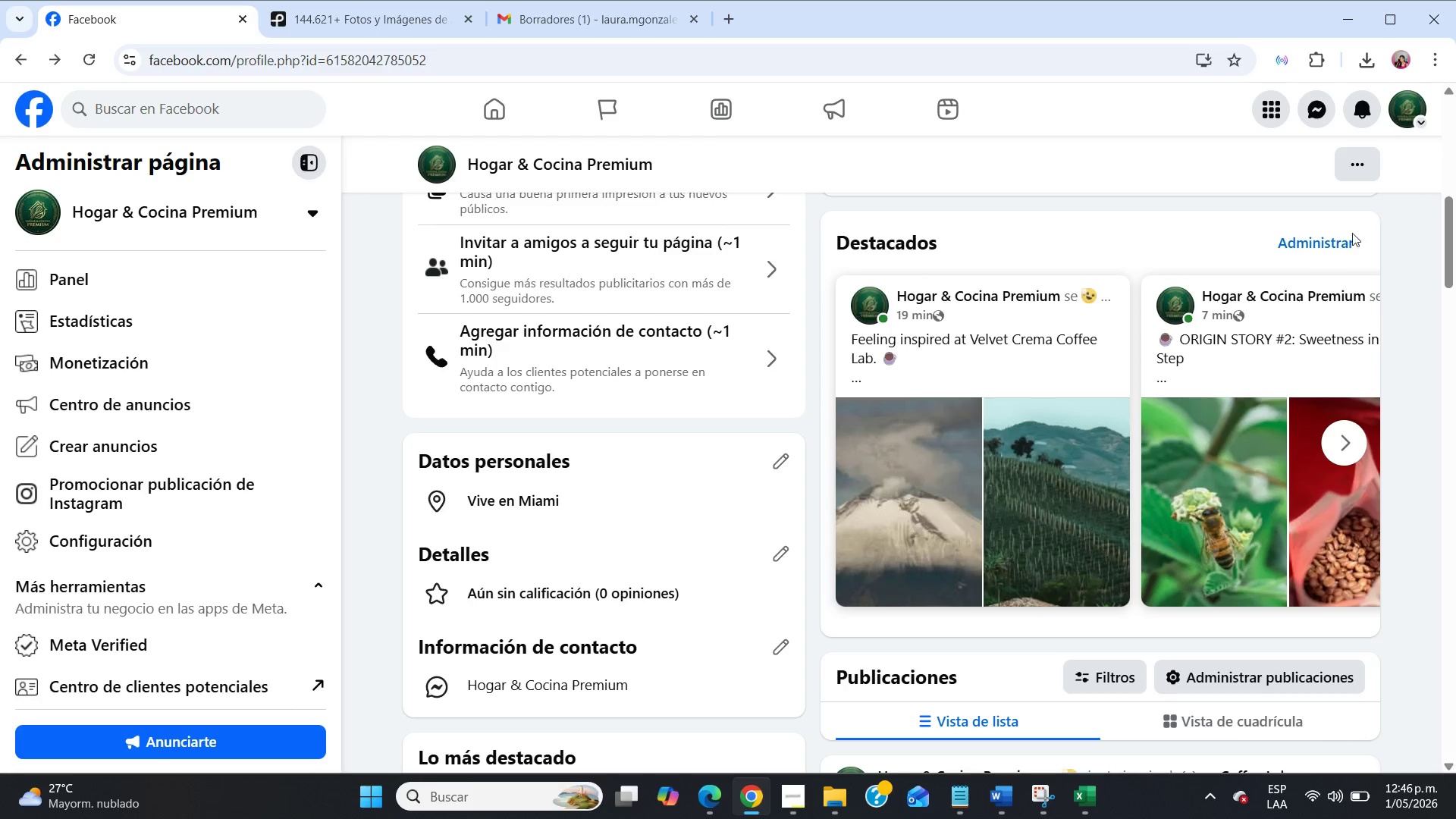 
left_click([1315, 244])
 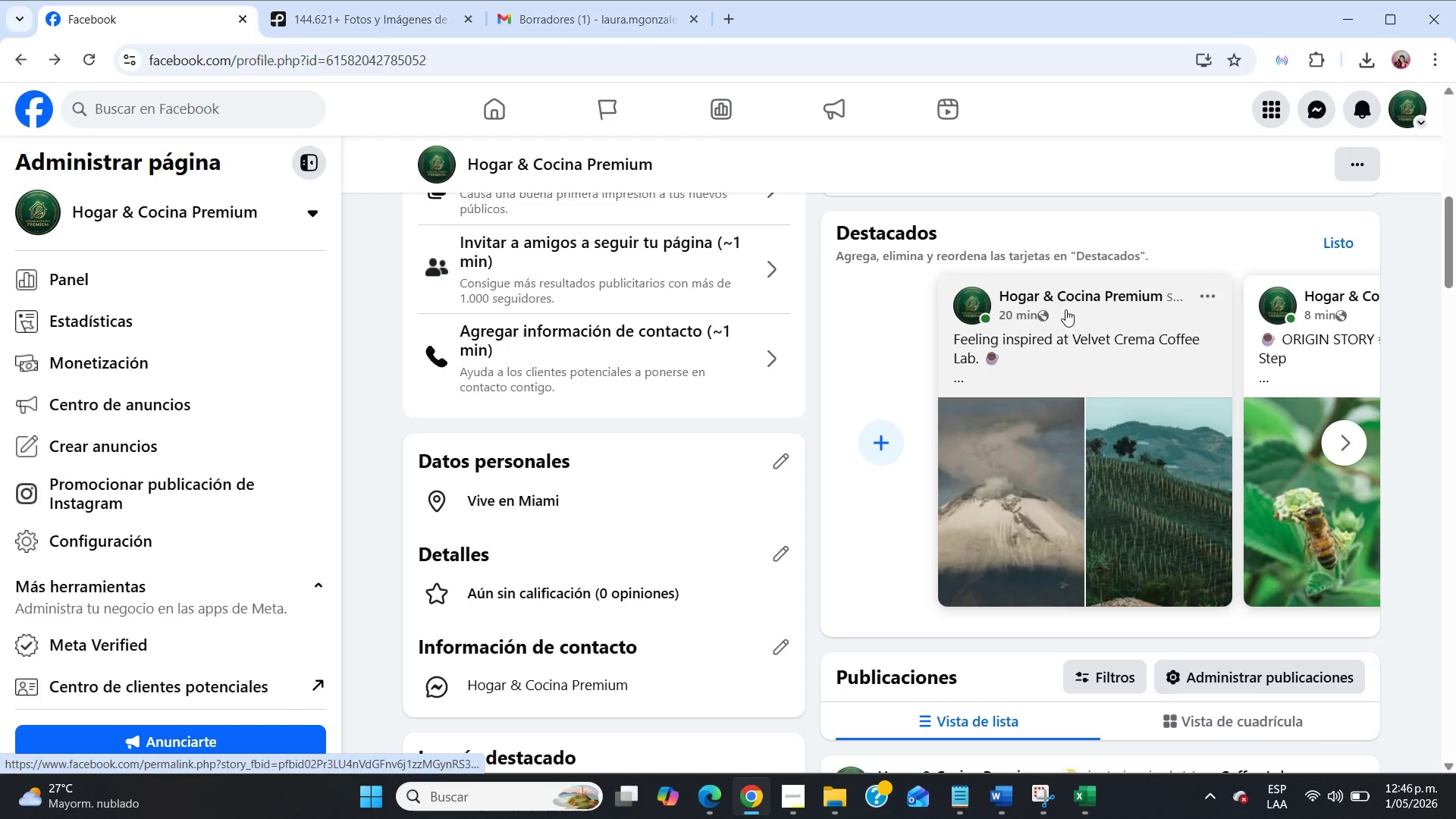 
left_click_drag(start_coordinate=[1078, 314], to_coordinate=[1034, 302])
 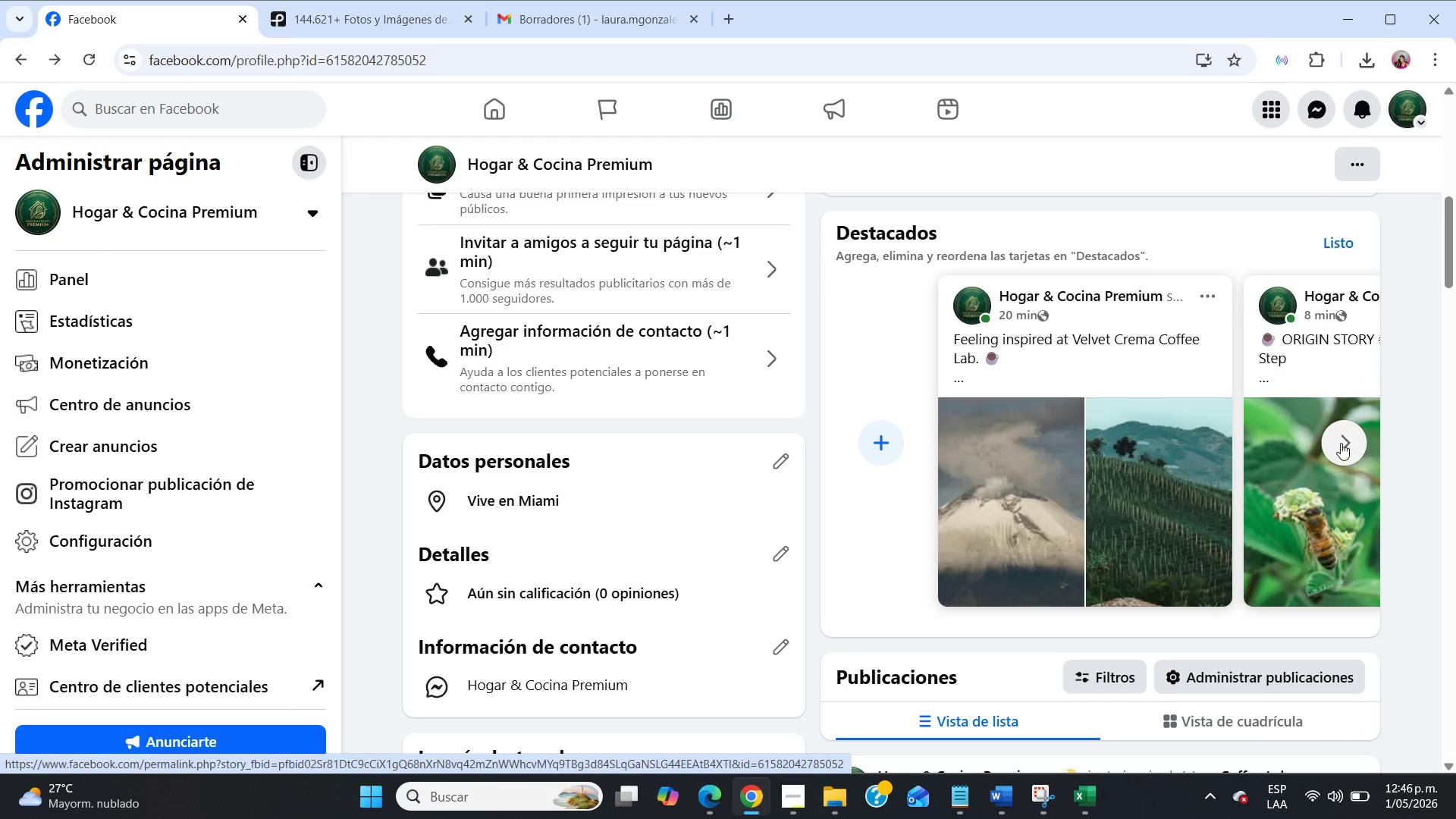 
left_click([1338, 444])
 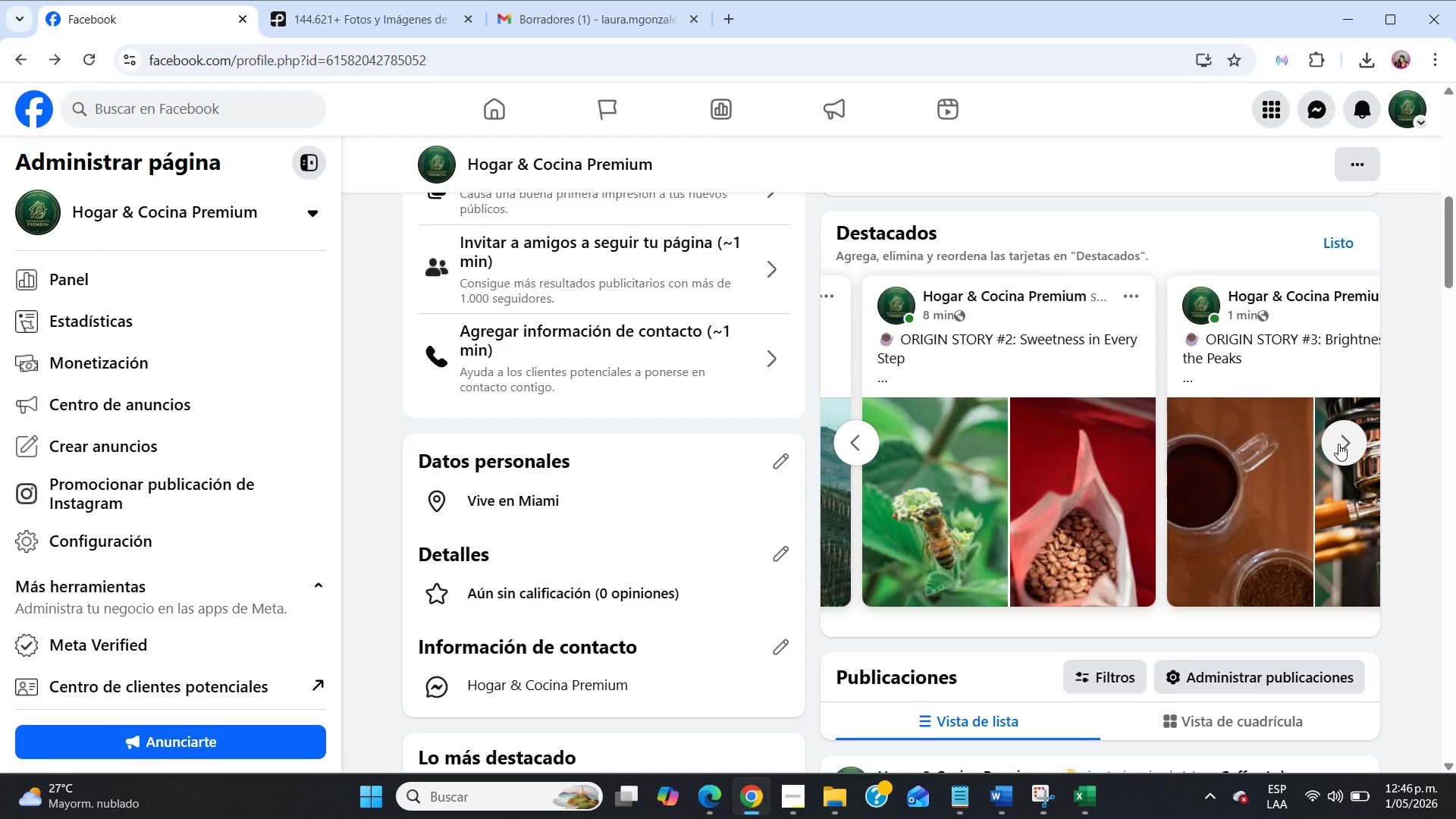 
left_click([1338, 444])
 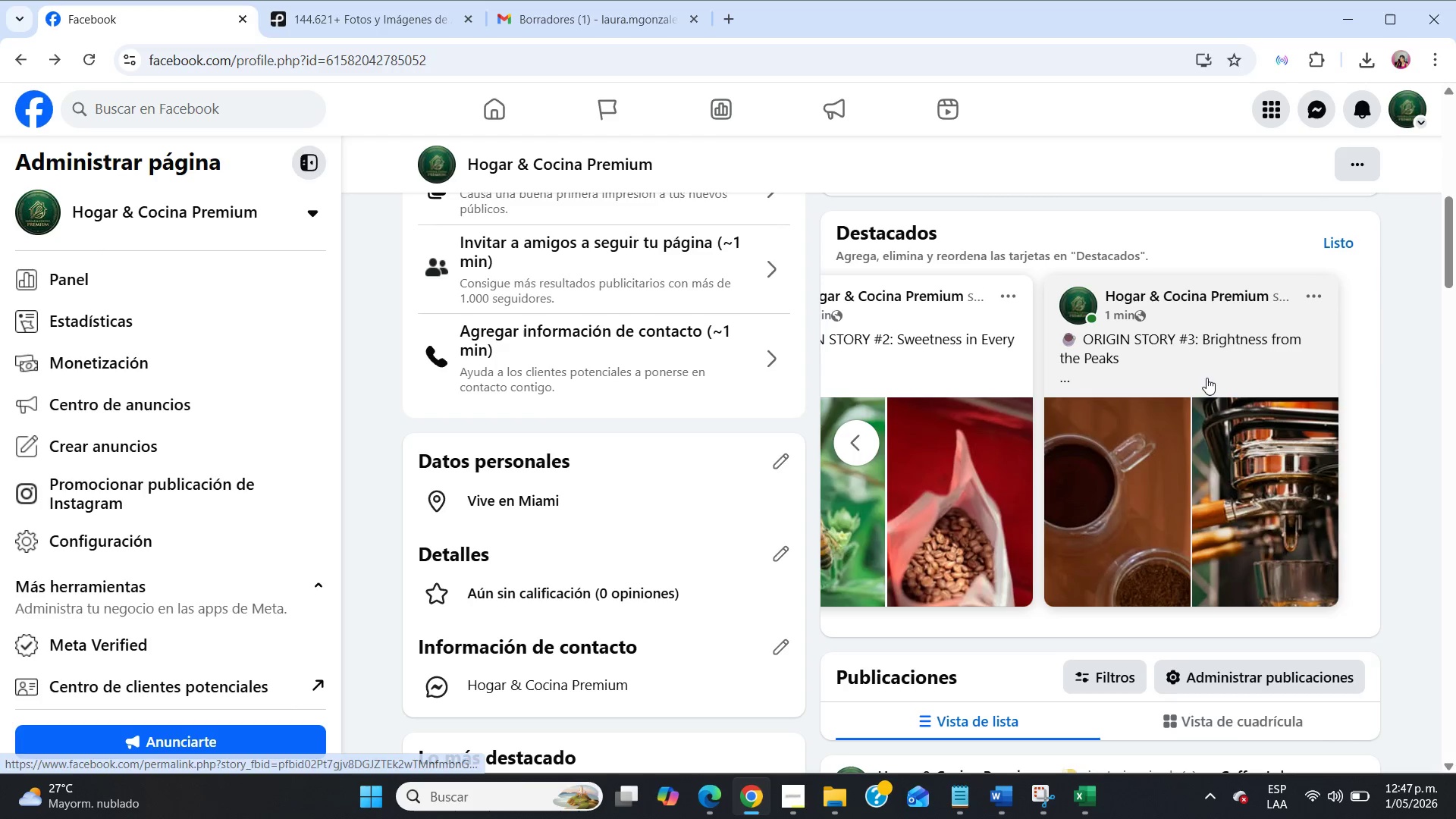 
left_click([1207, 377])
 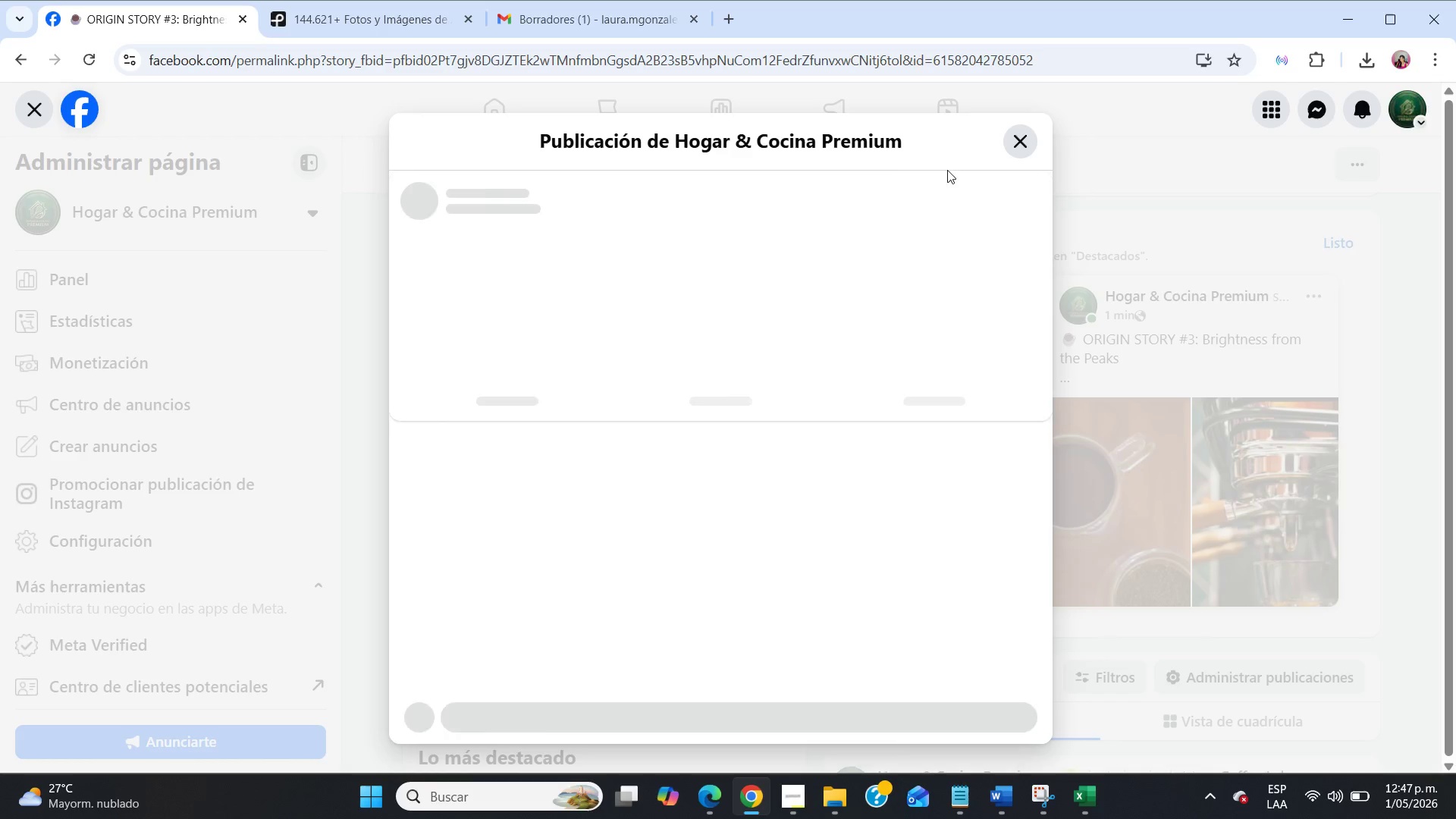 
left_click([1009, 140])
 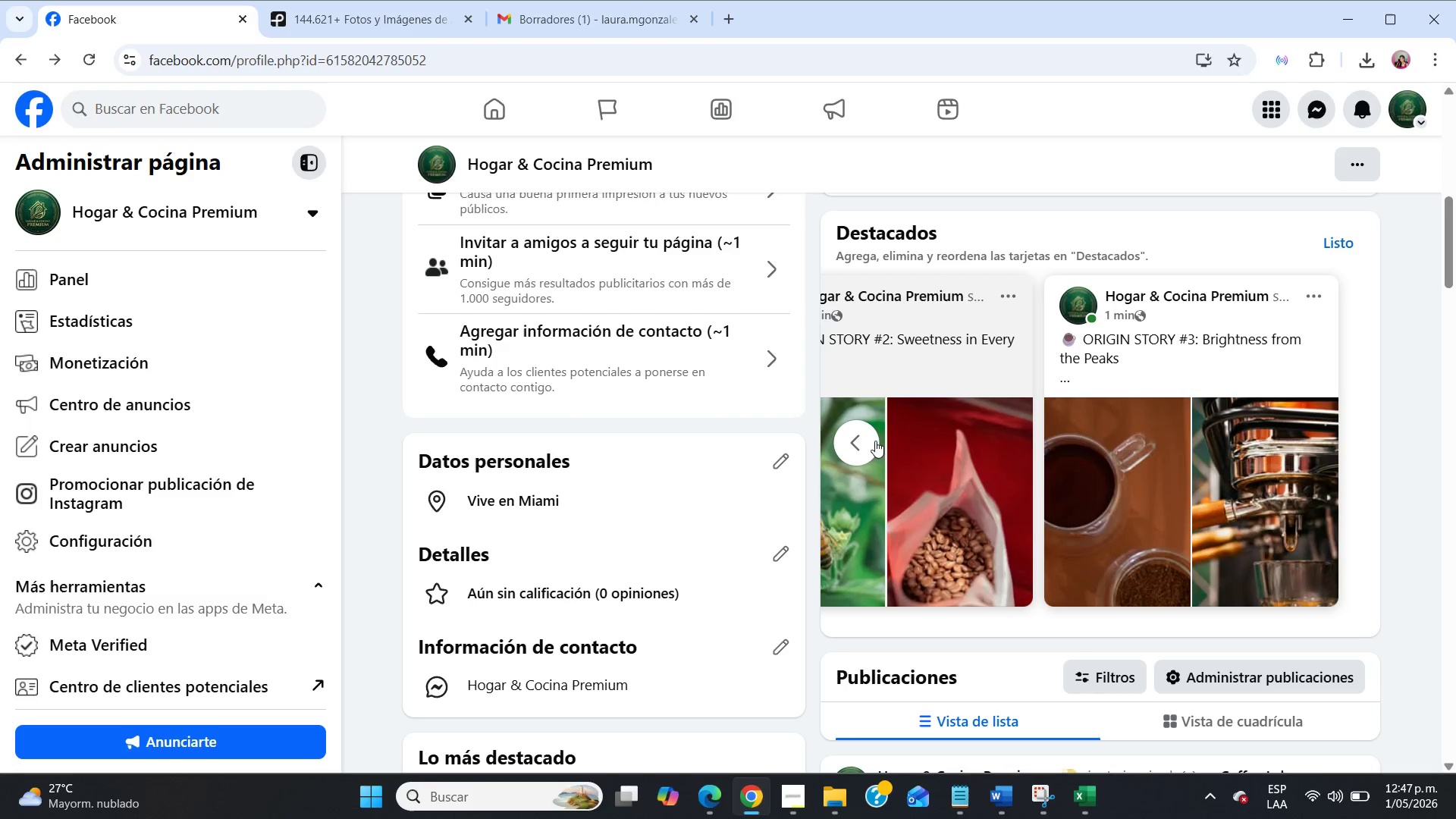 
left_click([862, 441])
 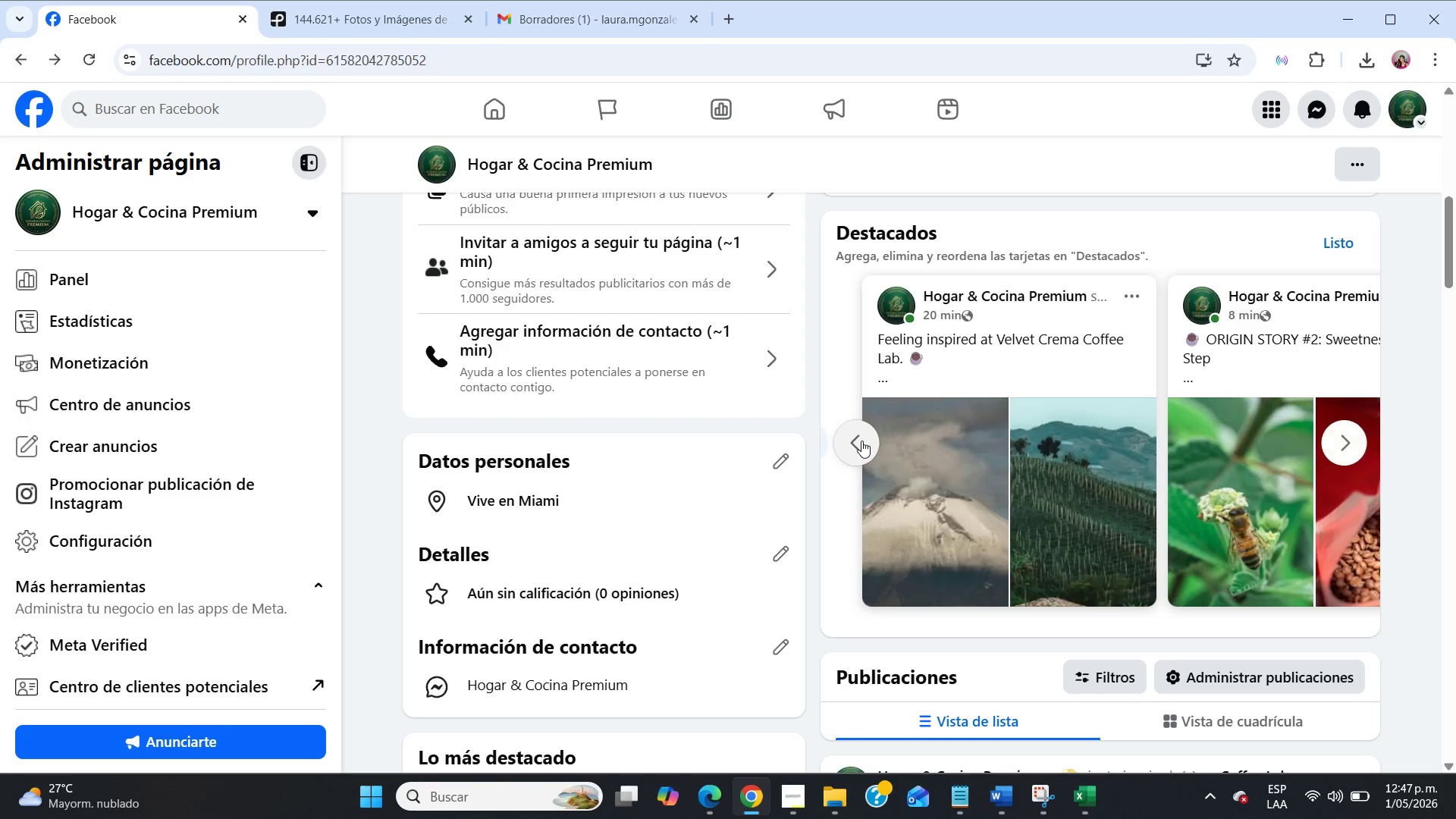 
left_click([861, 441])
 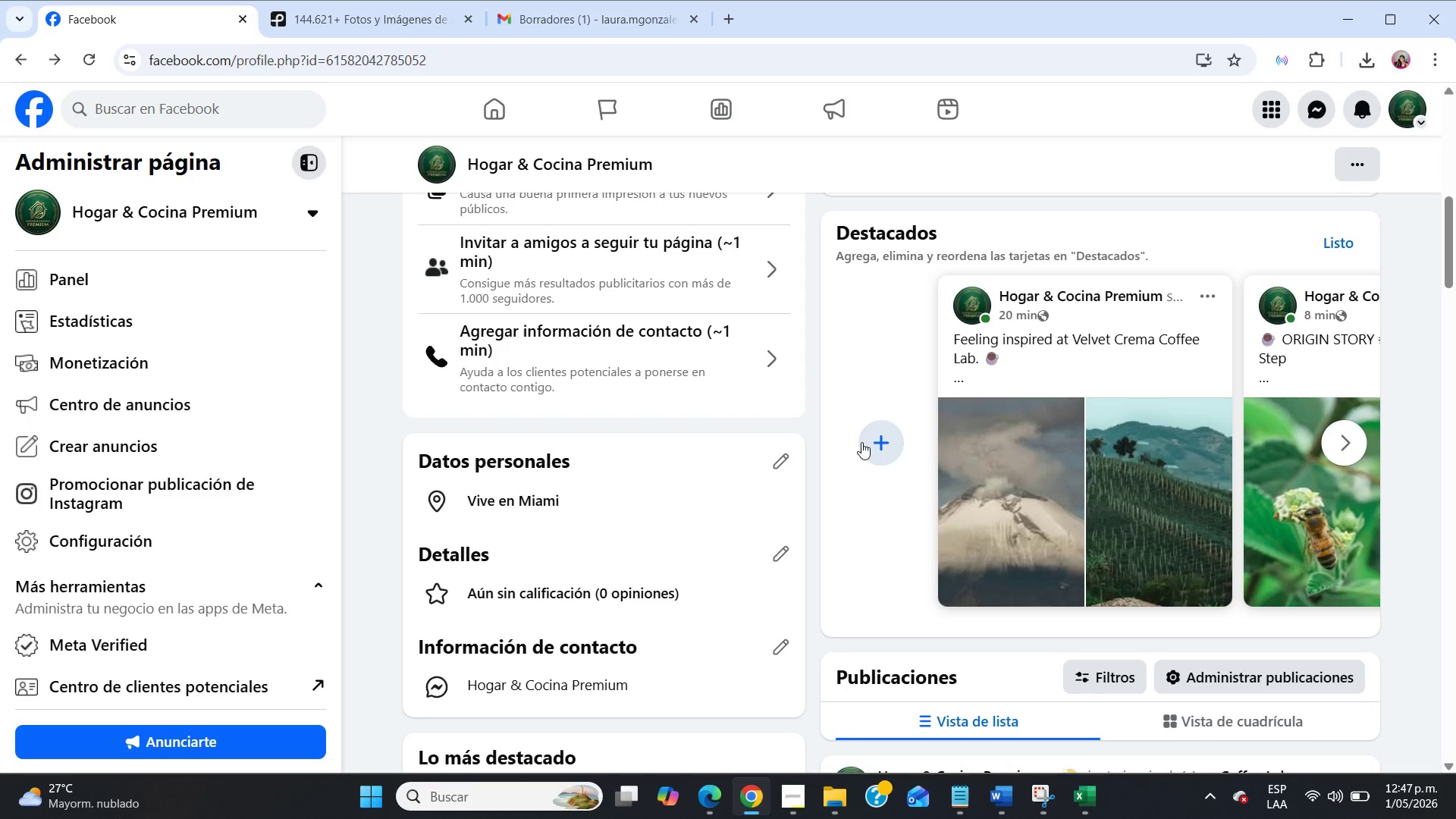 
left_click([868, 449])
 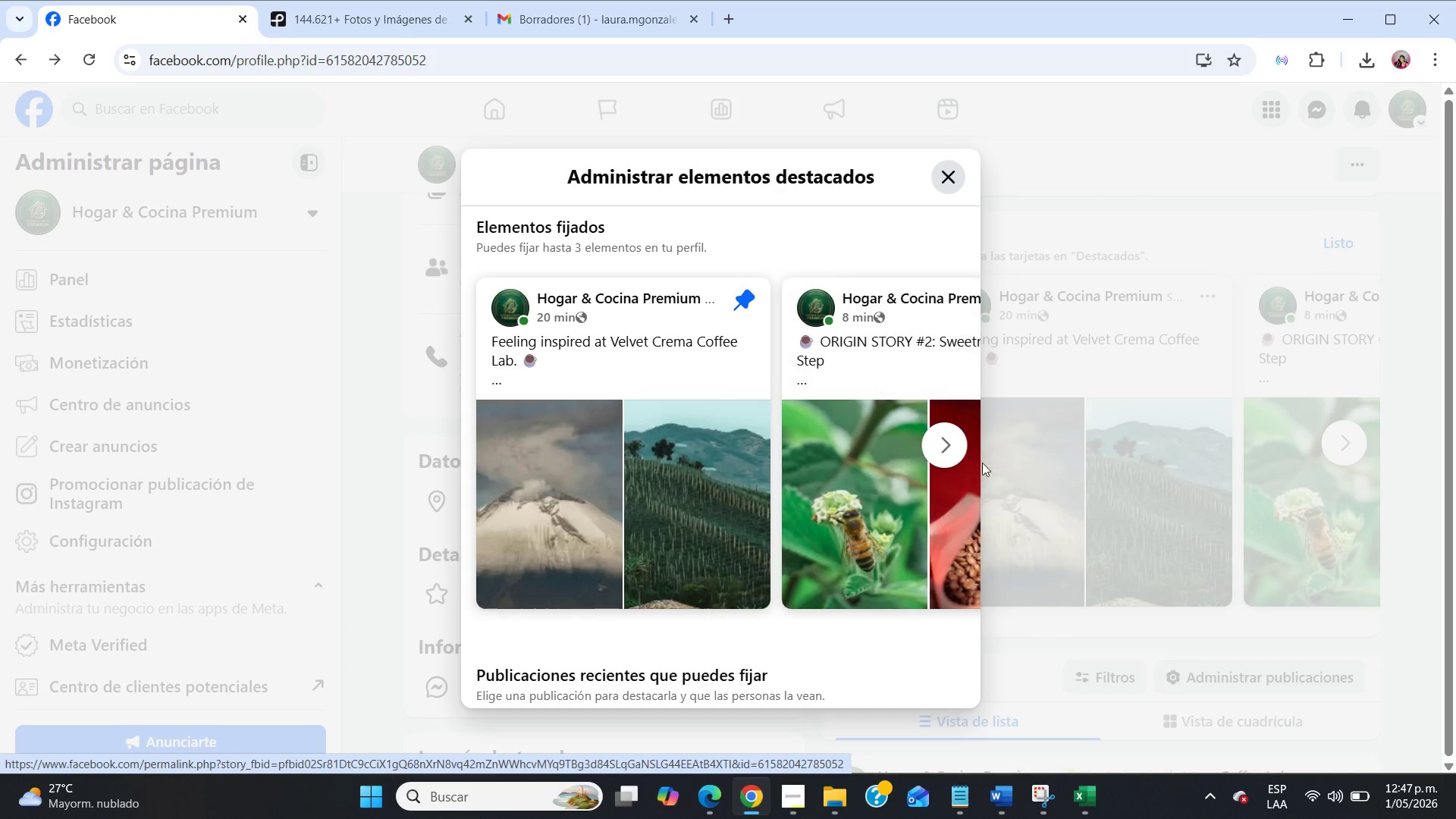 
left_click([957, 449])
 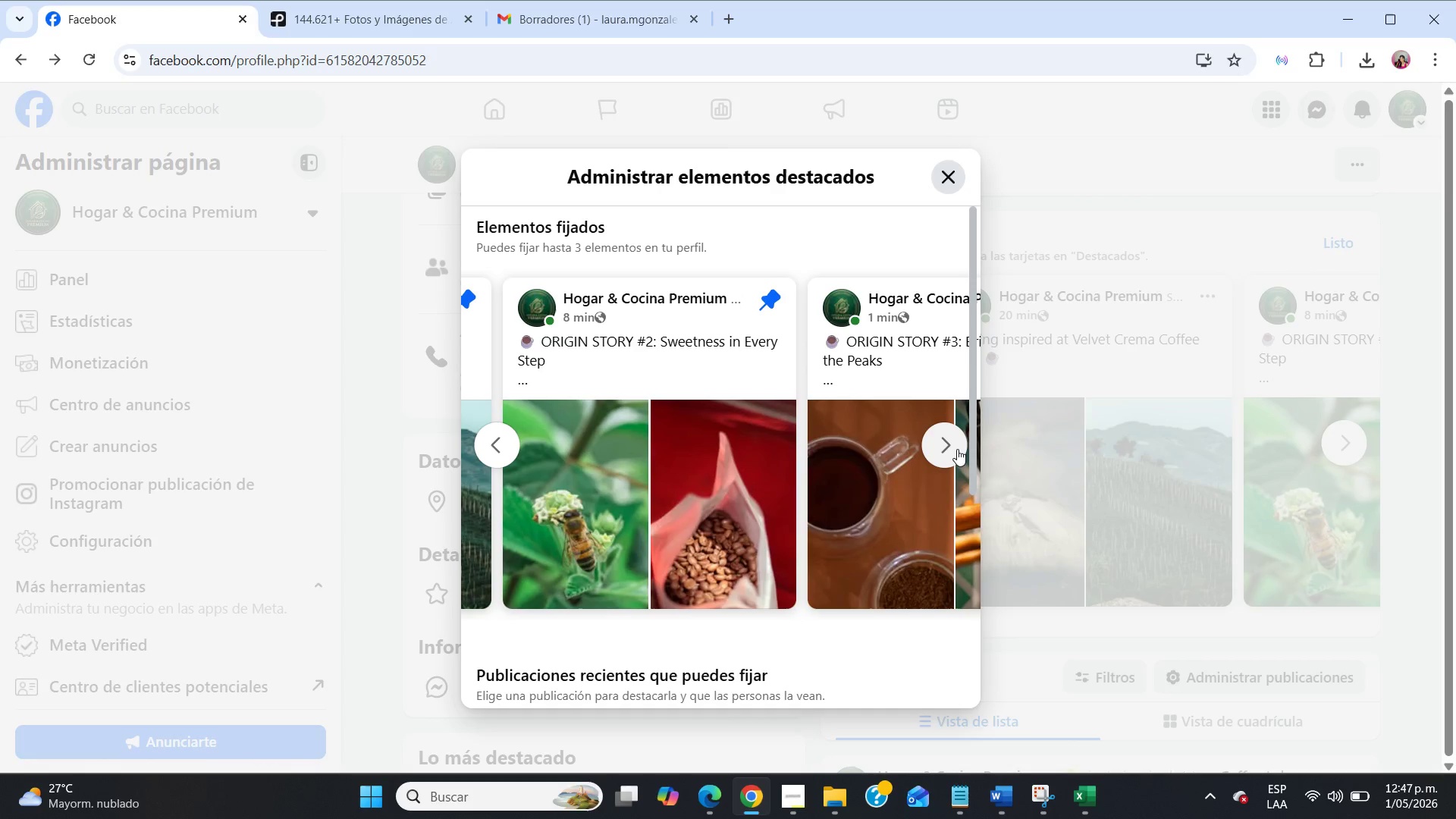 
left_click([957, 449])
 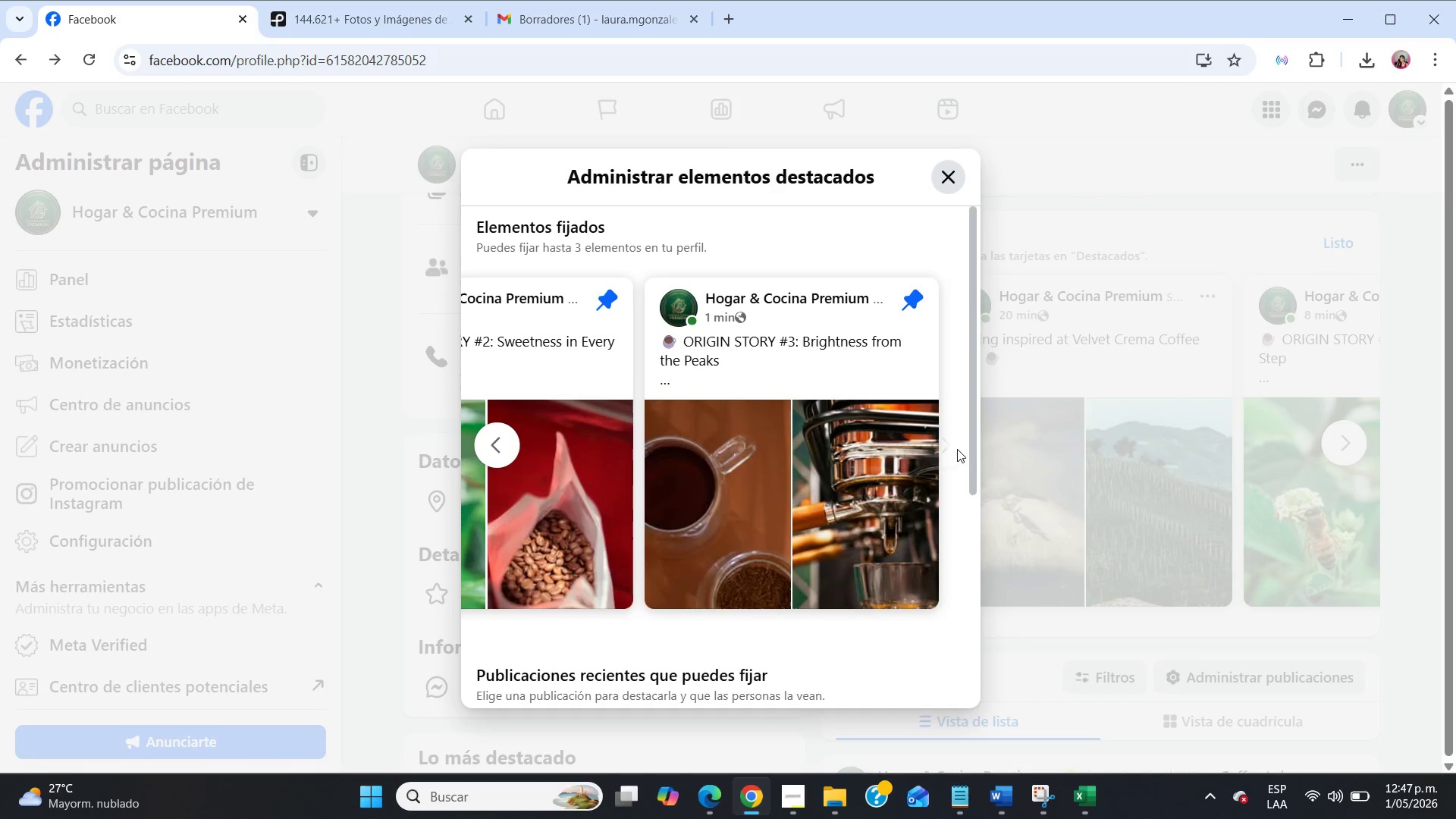 
scroll: coordinate [869, 448], scroll_direction: down, amount: 6.0
 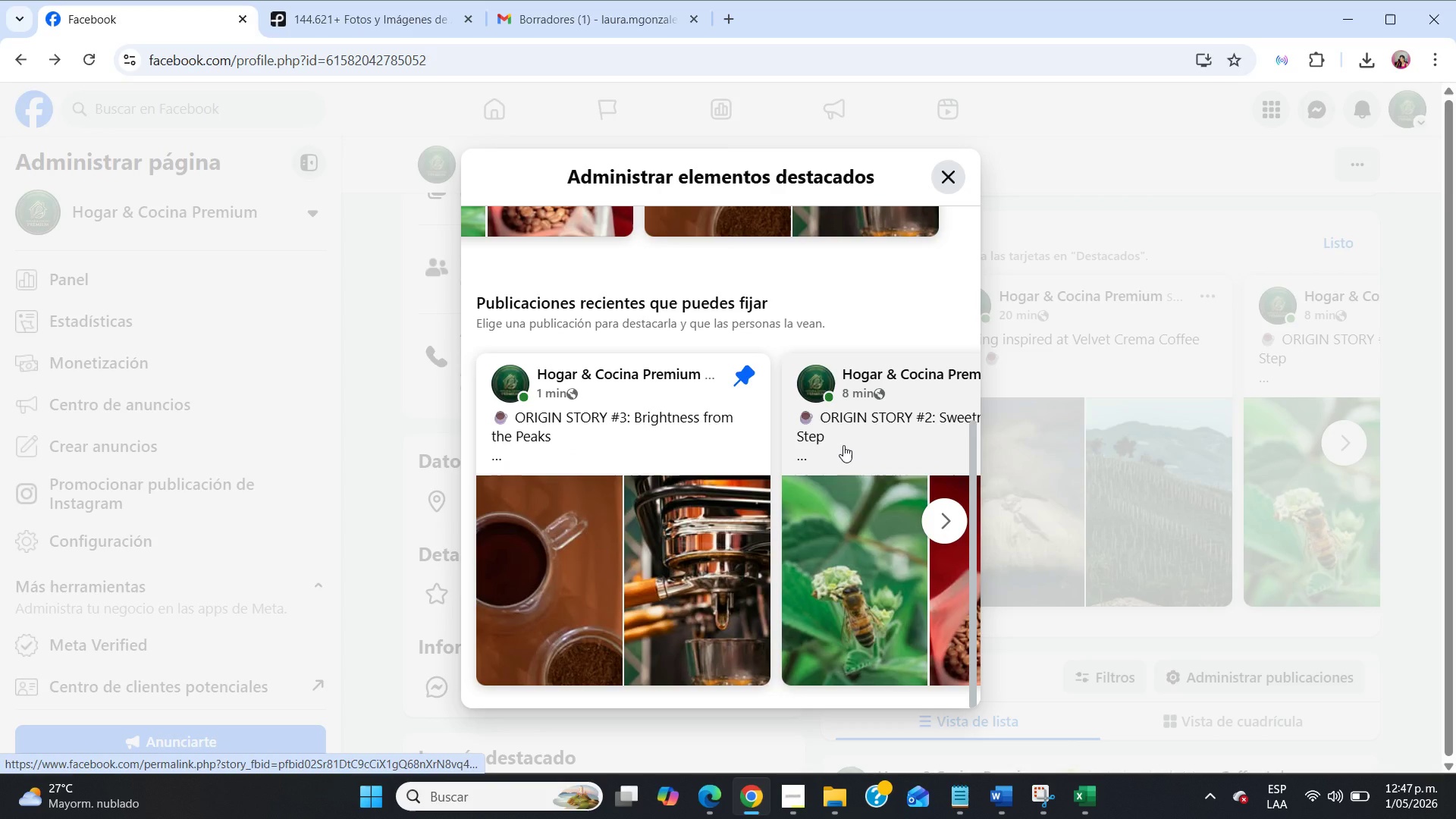 
scroll: coordinate [843, 445], scroll_direction: none, amount: 0.0
 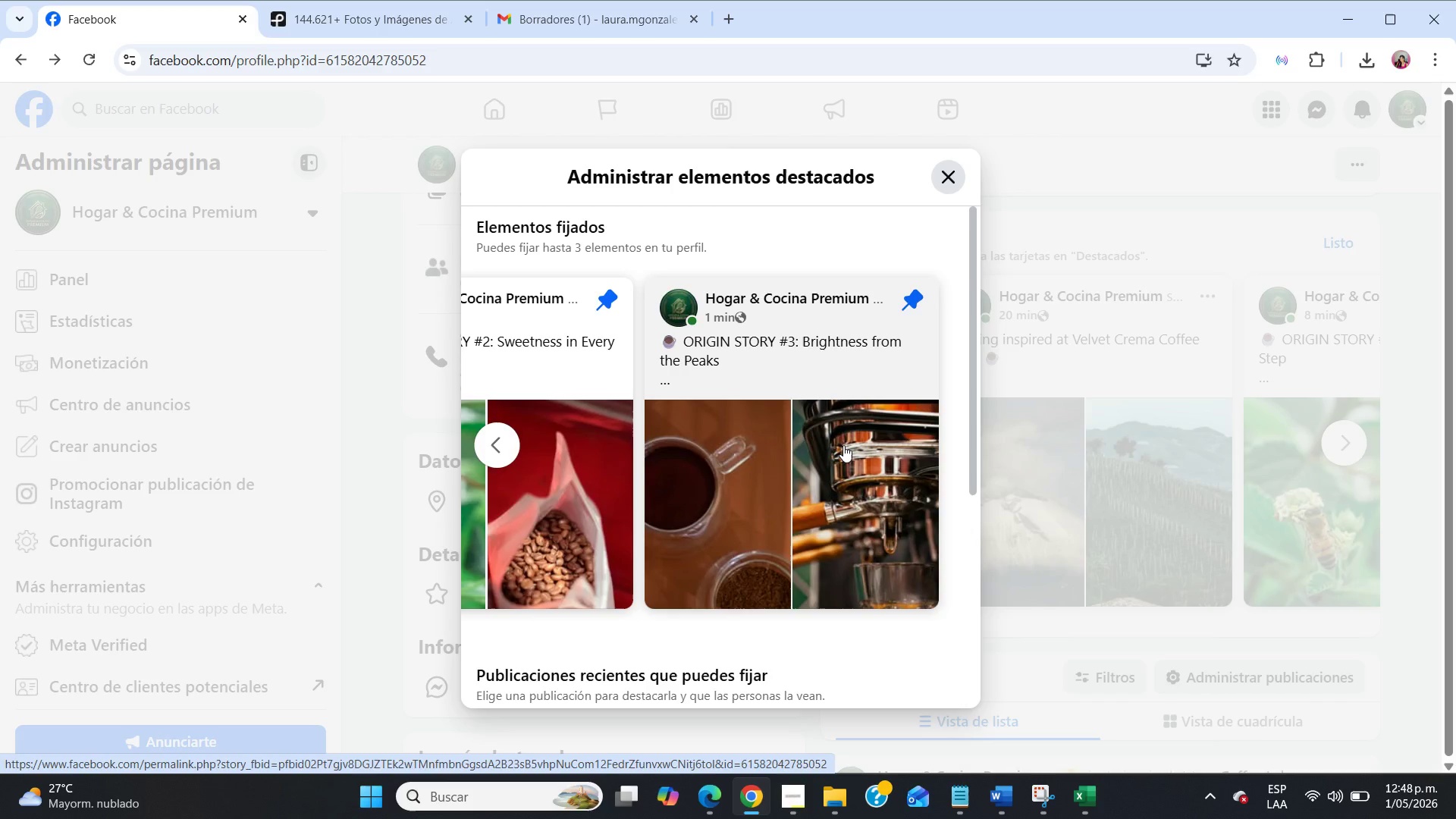 
wait(58.93)
 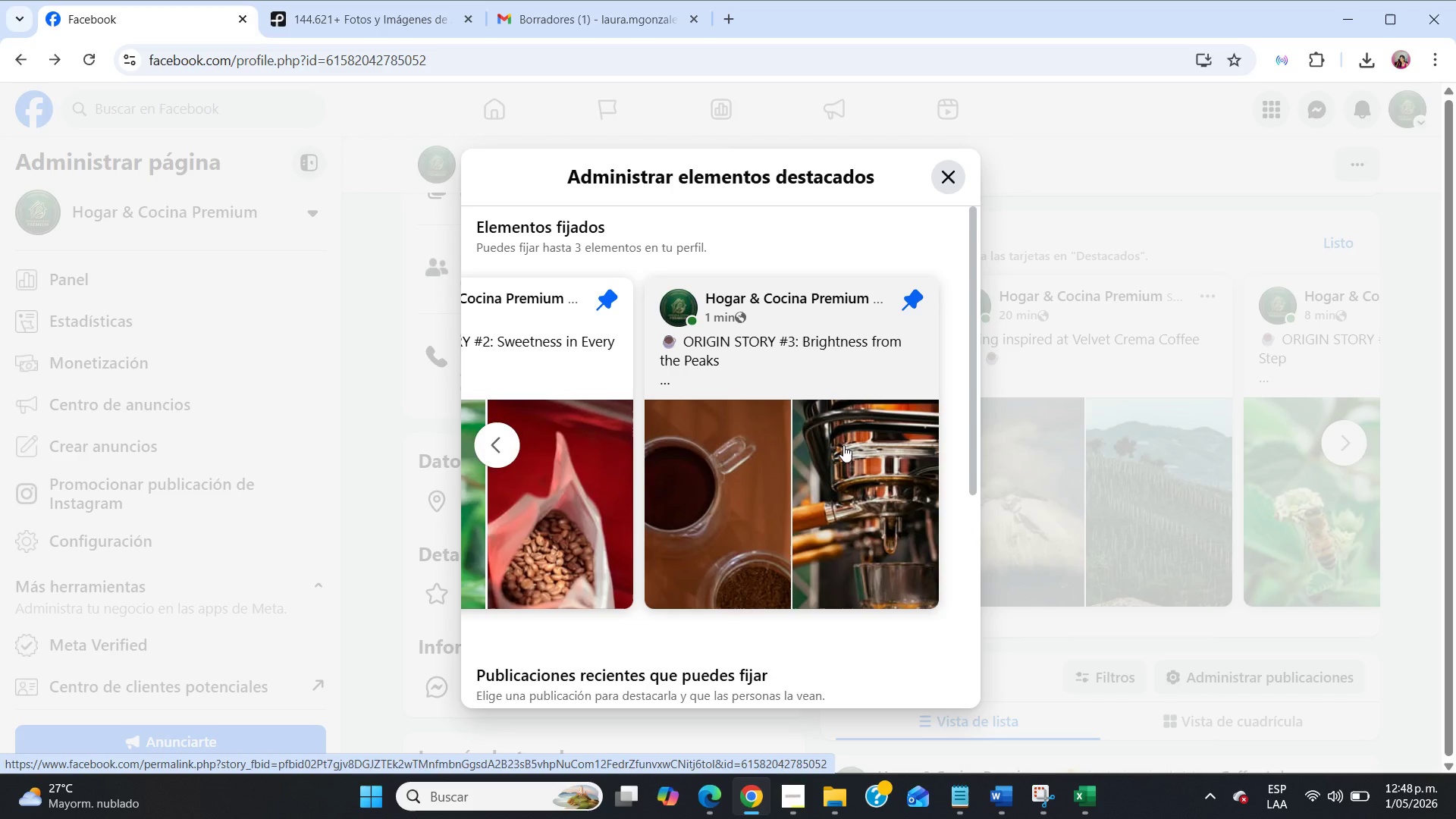 
left_click([935, 180])
 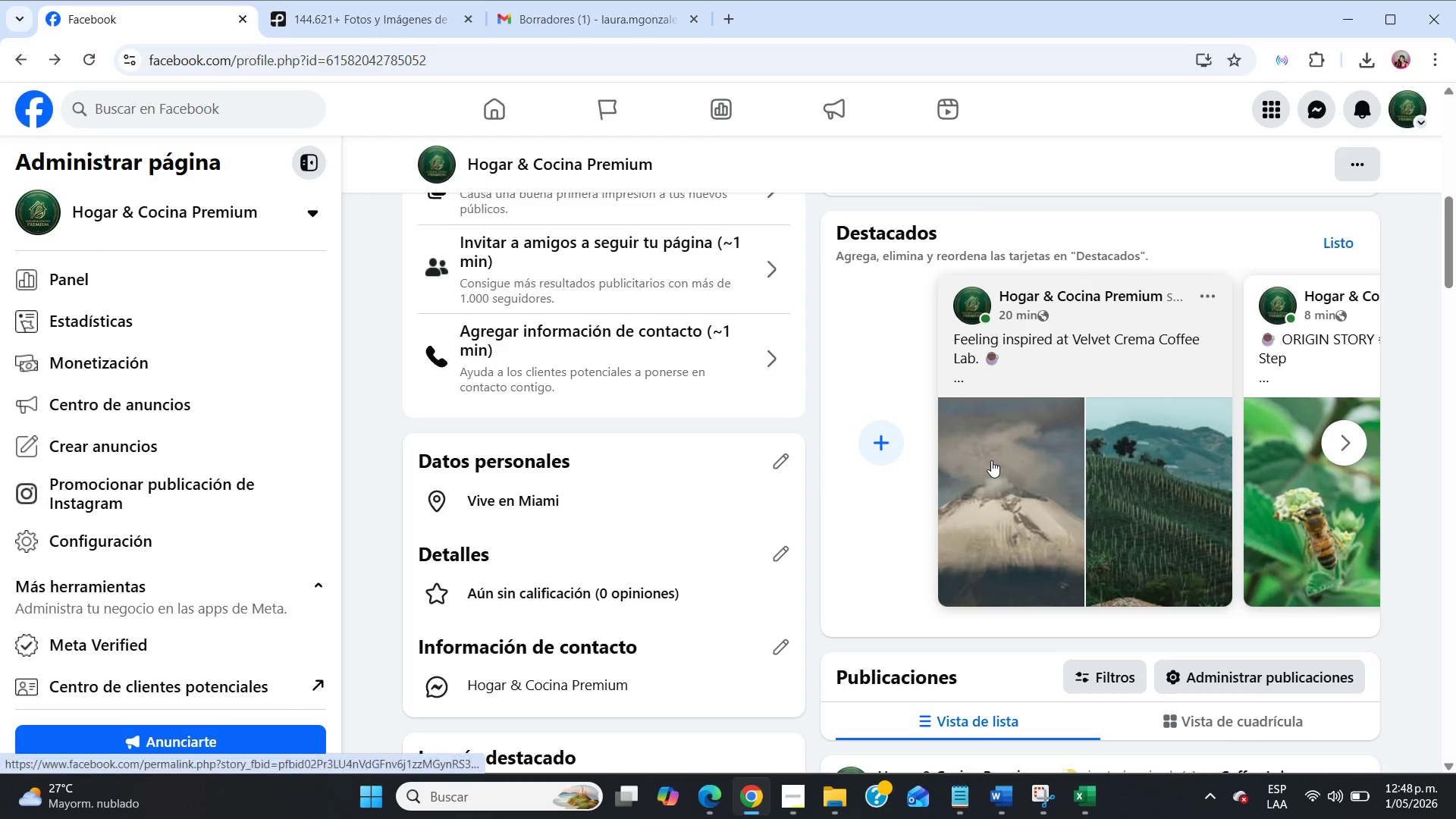 
scroll: coordinate [227, 392], scroll_direction: down, amount: 130.0
 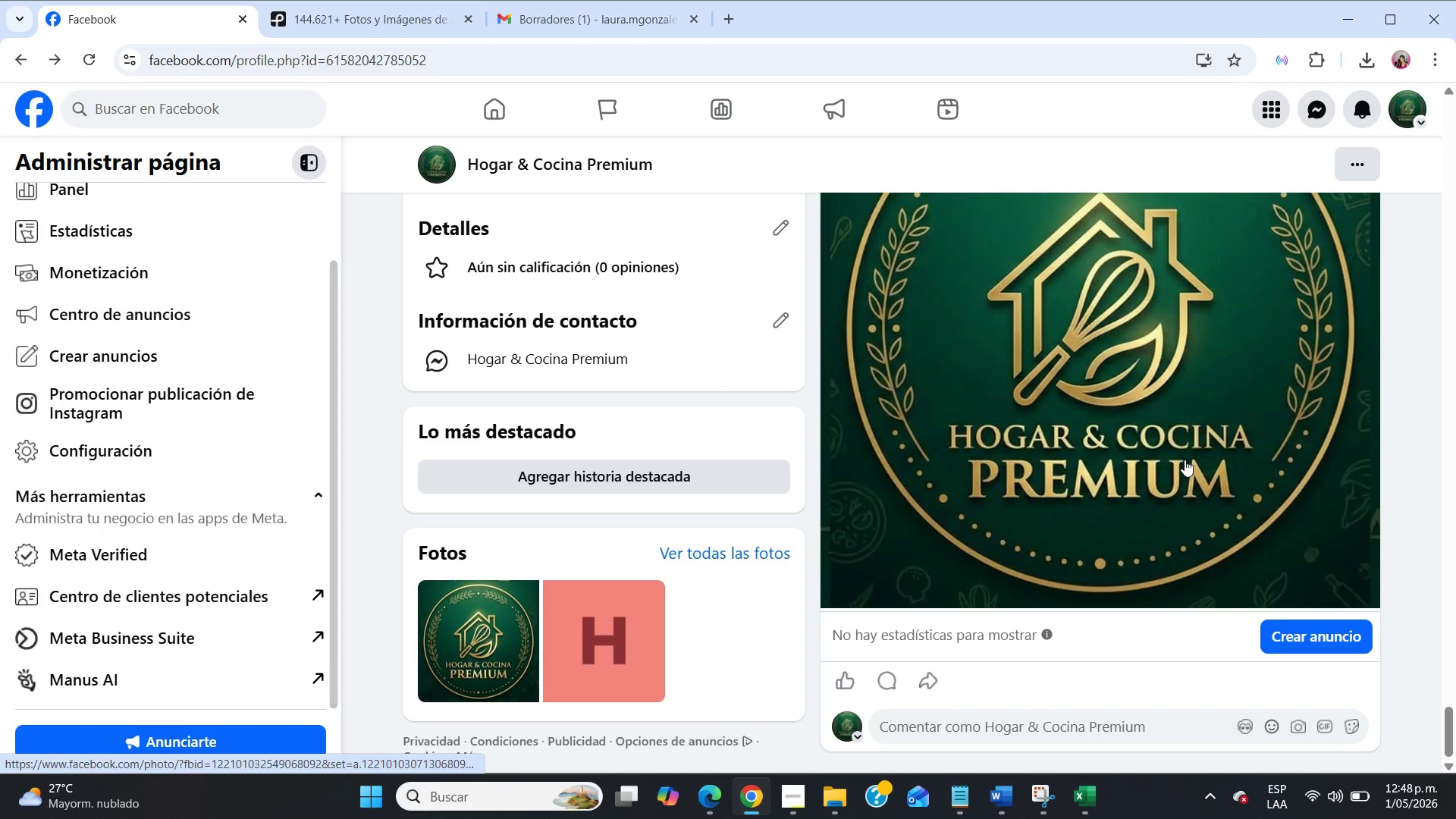 
scroll: coordinate [1185, 460], scroll_direction: up, amount: 10.0
 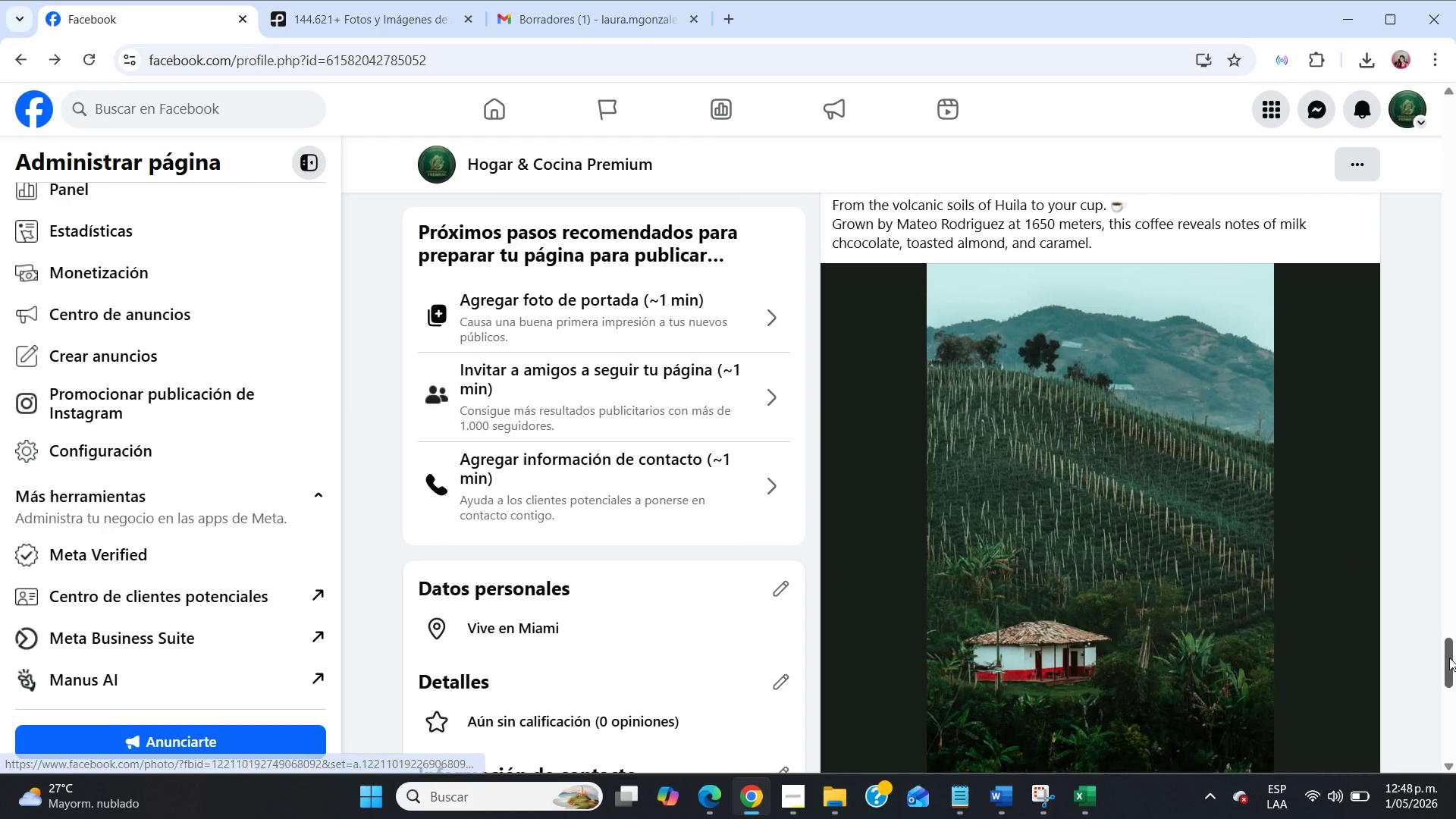 
left_click_drag(start_coordinate=[1455, 663], to_coordinate=[1455, 17])
 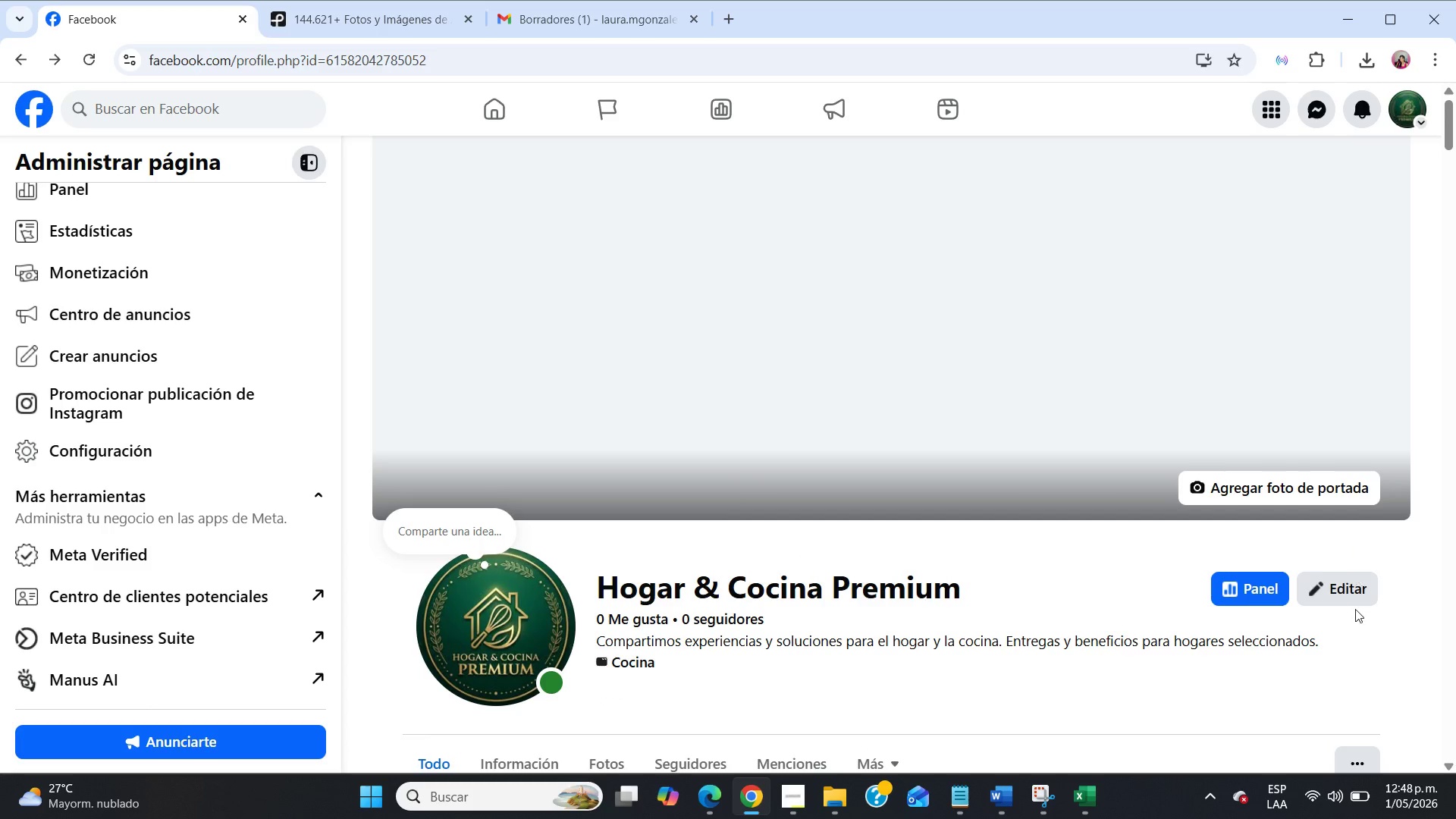 
scroll: coordinate [1405, 278], scroll_direction: down, amount: 4.0
 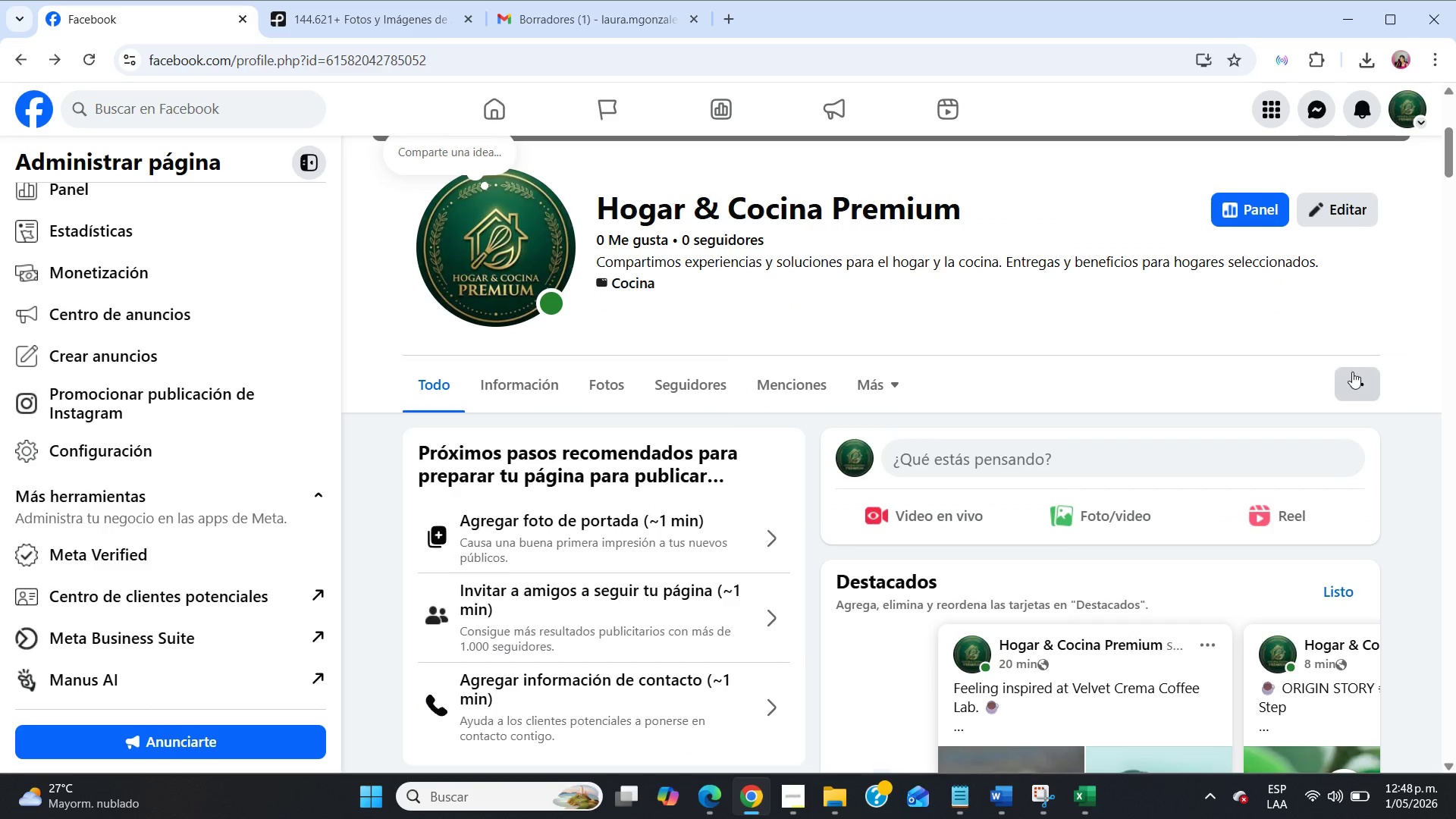 
left_click([1352, 375])
 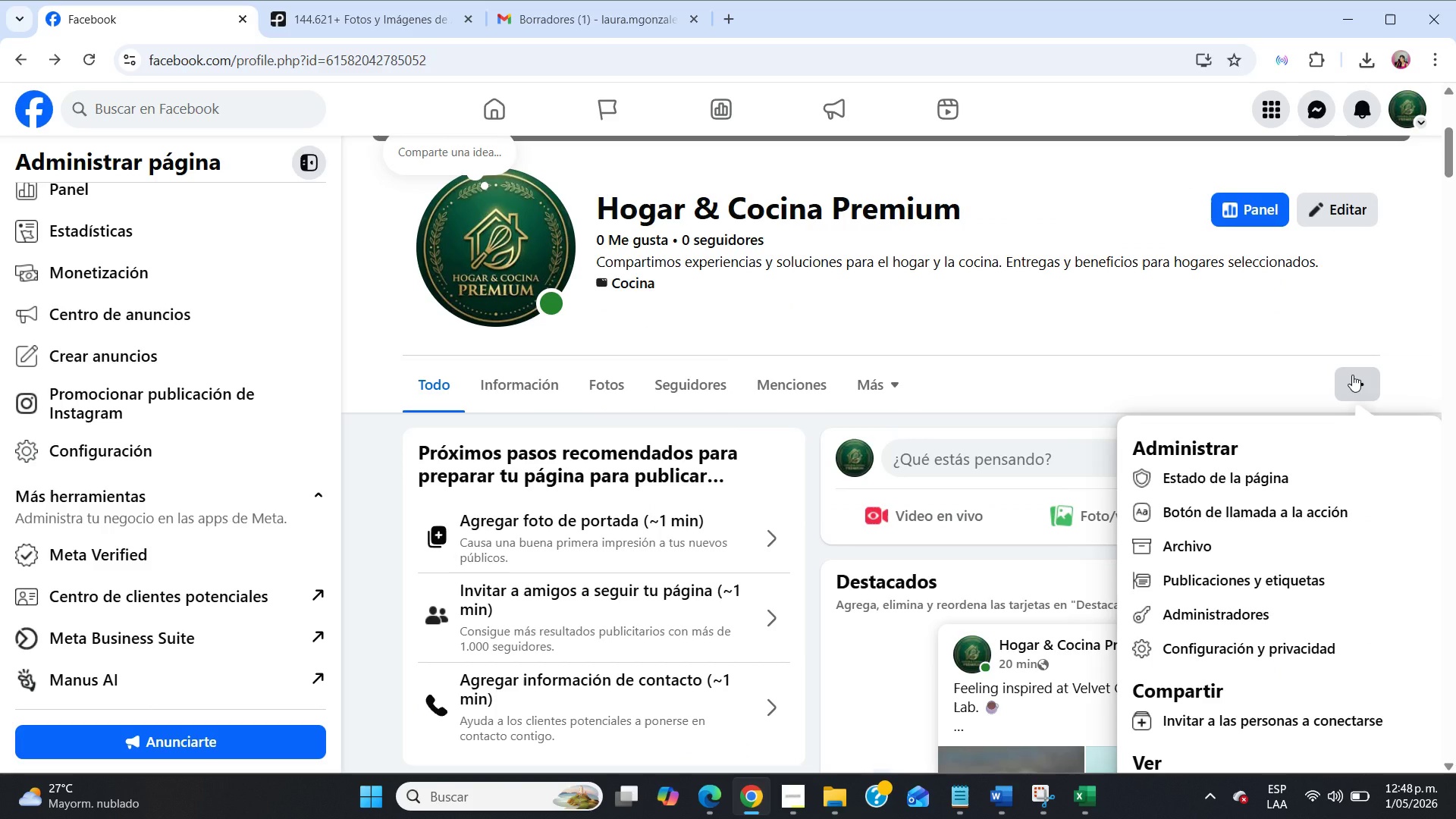 
scroll: coordinate [1244, 625], scroll_direction: down, amount: 2.0
 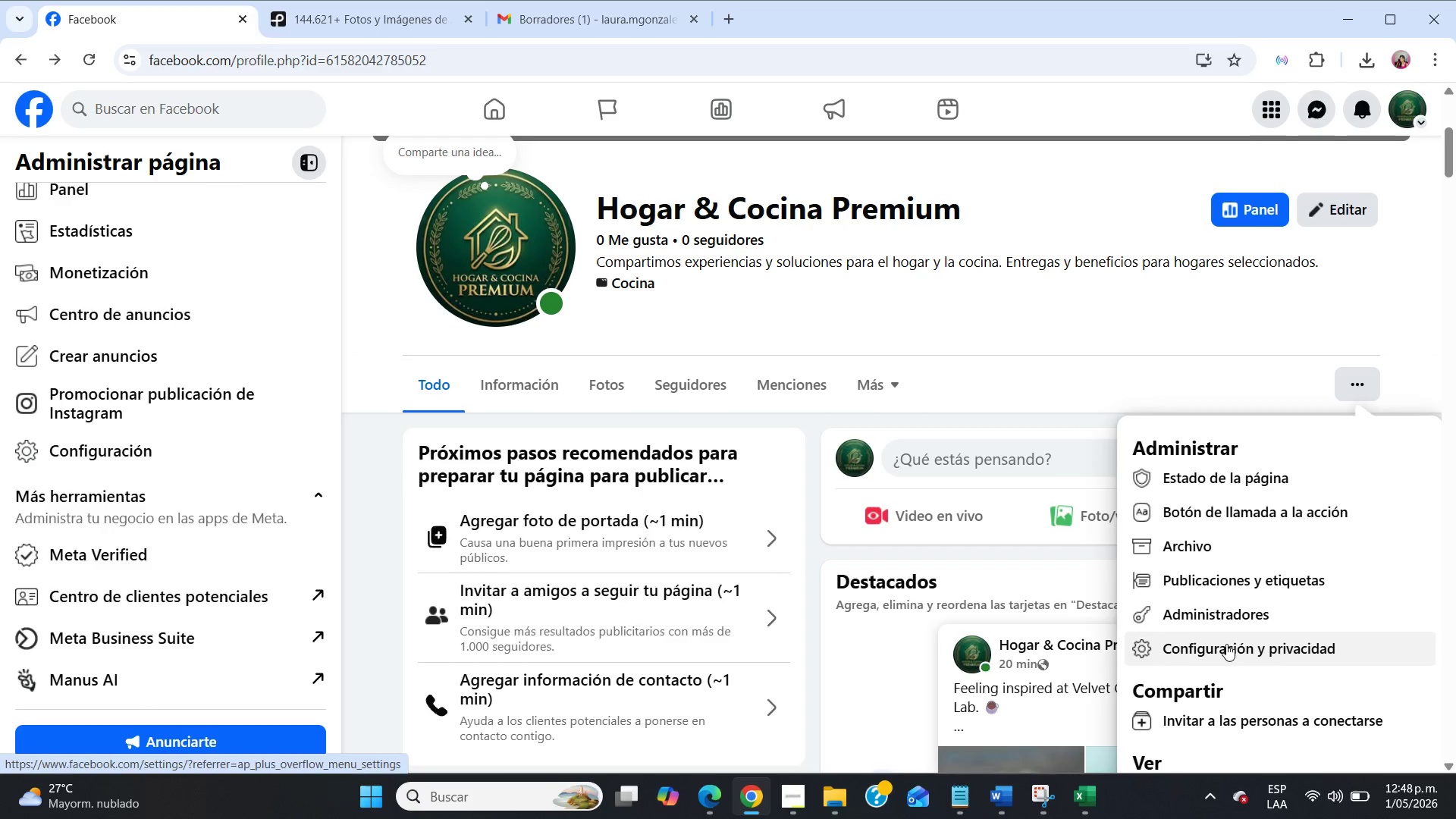 
left_click([1227, 648])
 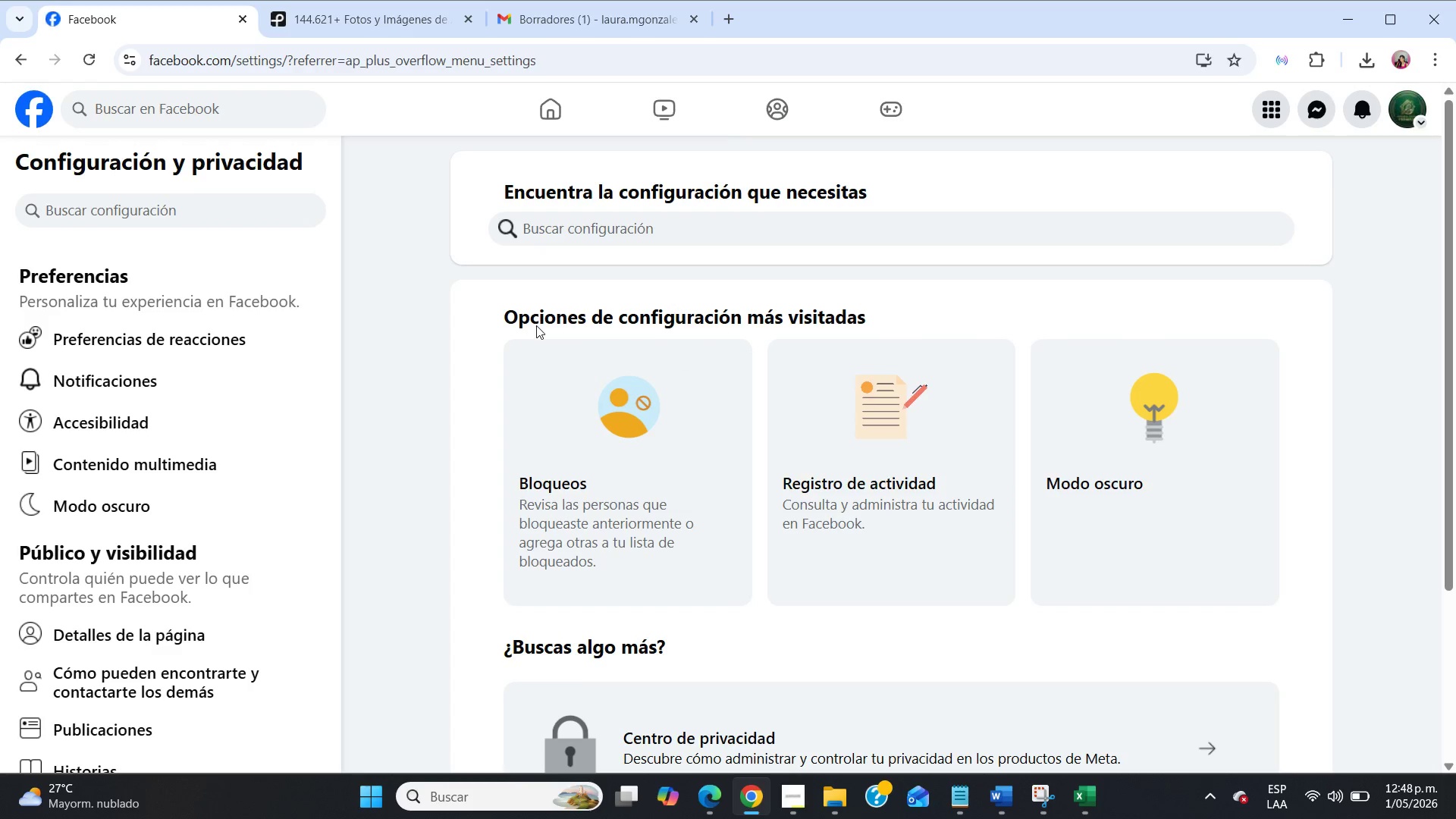 
scroll: coordinate [1028, 409], scroll_direction: down, amount: 4.0
 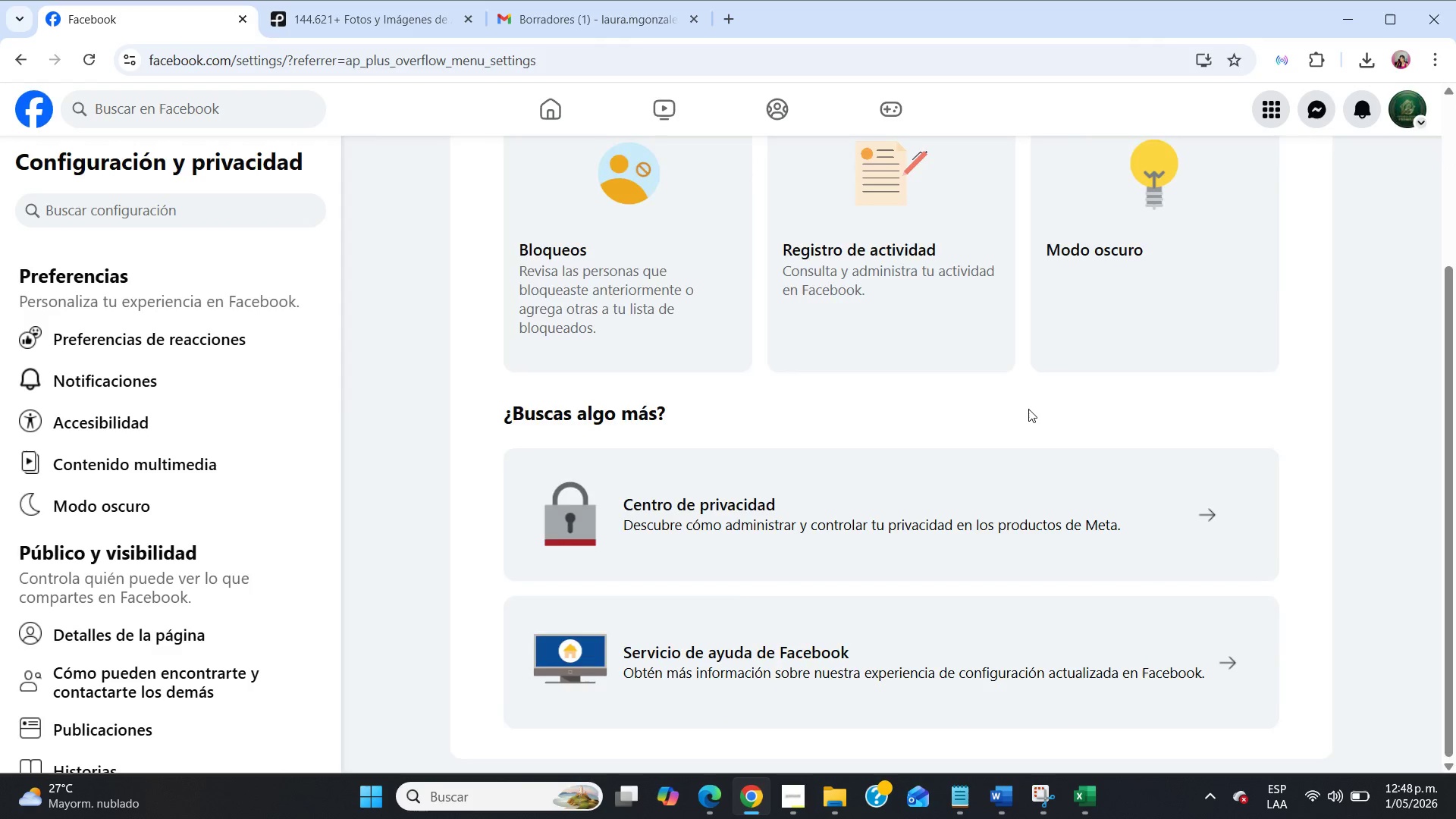 
scroll: coordinate [1028, 409], scroll_direction: up, amount: 3.0
 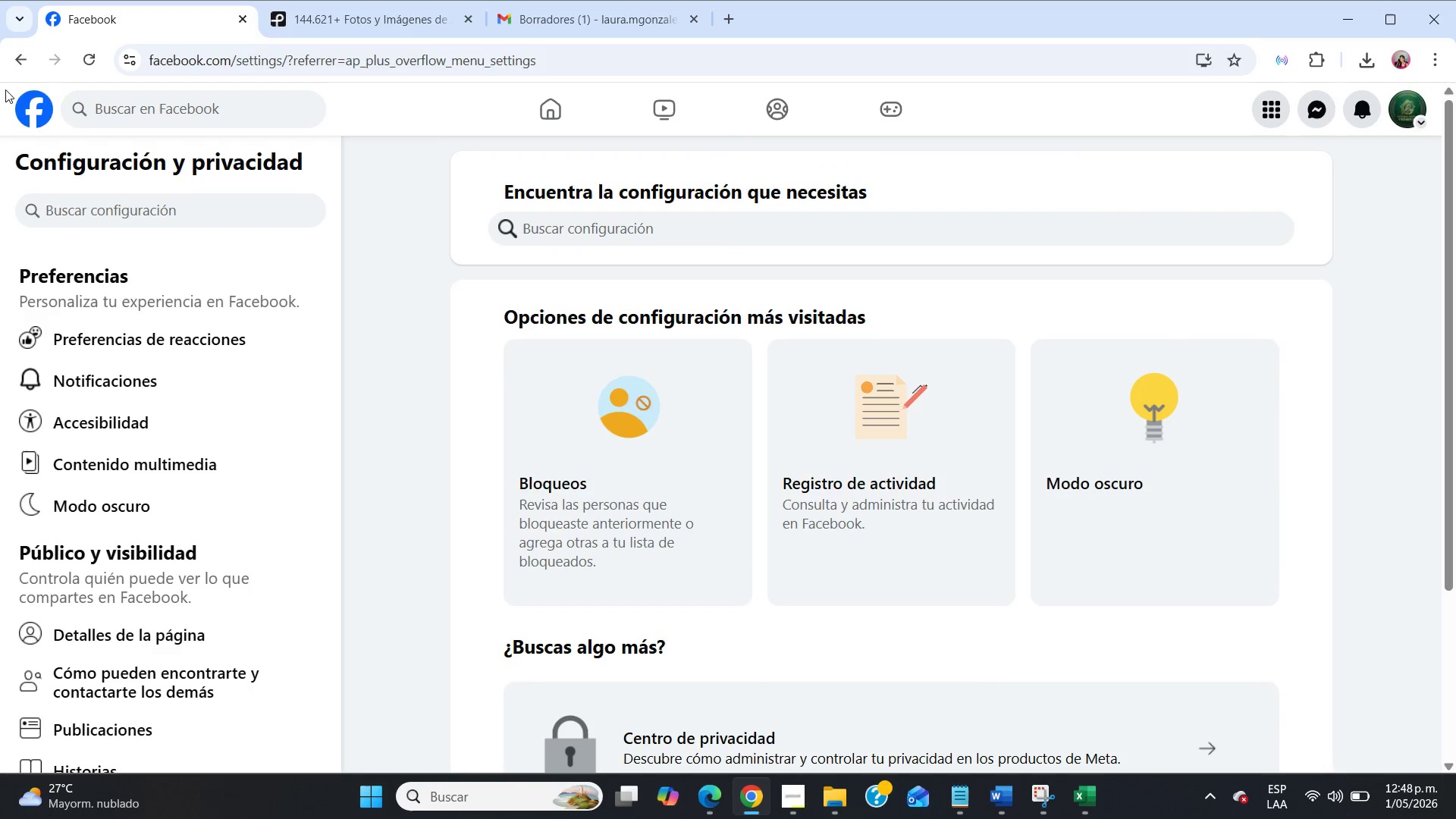 
left_click([9, 58])
 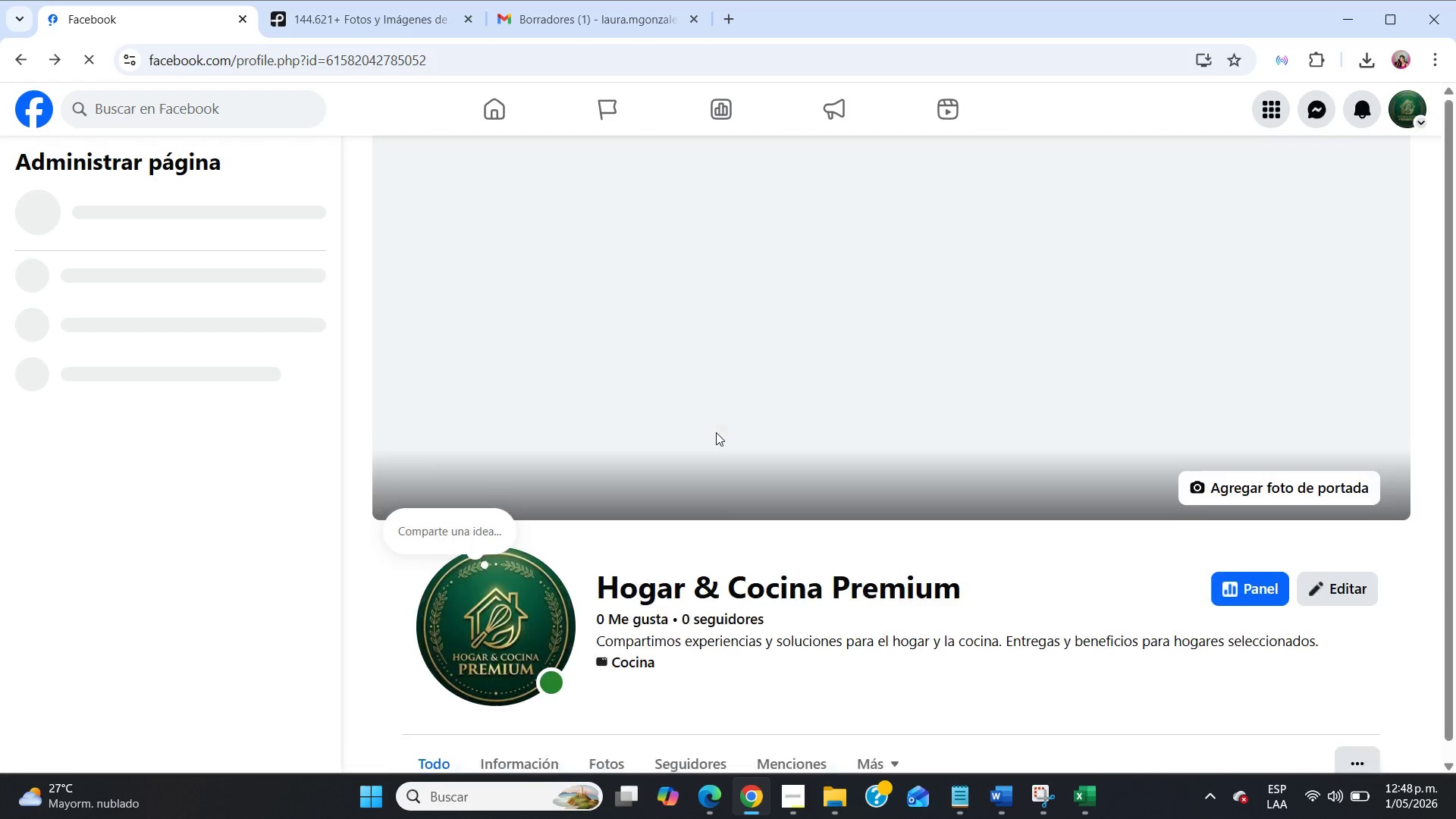 
scroll: coordinate [862, 464], scroll_direction: down, amount: 4.0
 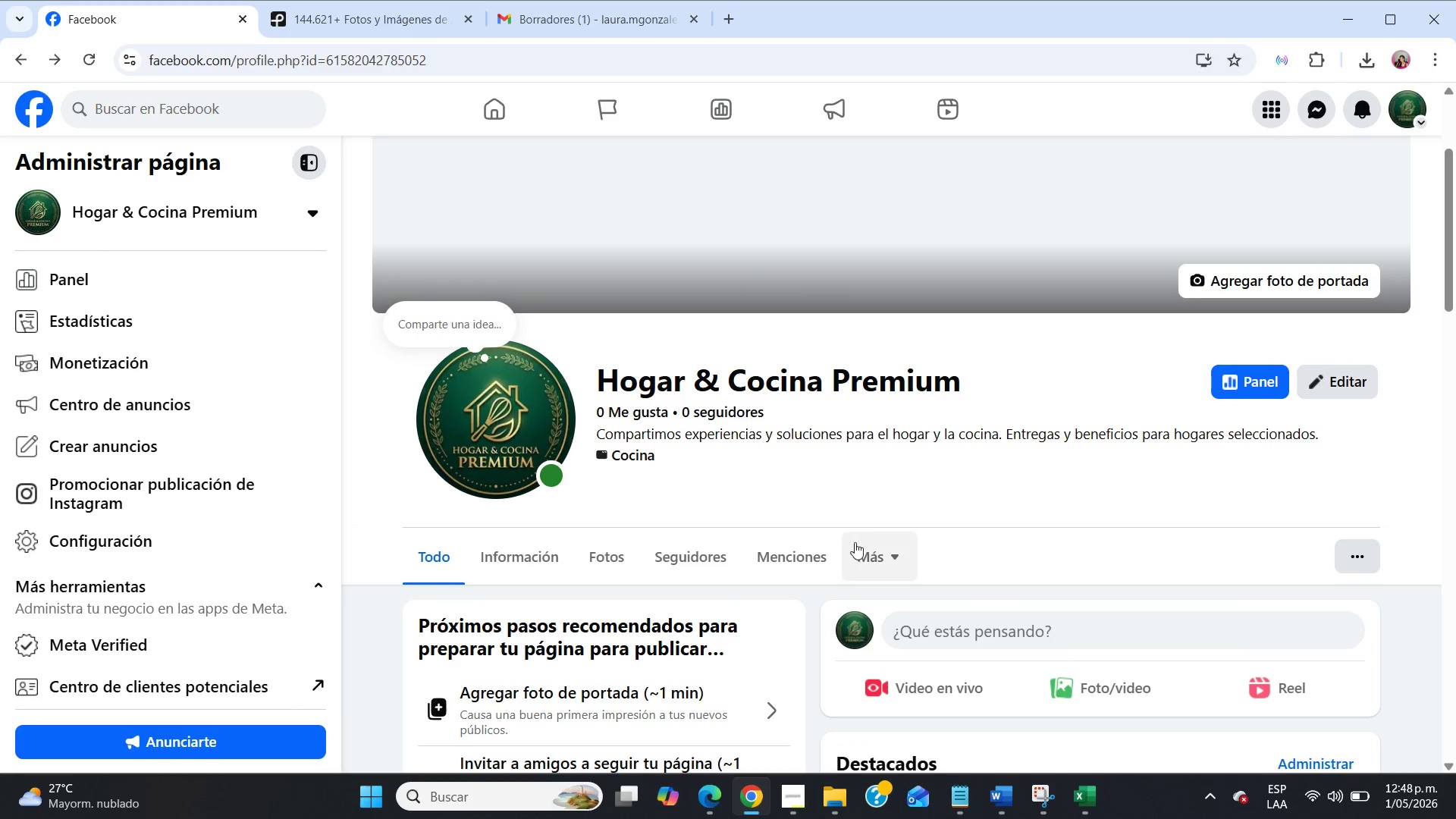 
left_click([859, 548])
 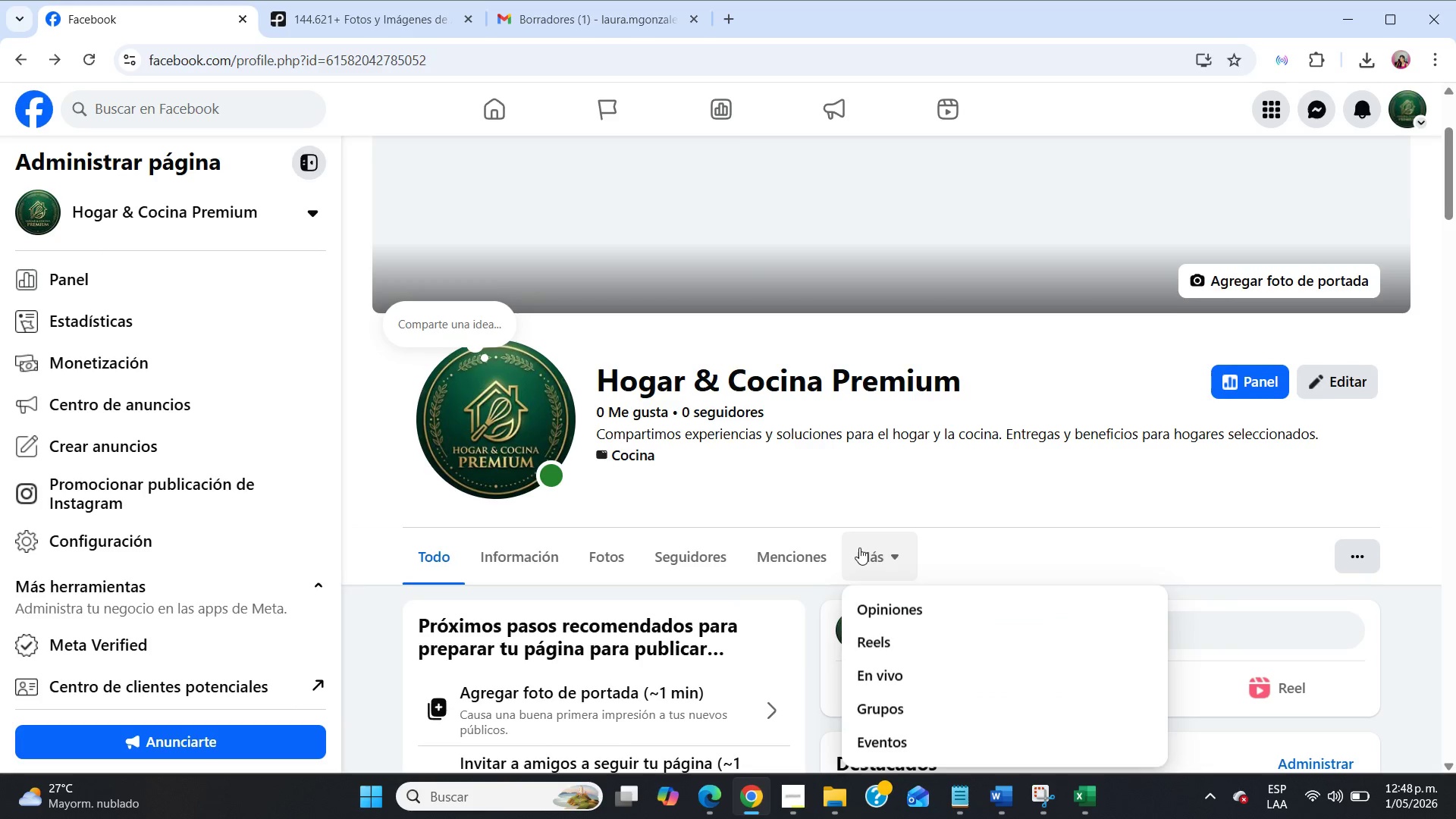 
scroll: coordinate [588, 473], scroll_direction: down, amount: 7.0
 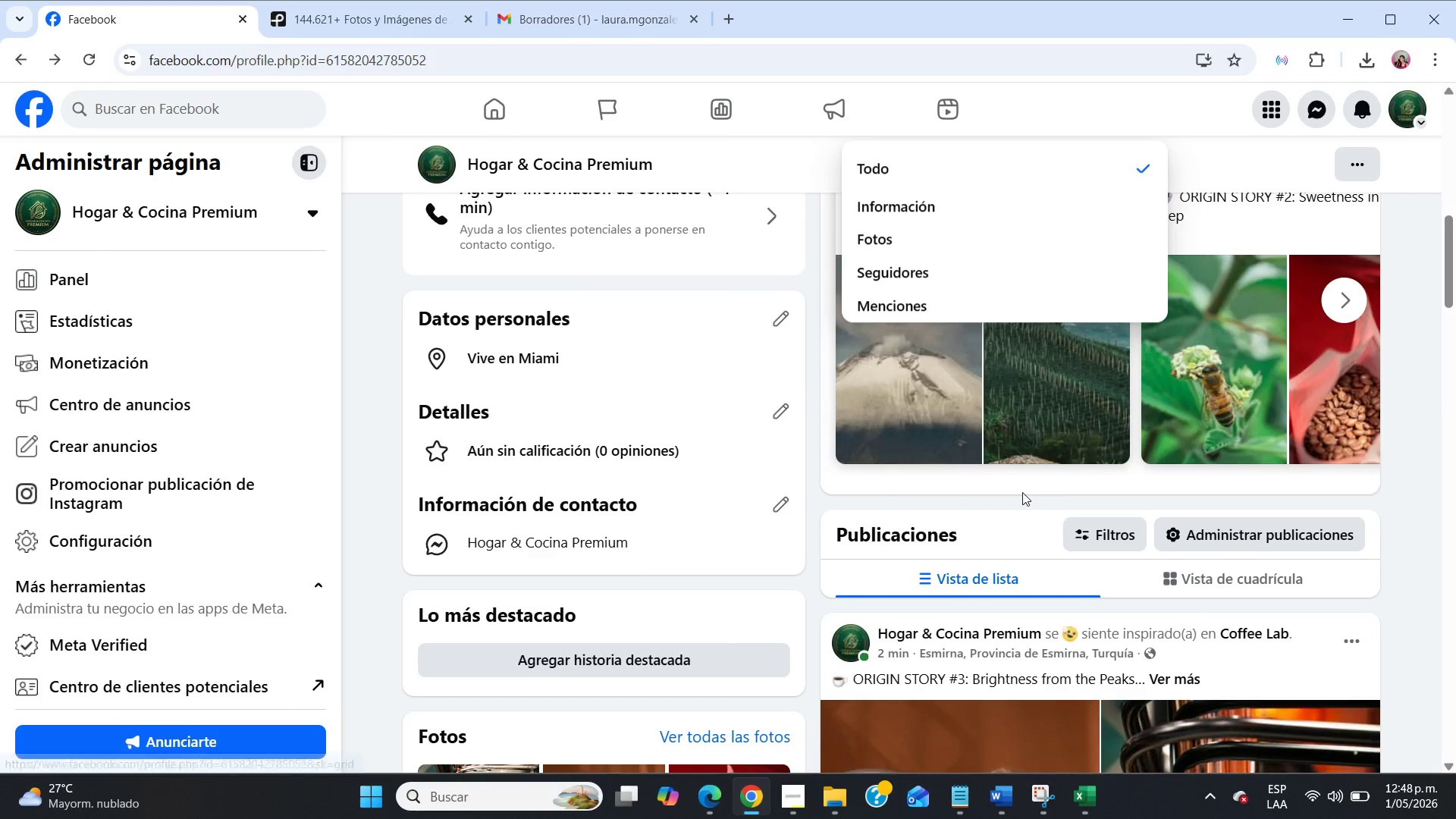 
left_click([1021, 491])
 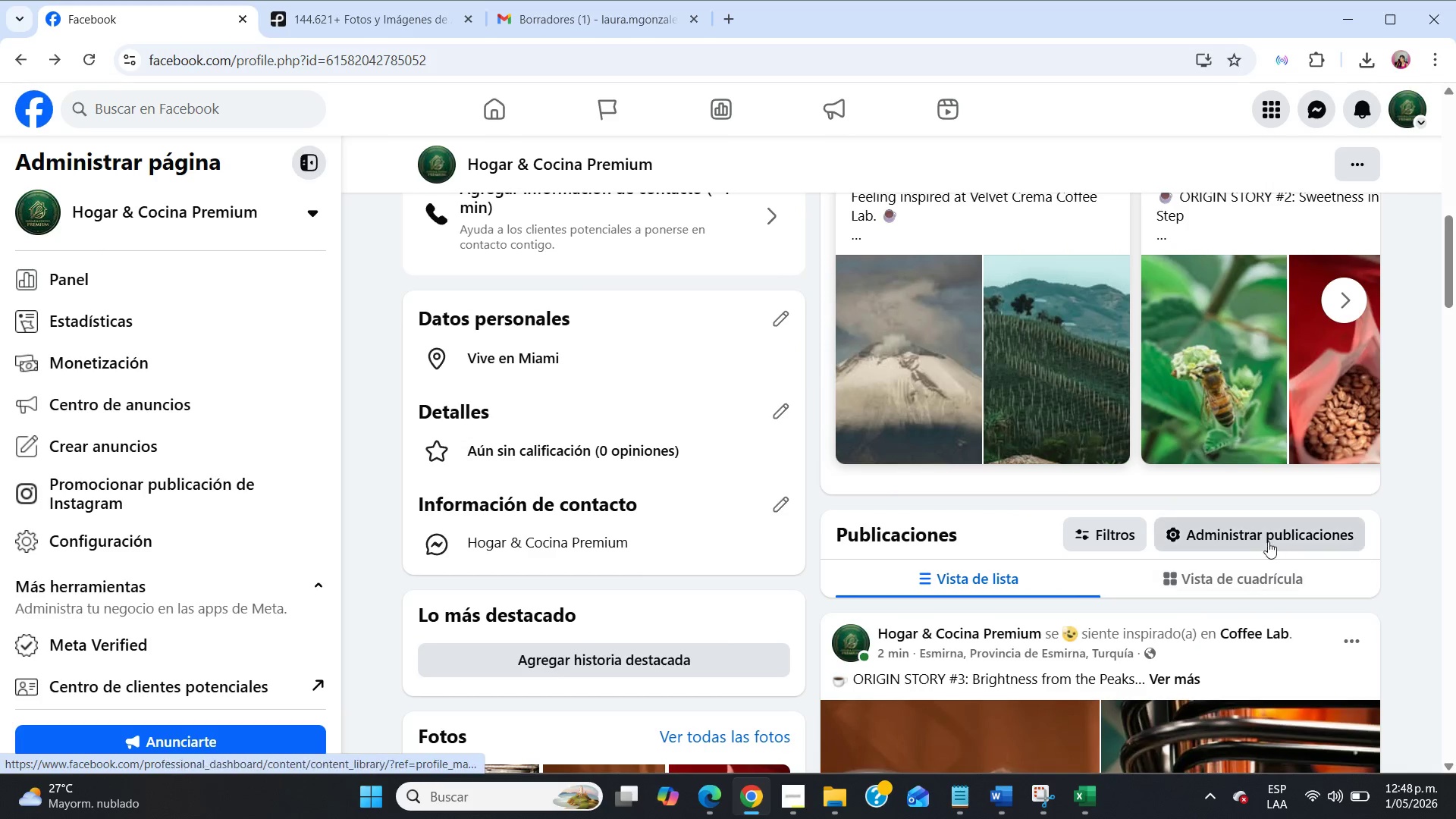 
left_click([1268, 539])
 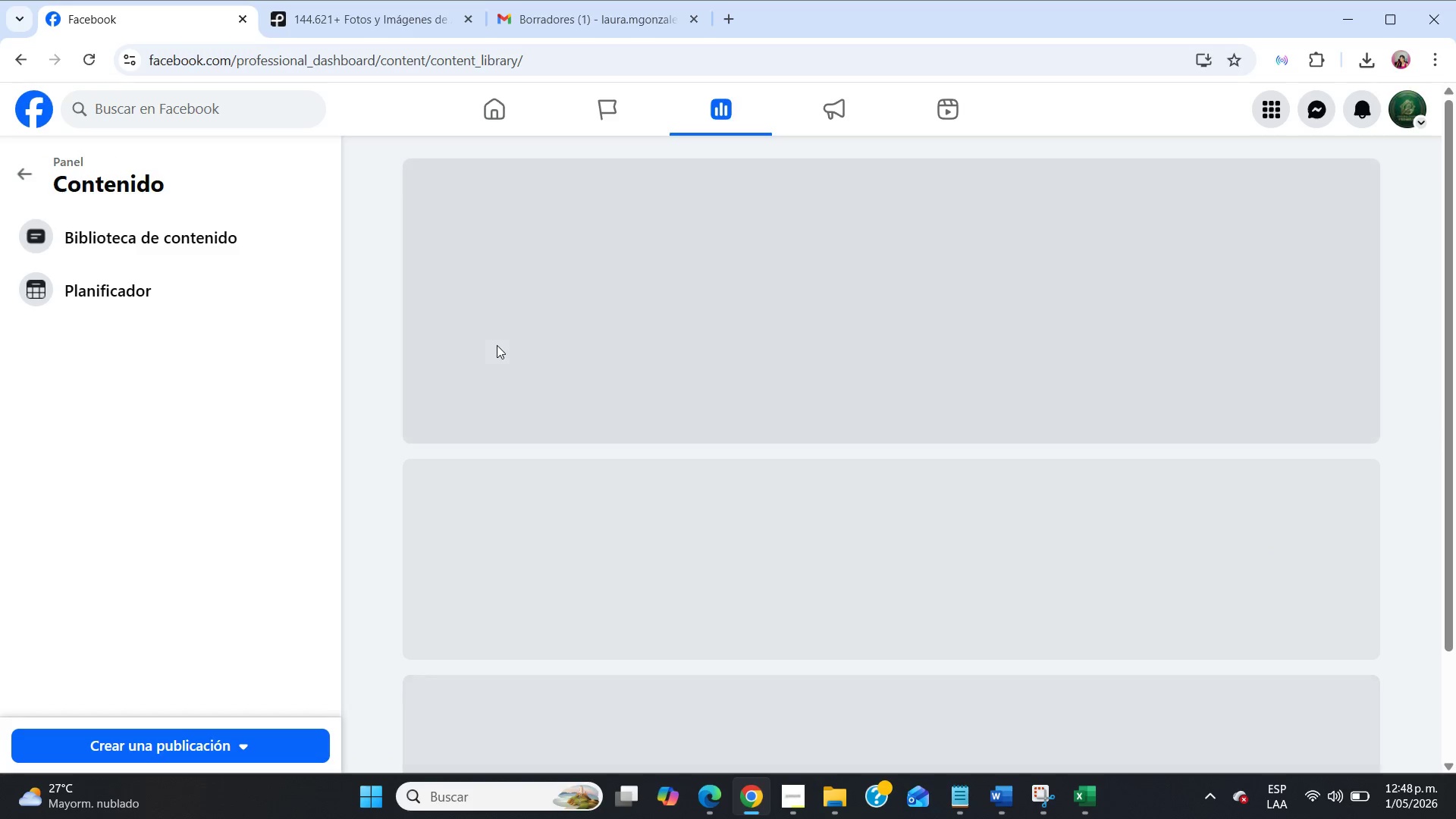 
left_click([544, 23])
 